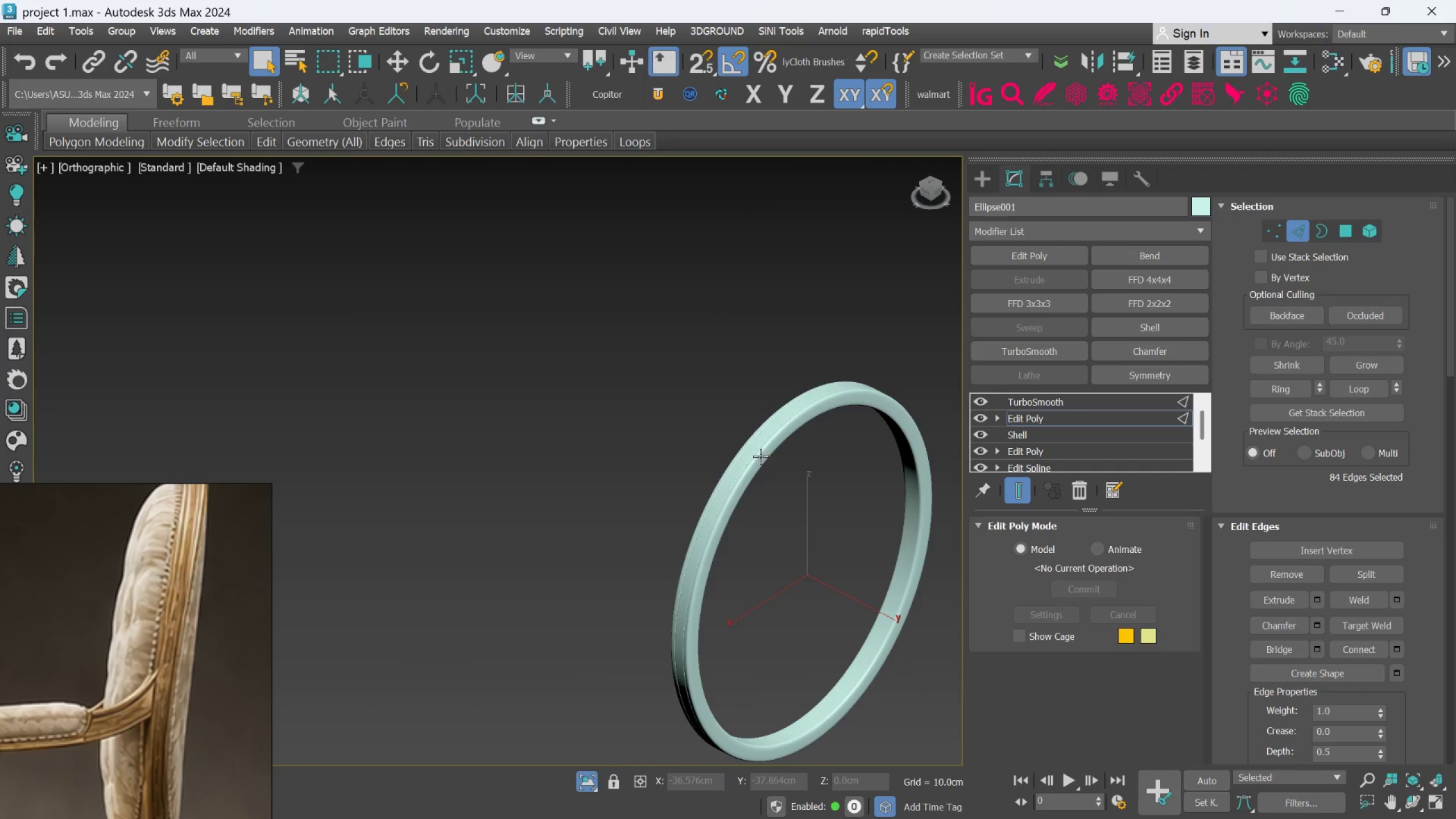 
scroll: coordinate [747, 454], scroll_direction: up, amount: 1.0
 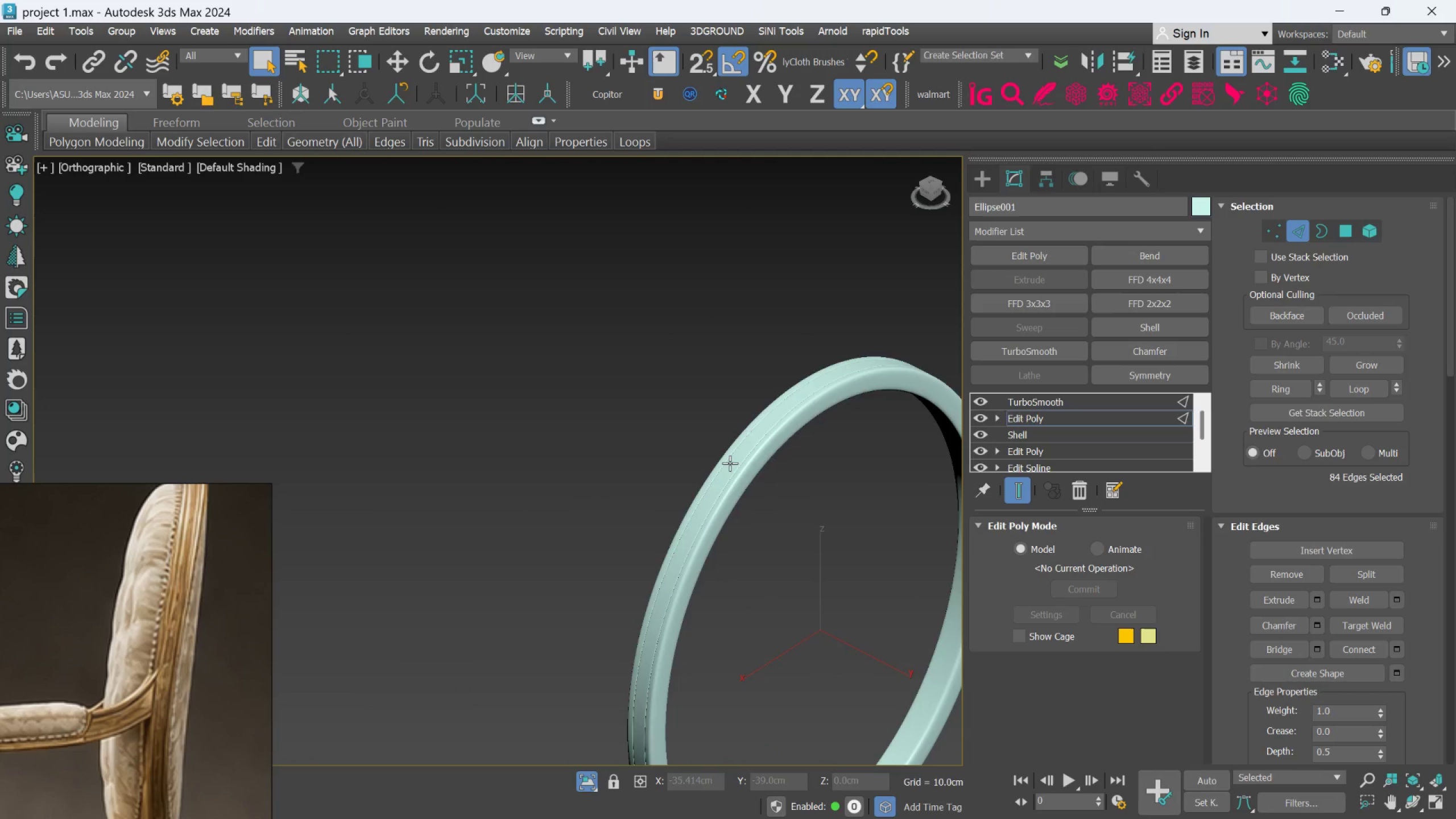 
hold_key(key=AltLeft, duration=1.44)
 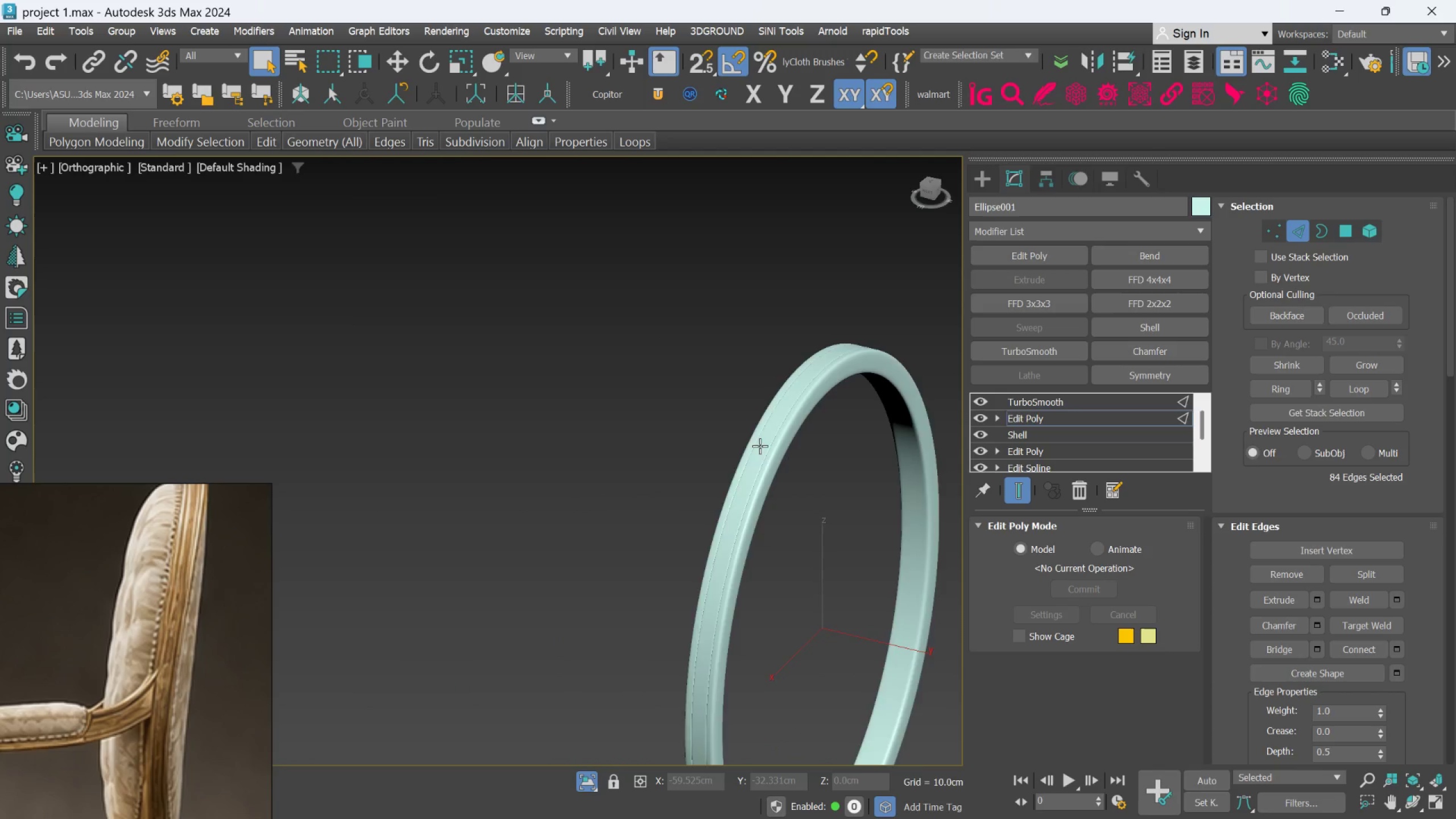 
key(Alt+AltLeft)
 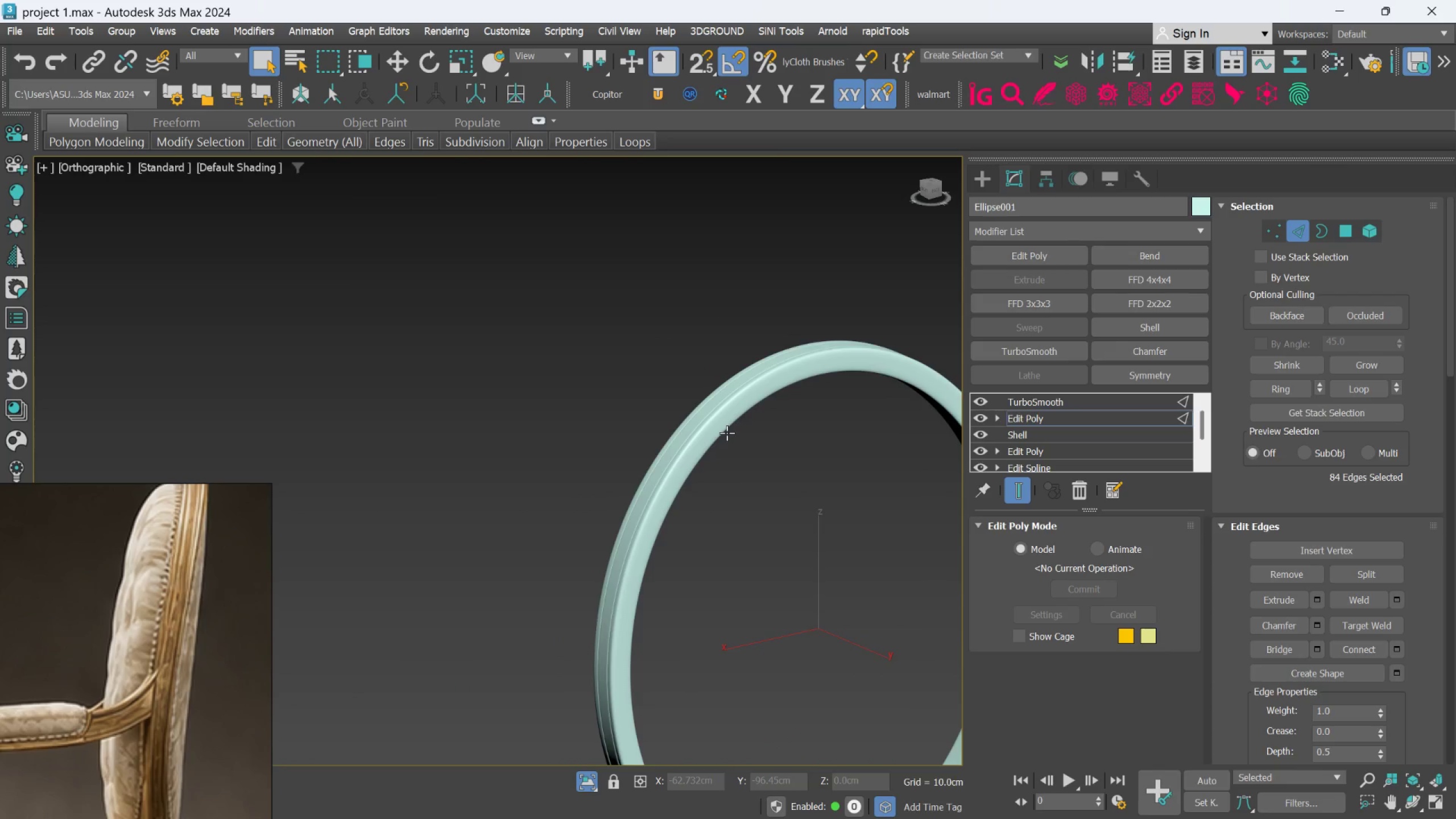 
key(F4)
 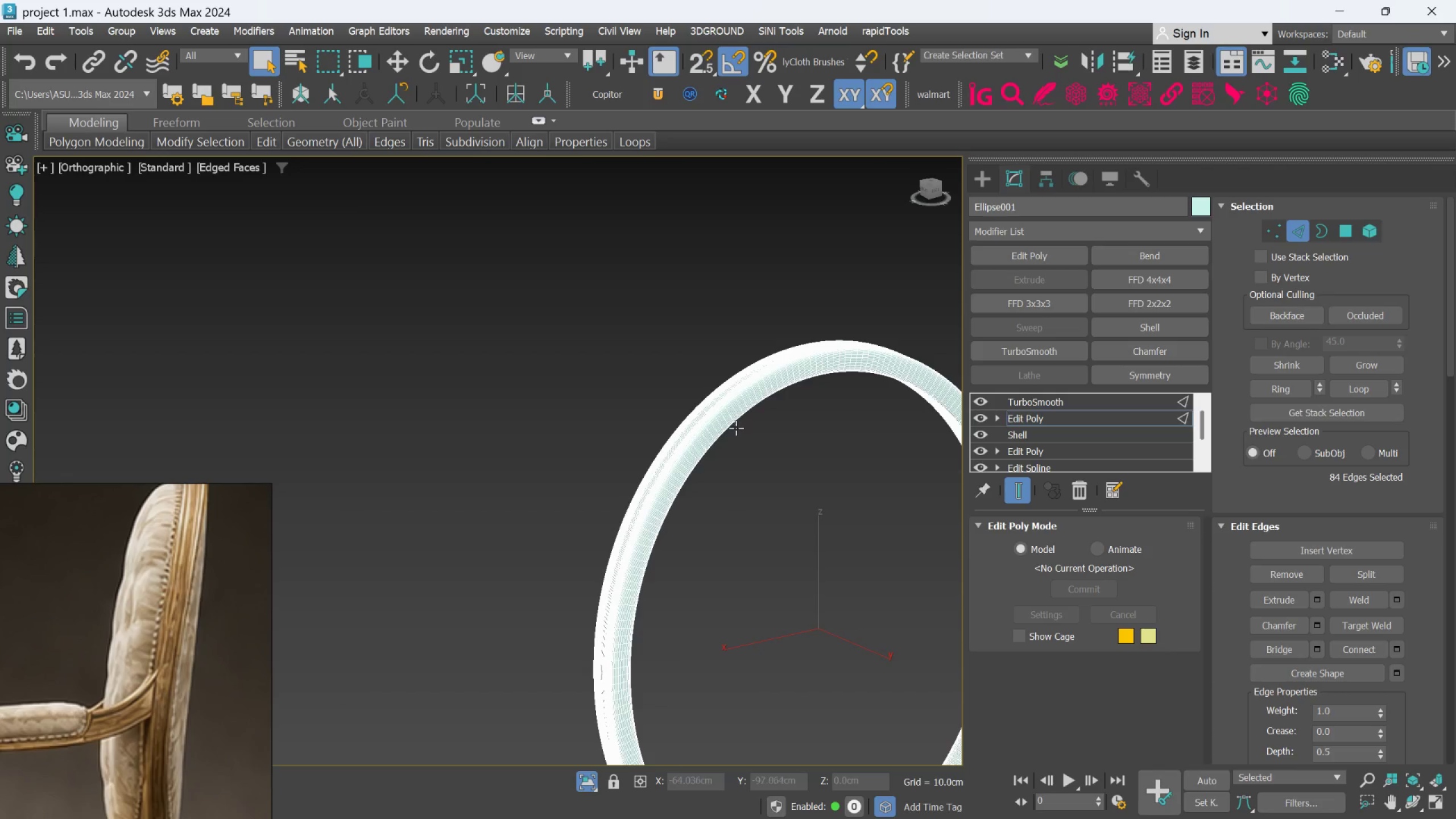 
scroll: coordinate [731, 421], scroll_direction: up, amount: 1.0
 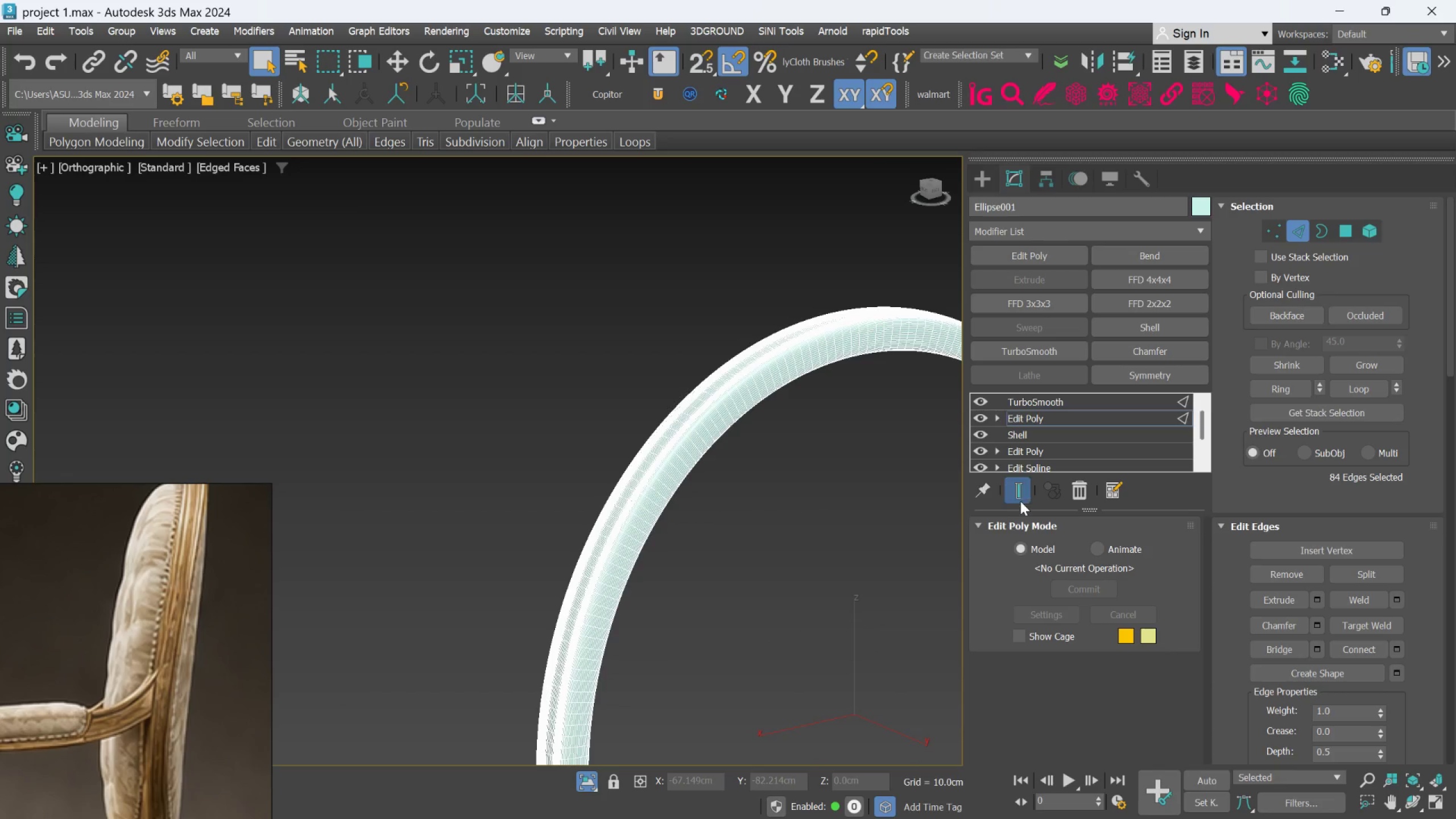 
left_click([1023, 497])
 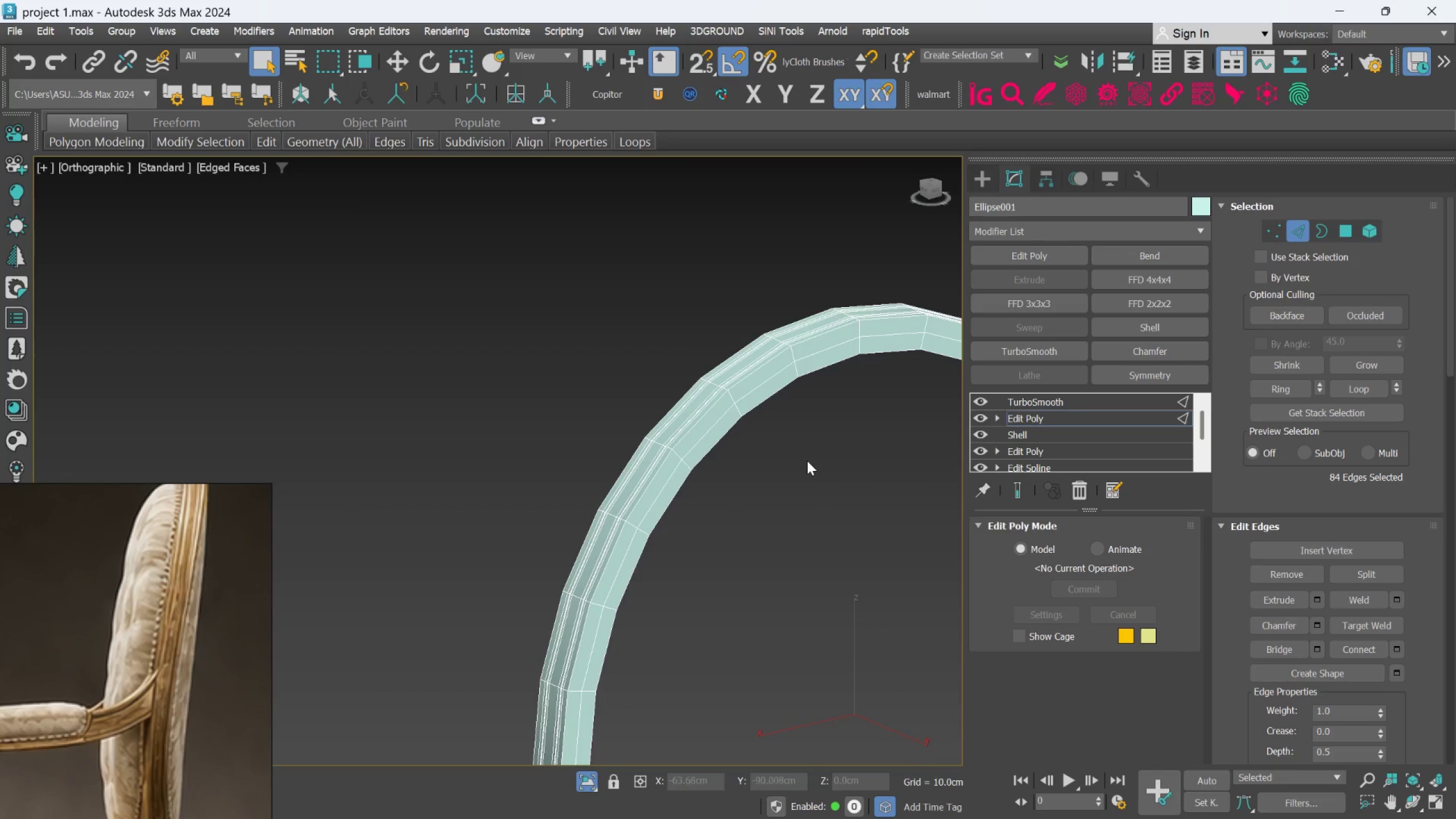 
hold_key(key=AltLeft, duration=0.38)
 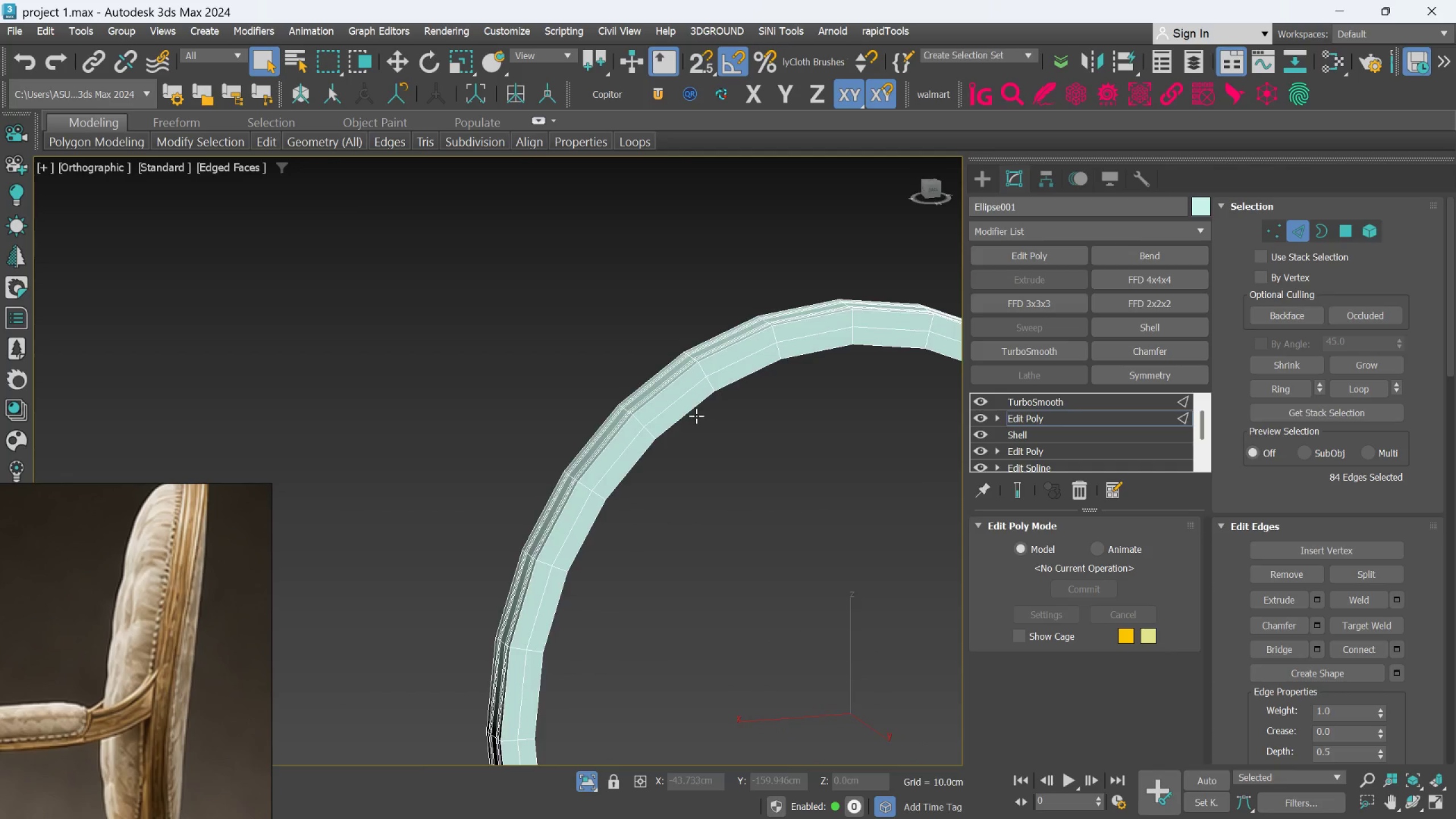 
scroll: coordinate [696, 416], scroll_direction: up, amount: 3.0
 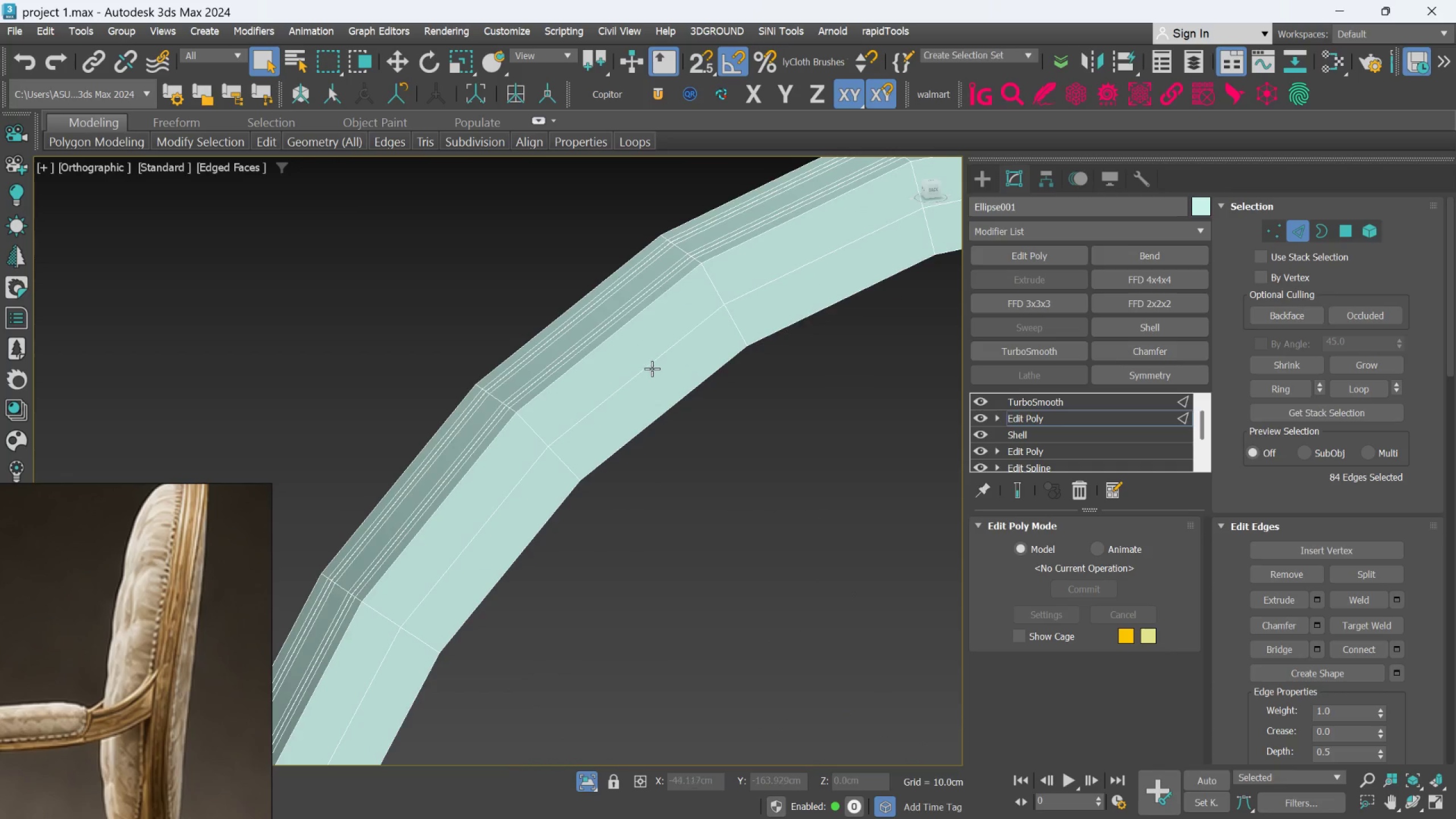 
left_click([652, 366])
 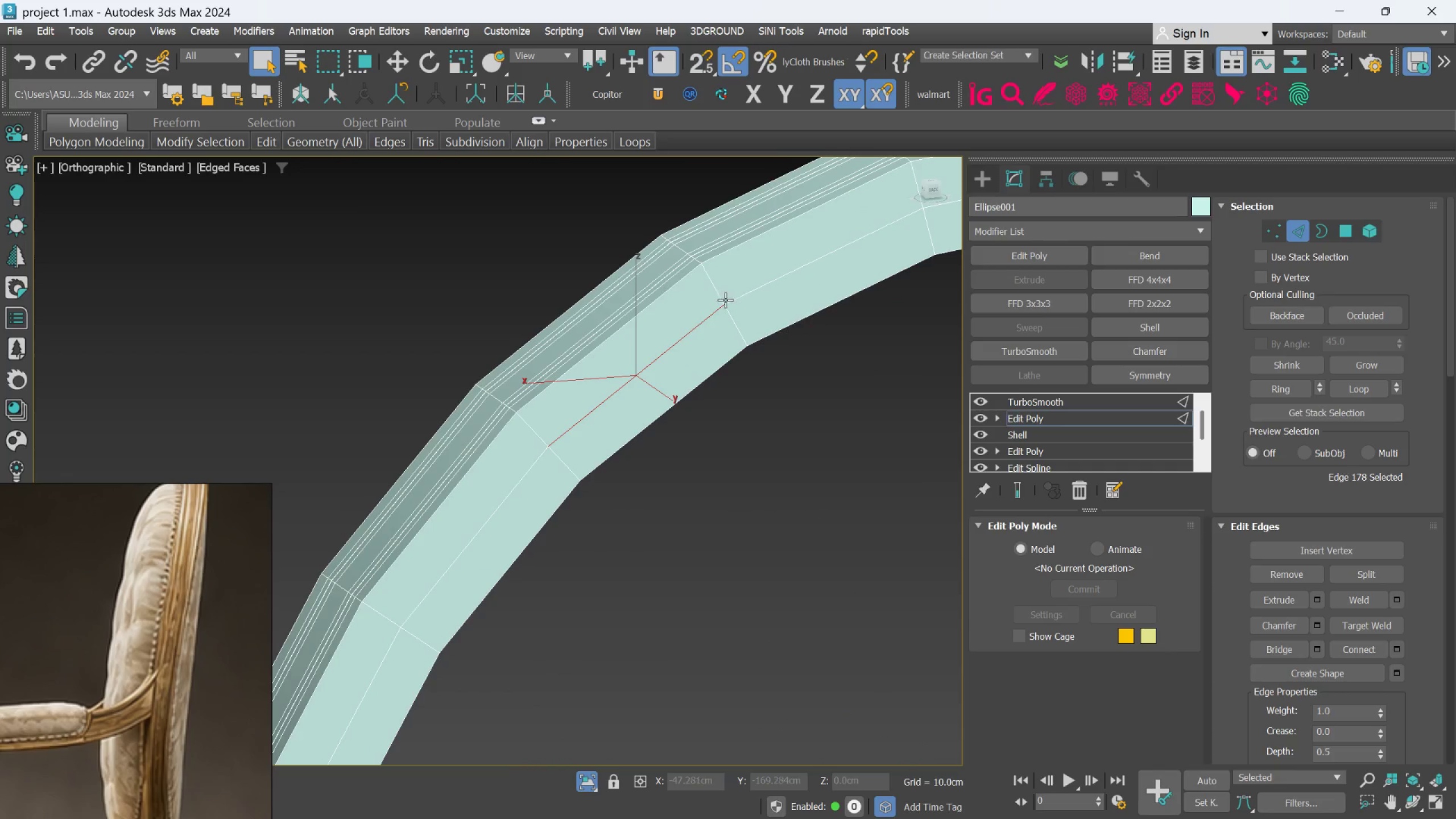 
left_click([718, 293])
 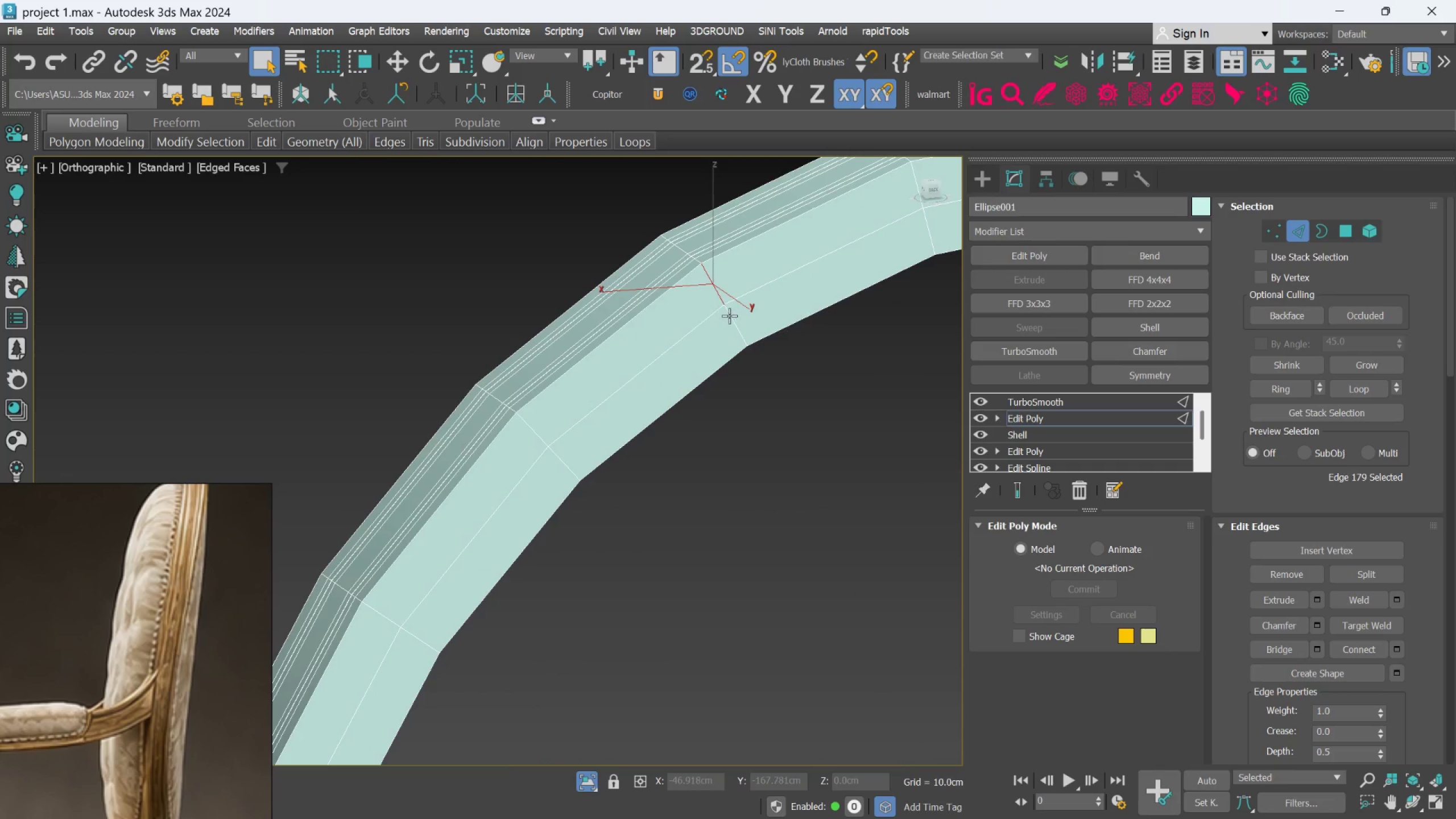 
hold_key(key=ControlLeft, duration=0.36)
 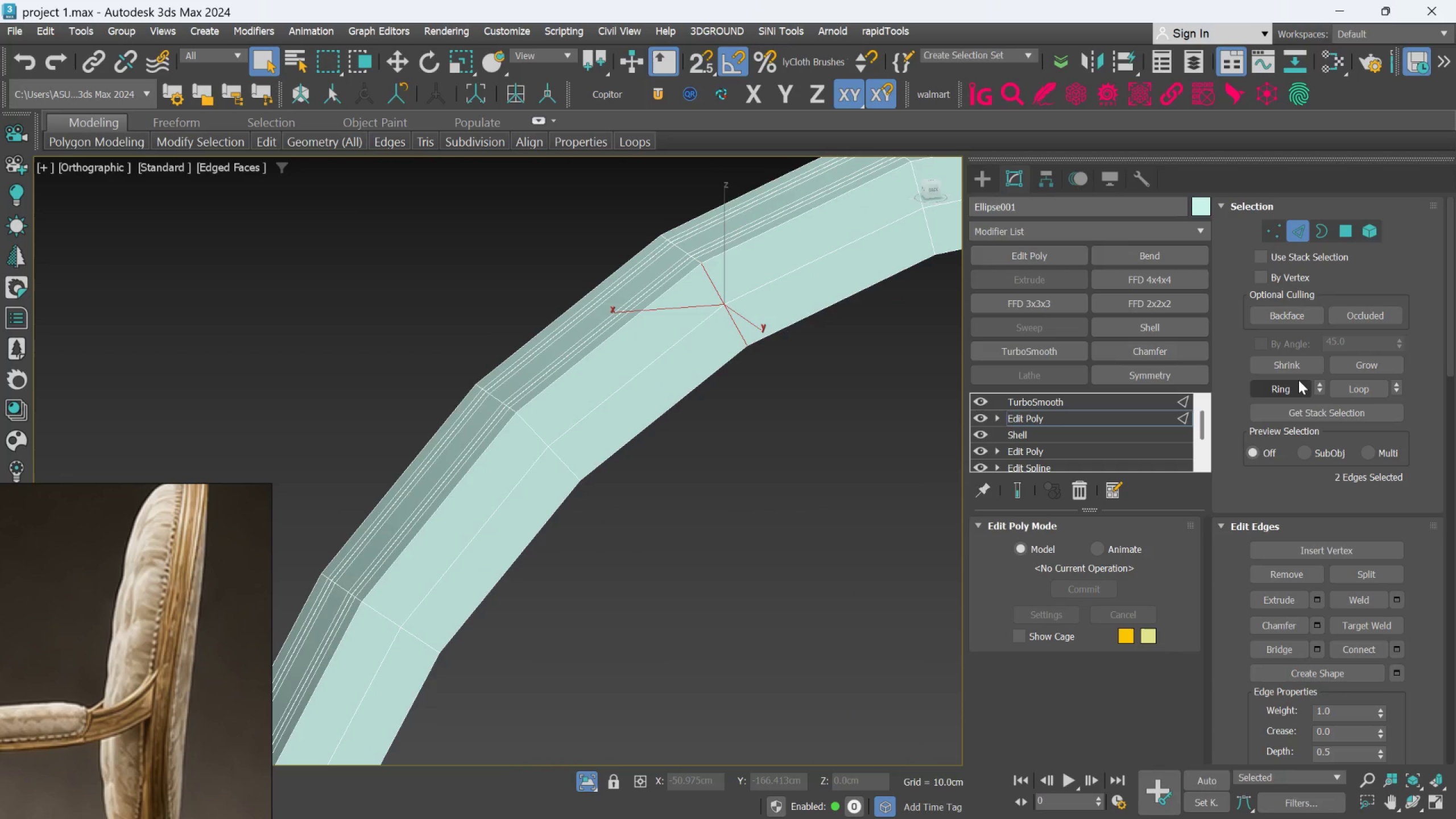 
left_click([1283, 390])
 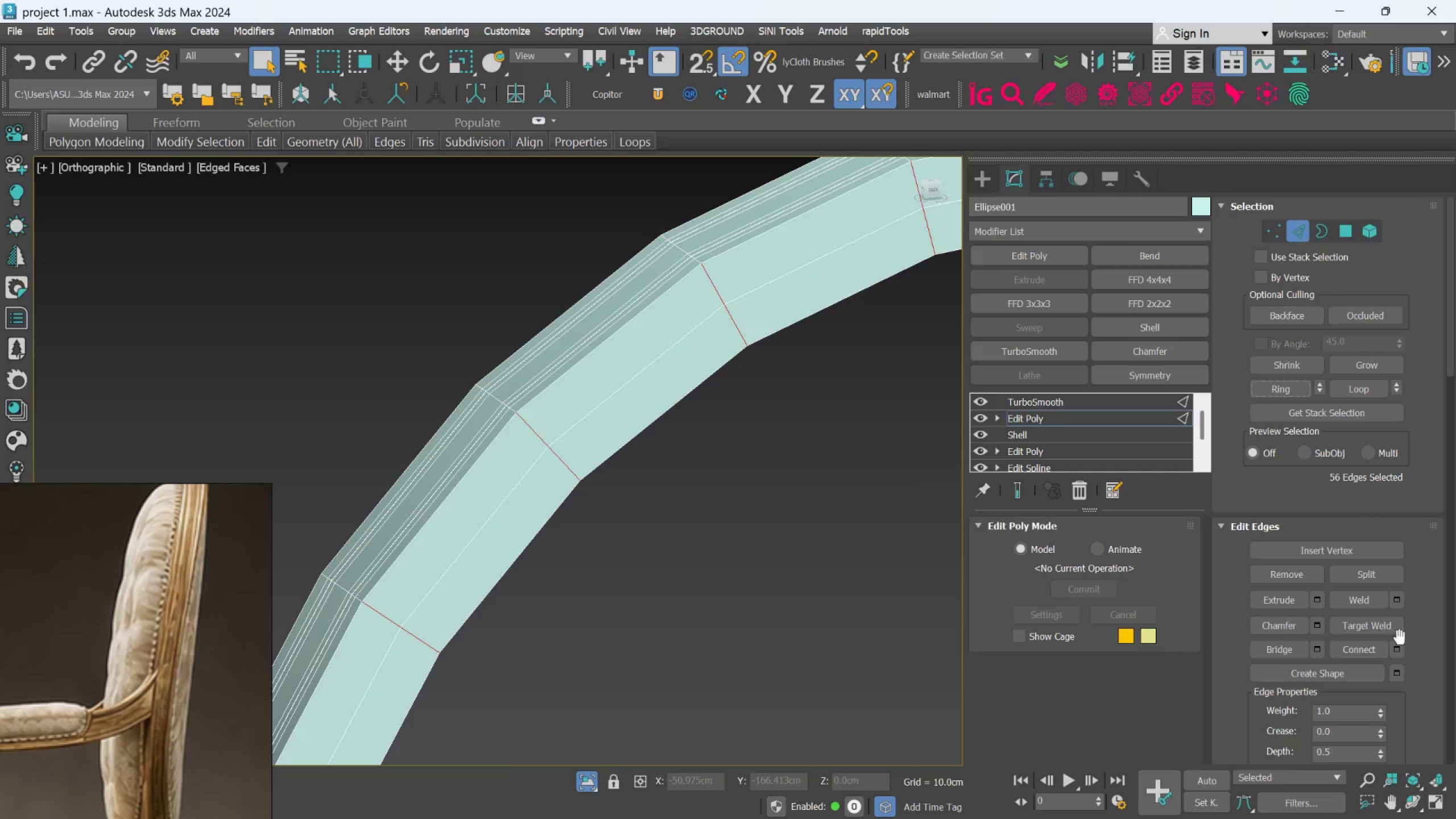 
left_click([1401, 643])
 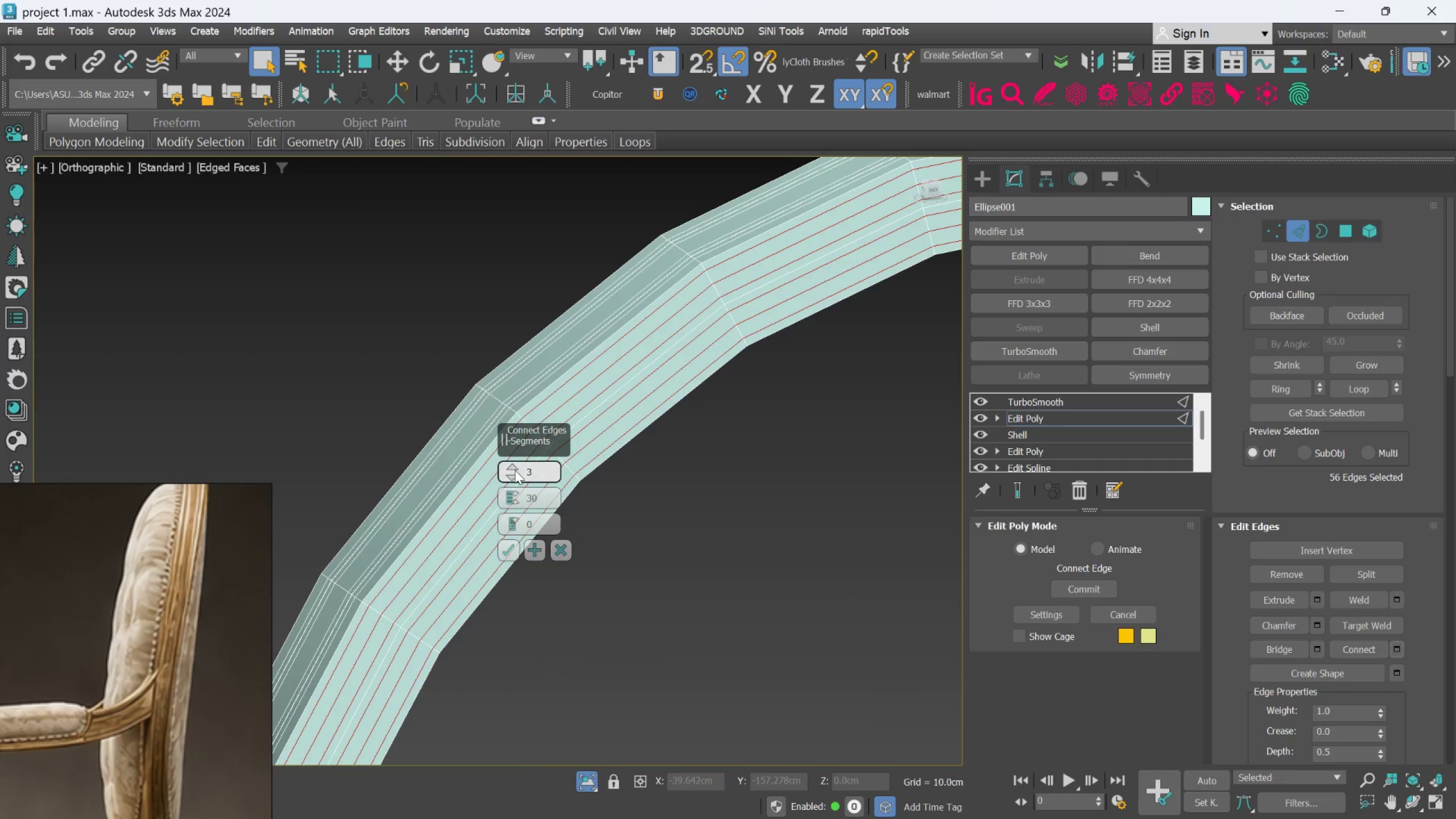 
left_click([513, 473])
 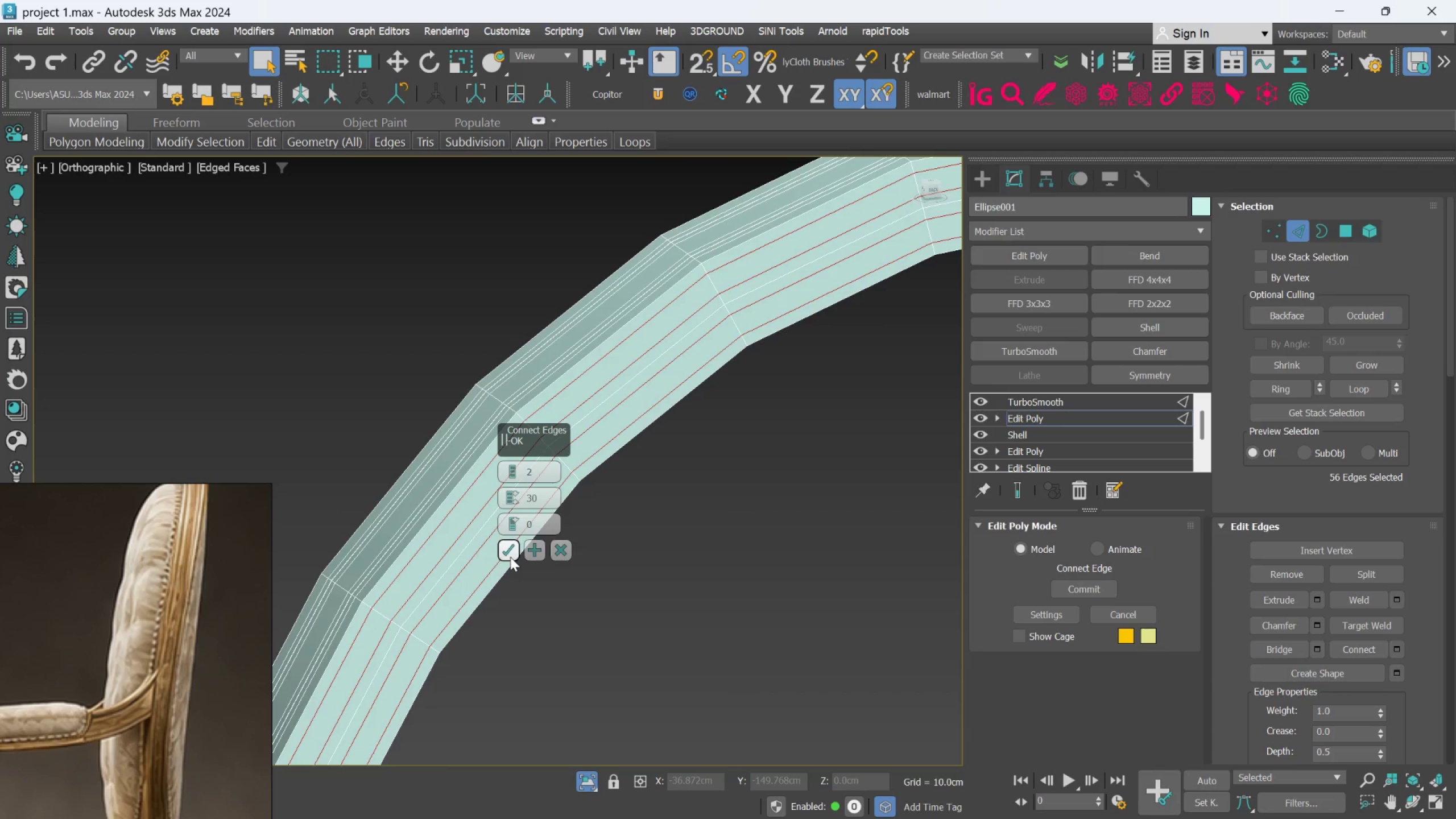 
scroll: coordinate [563, 520], scroll_direction: down, amount: 3.0
 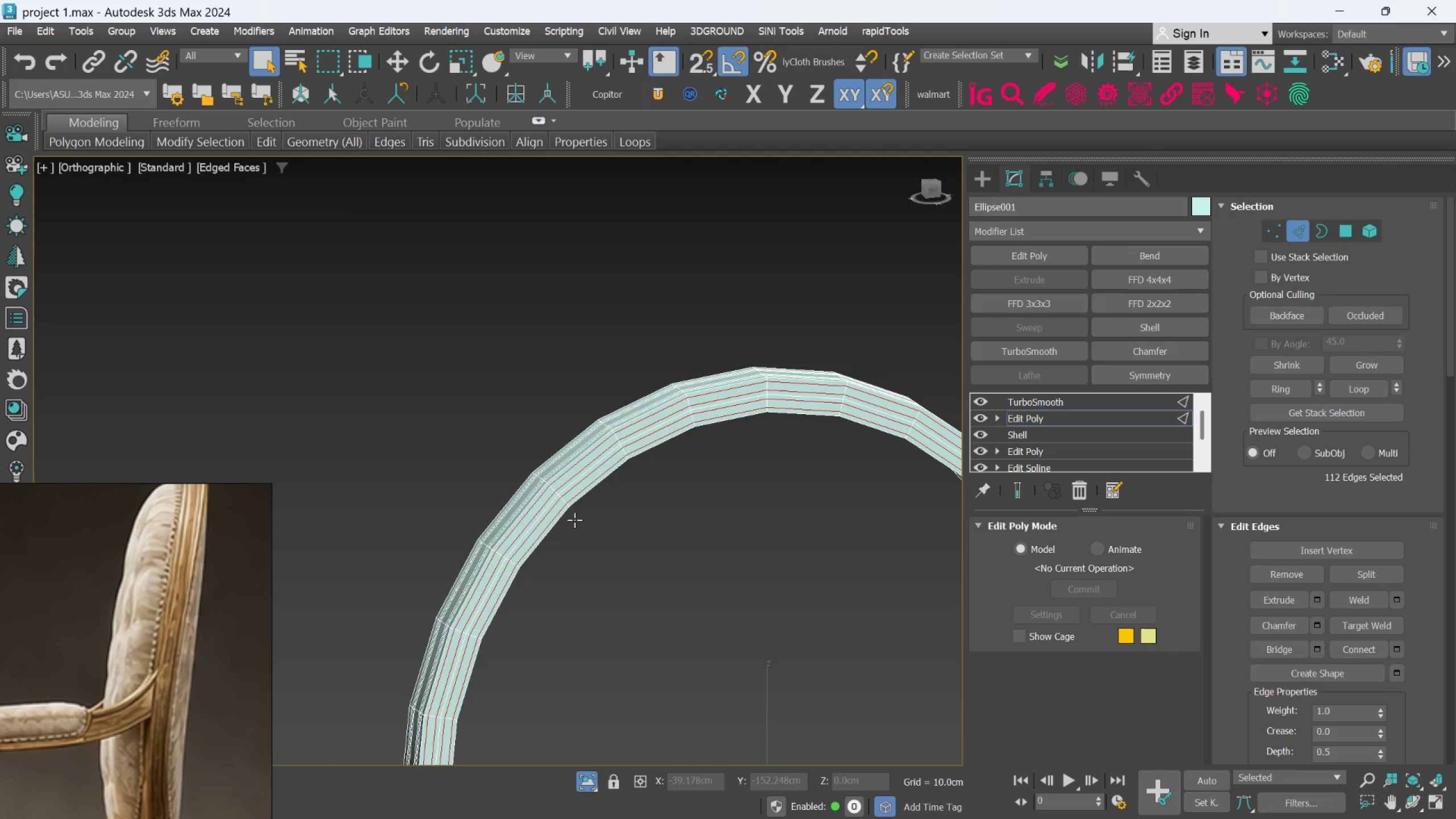 
hold_key(key=AltLeft, duration=0.64)
 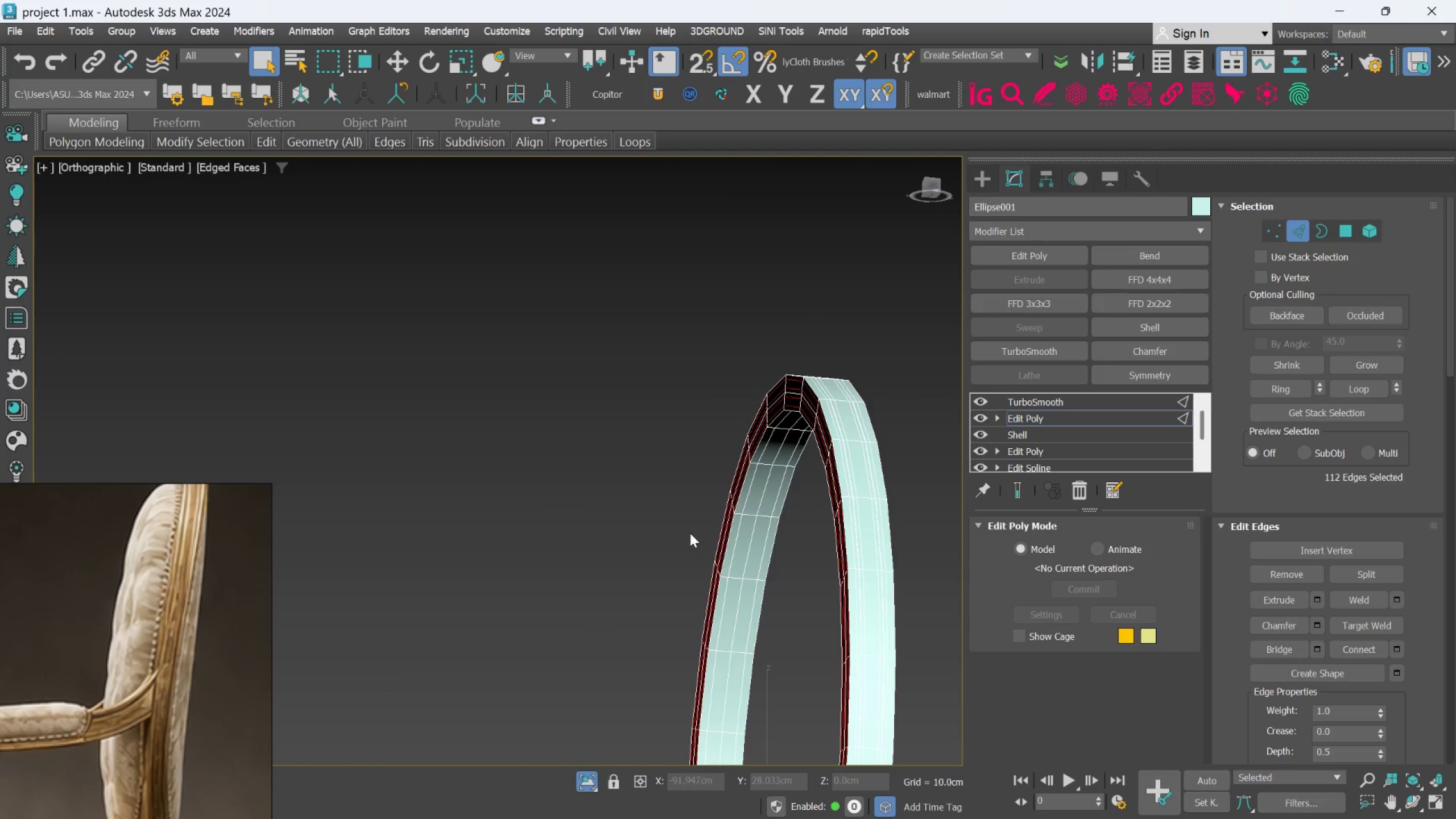 
scroll: coordinate [694, 531], scroll_direction: up, amount: 2.0
 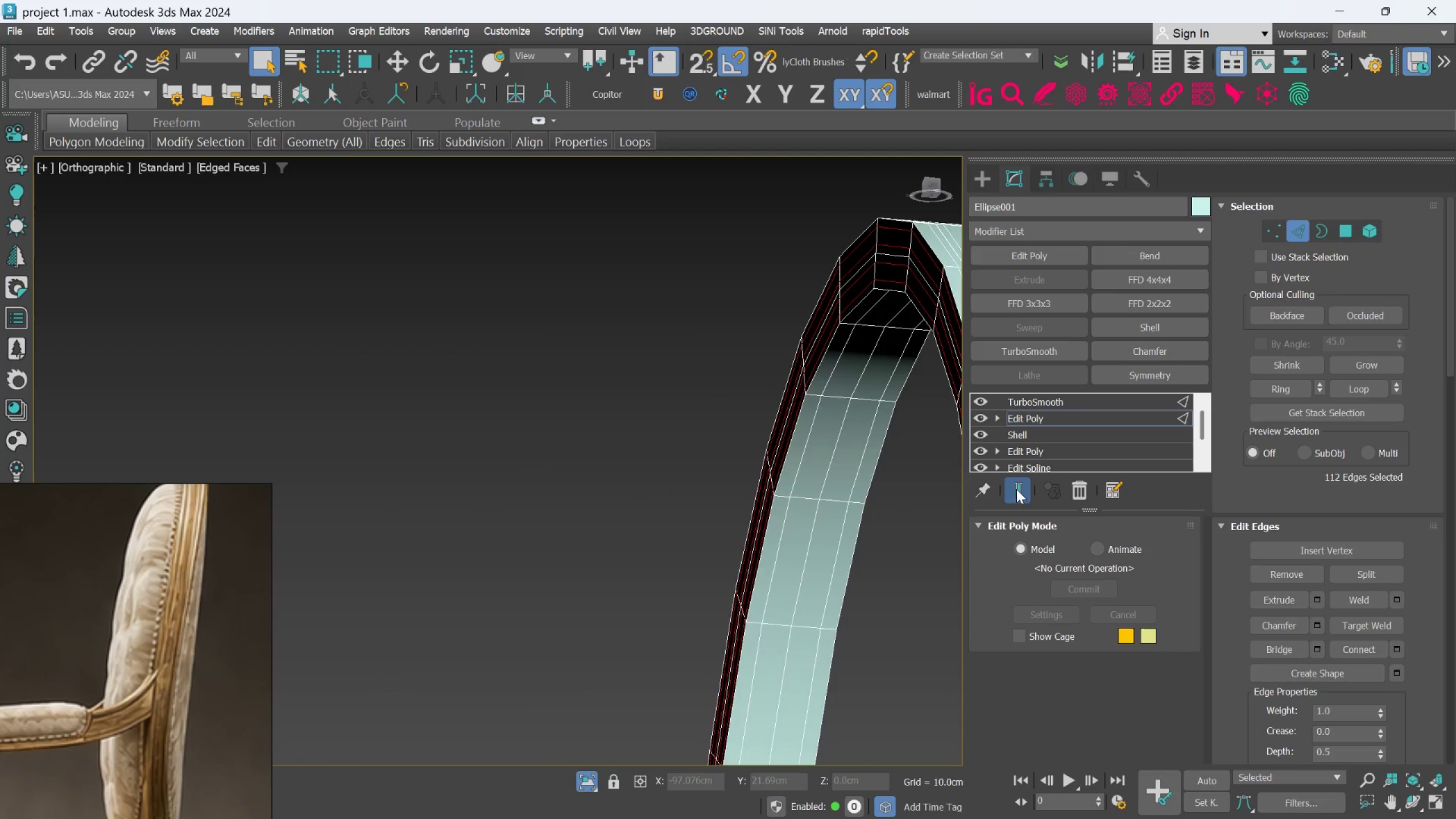 
scroll: coordinate [530, 405], scroll_direction: down, amount: 3.0
 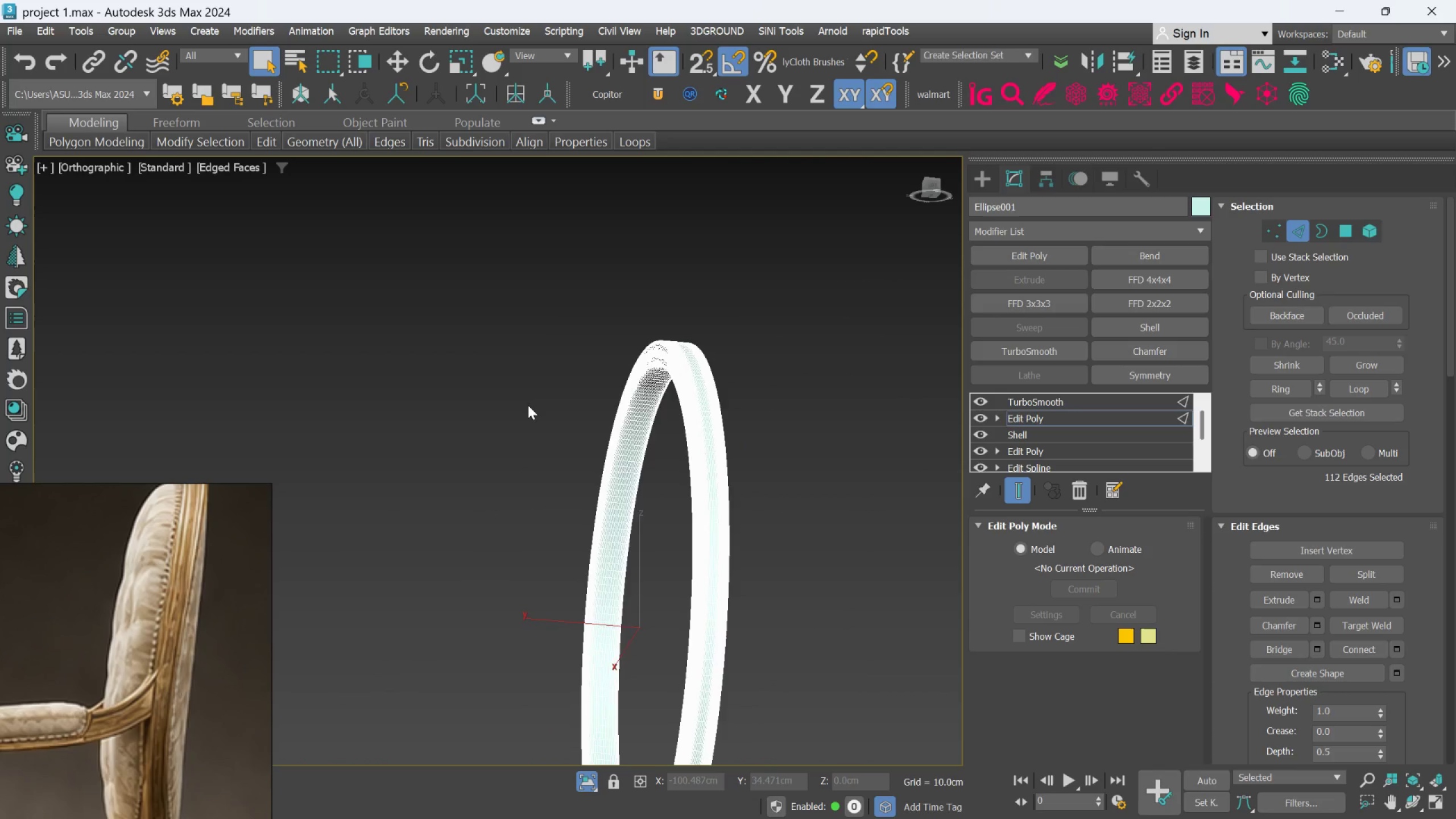 
hold_key(key=AltLeft, duration=0.84)
 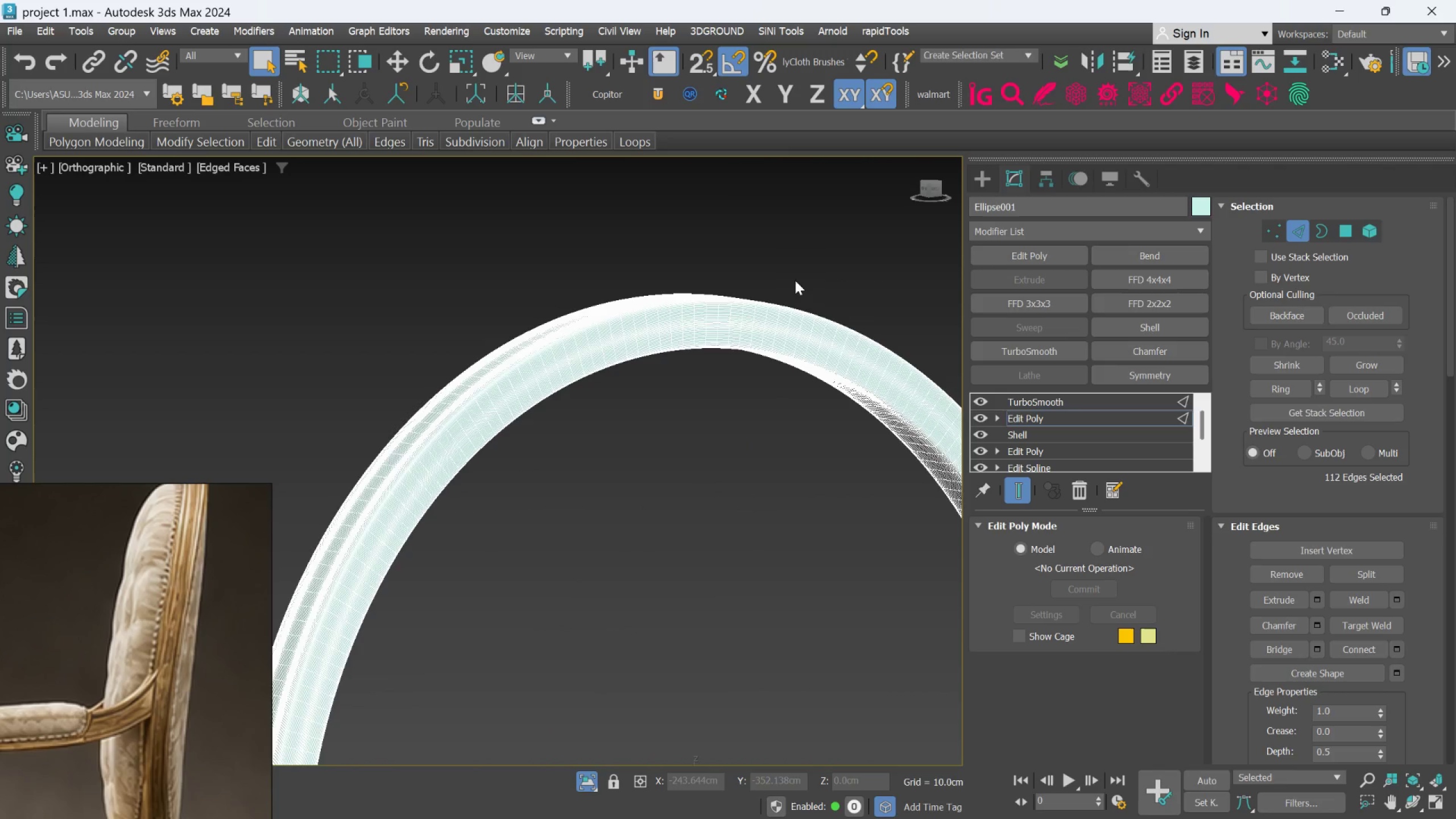 
hold_key(key=AltLeft, duration=2.7)
scroll: coordinate [586, 371], scroll_direction: up, amount: 2.0
 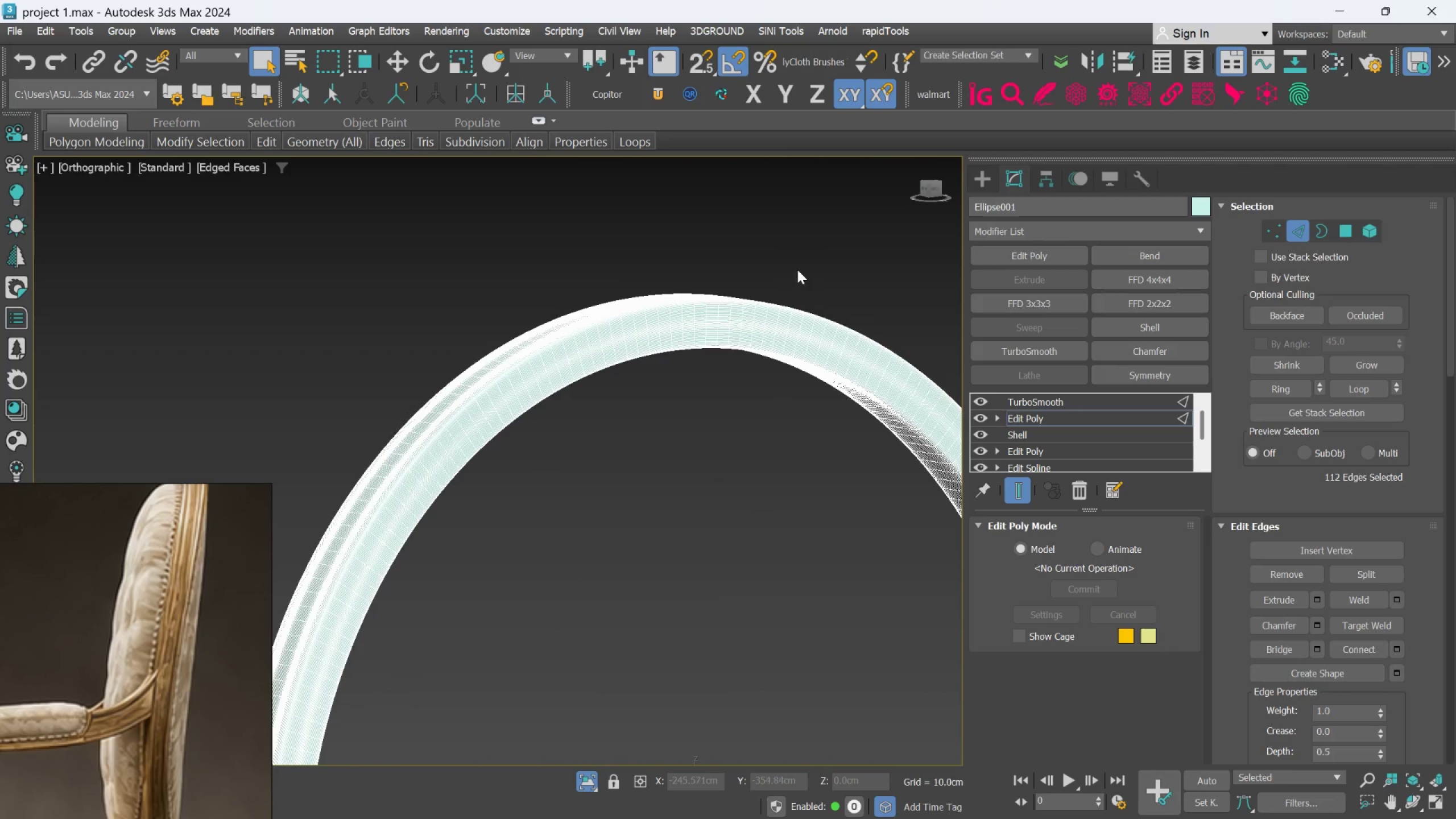 
left_click([798, 268])
 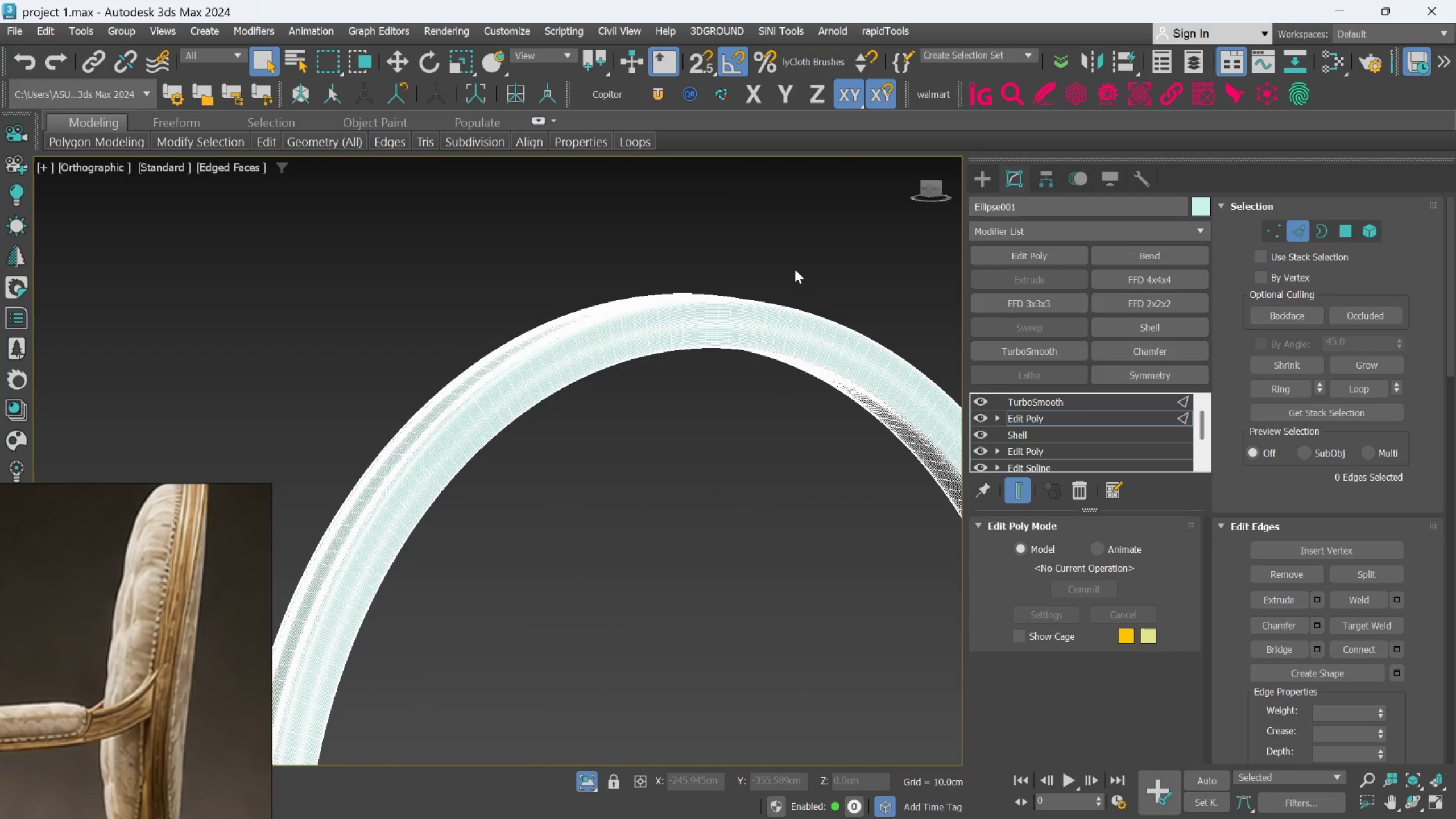 
key(F4)
 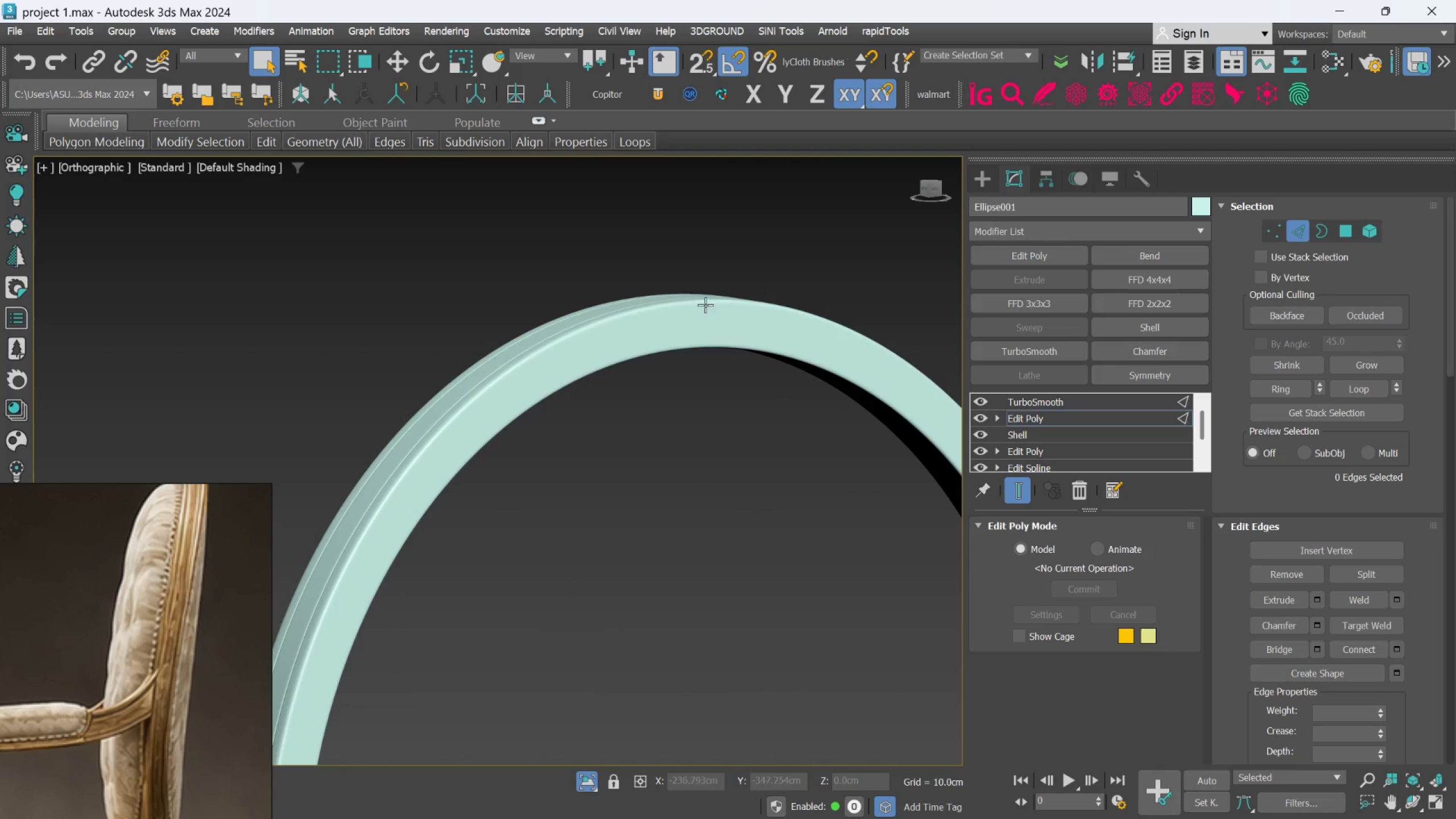 
scroll: coordinate [656, 313], scroll_direction: down, amount: 5.0
 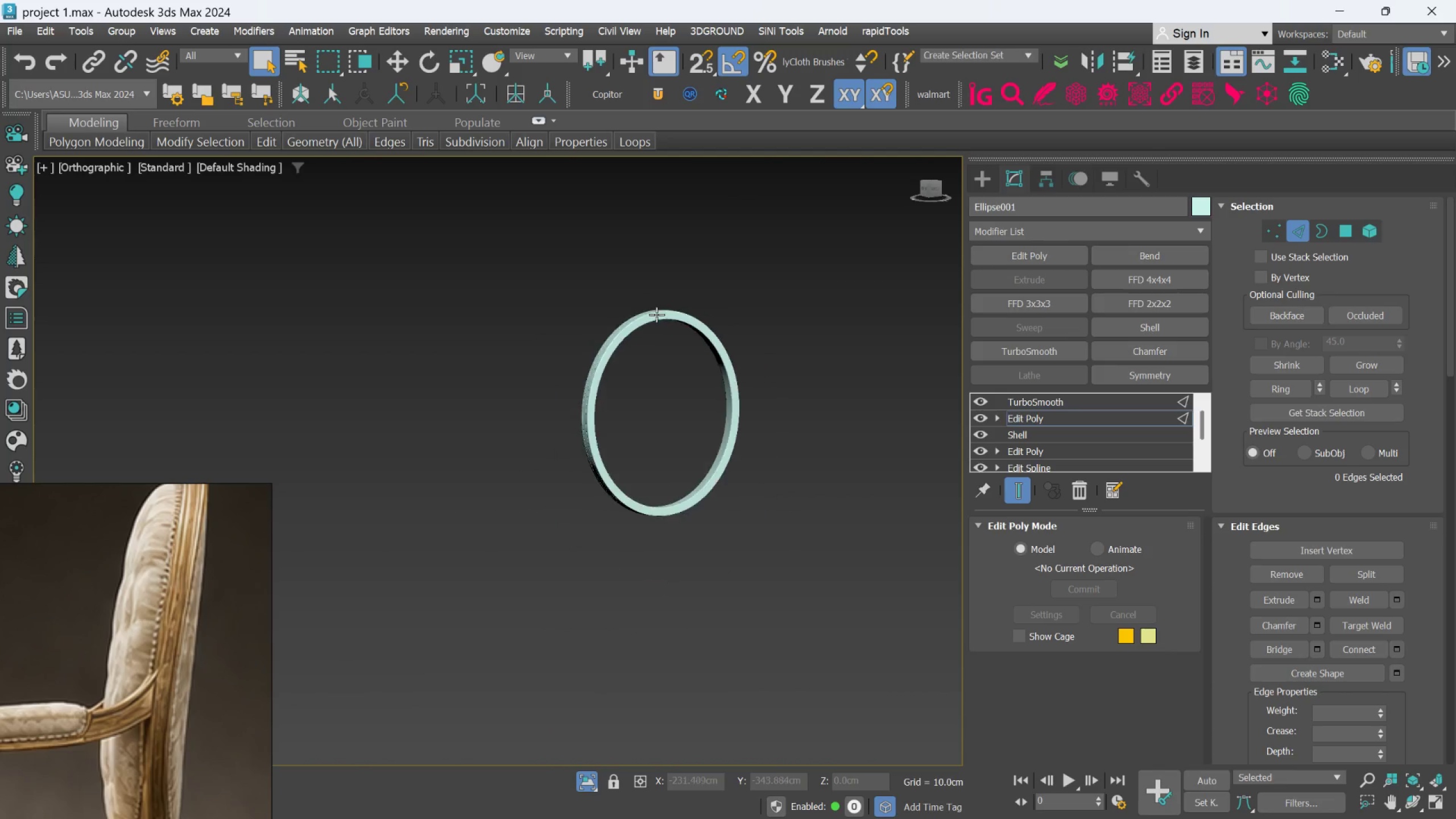 
hold_key(key=AltLeft, duration=0.69)
 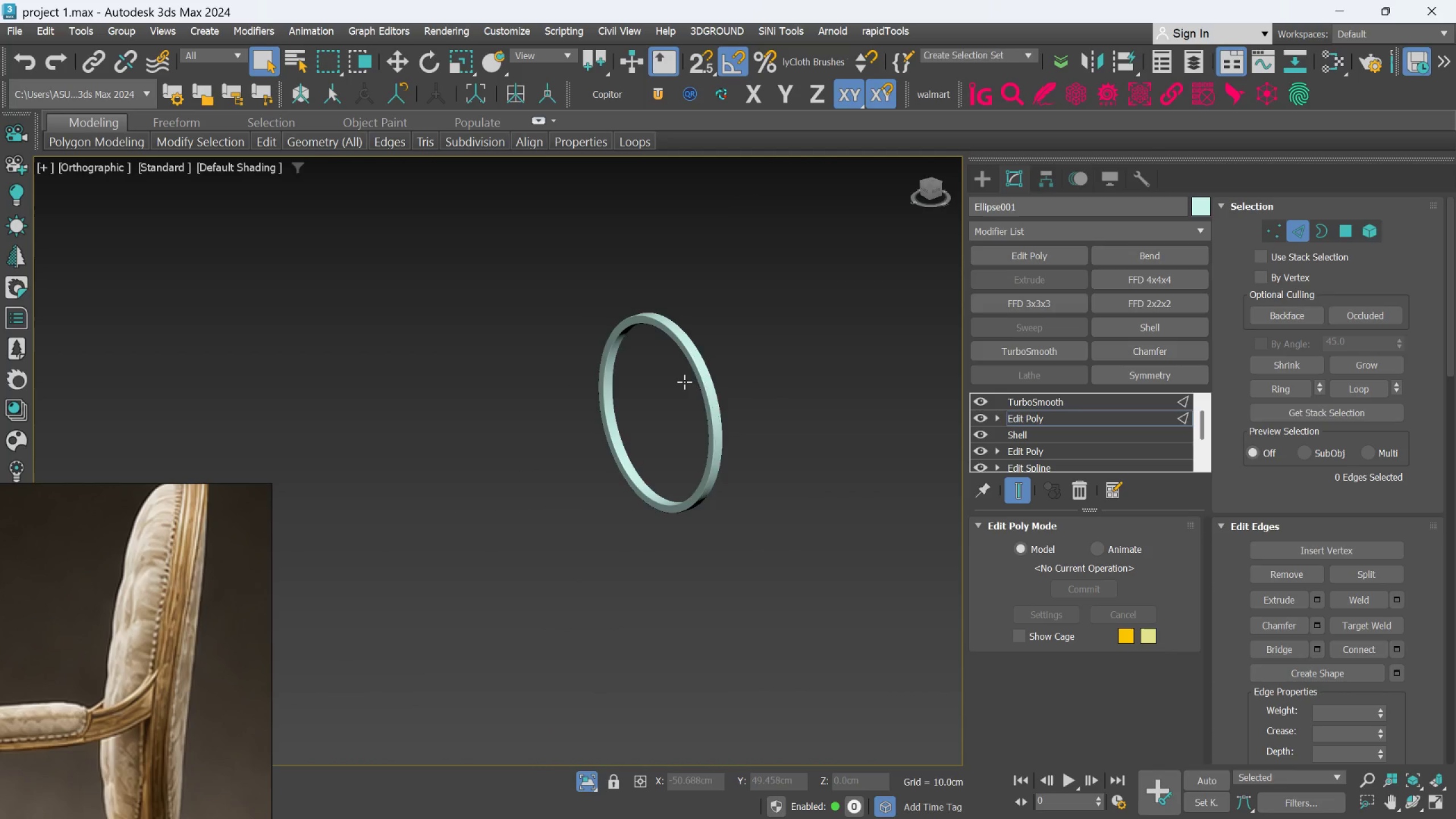 
key(Alt+AltLeft)
 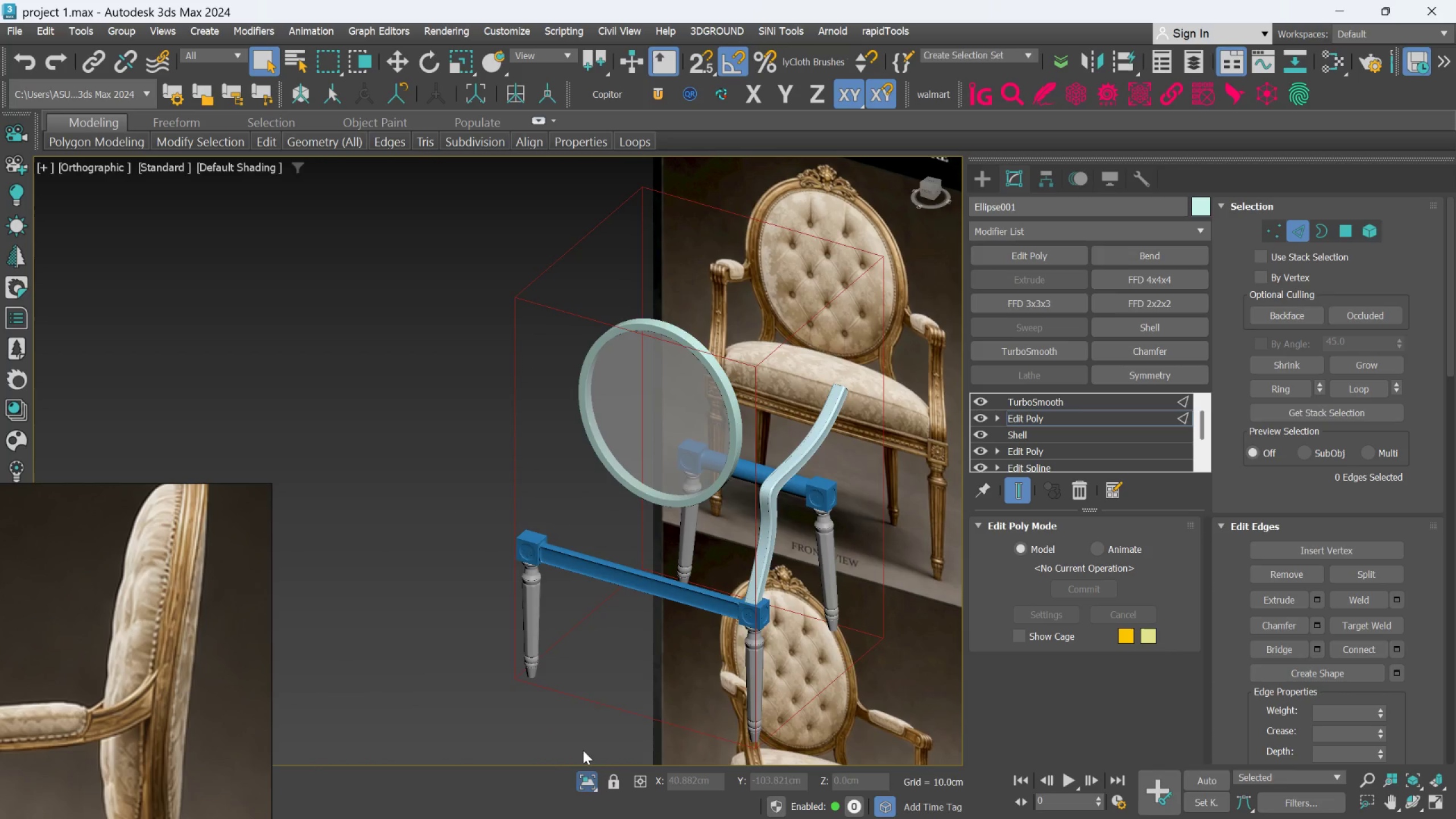 
key(Alt+AltLeft)
 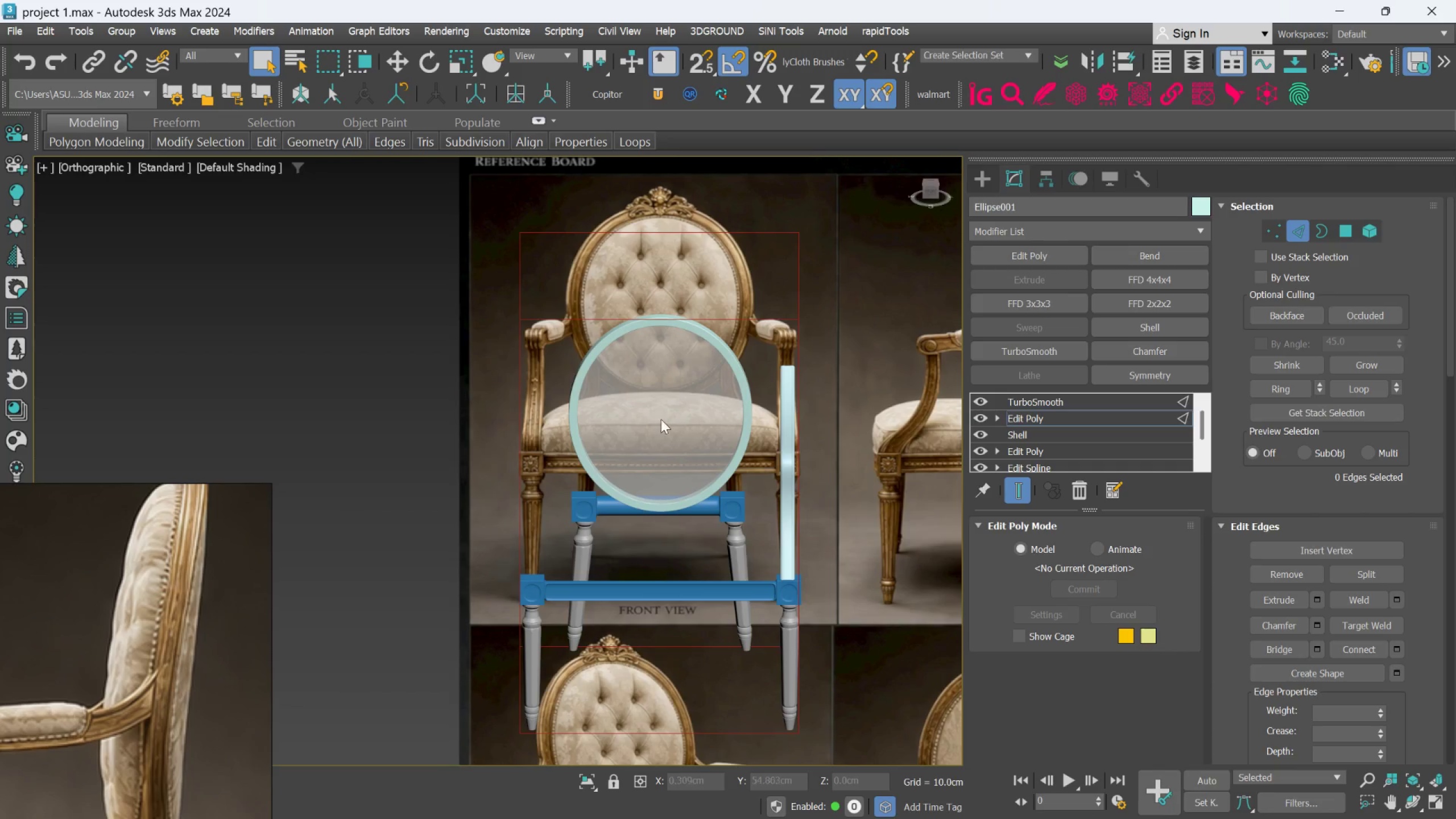 
scroll: coordinate [660, 412], scroll_direction: up, amount: 1.0
 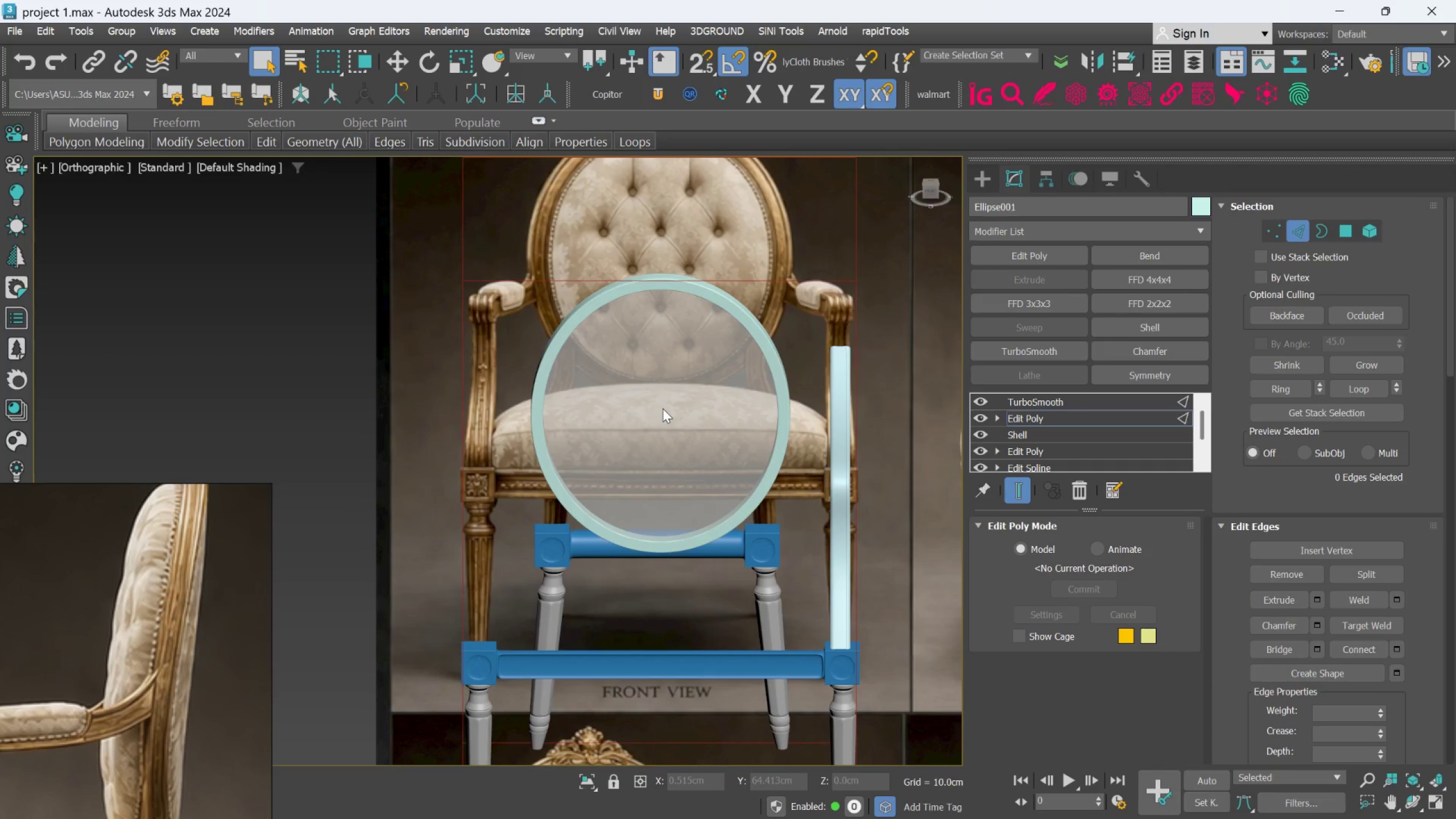 
scroll: coordinate [663, 408], scroll_direction: down, amount: 1.0
 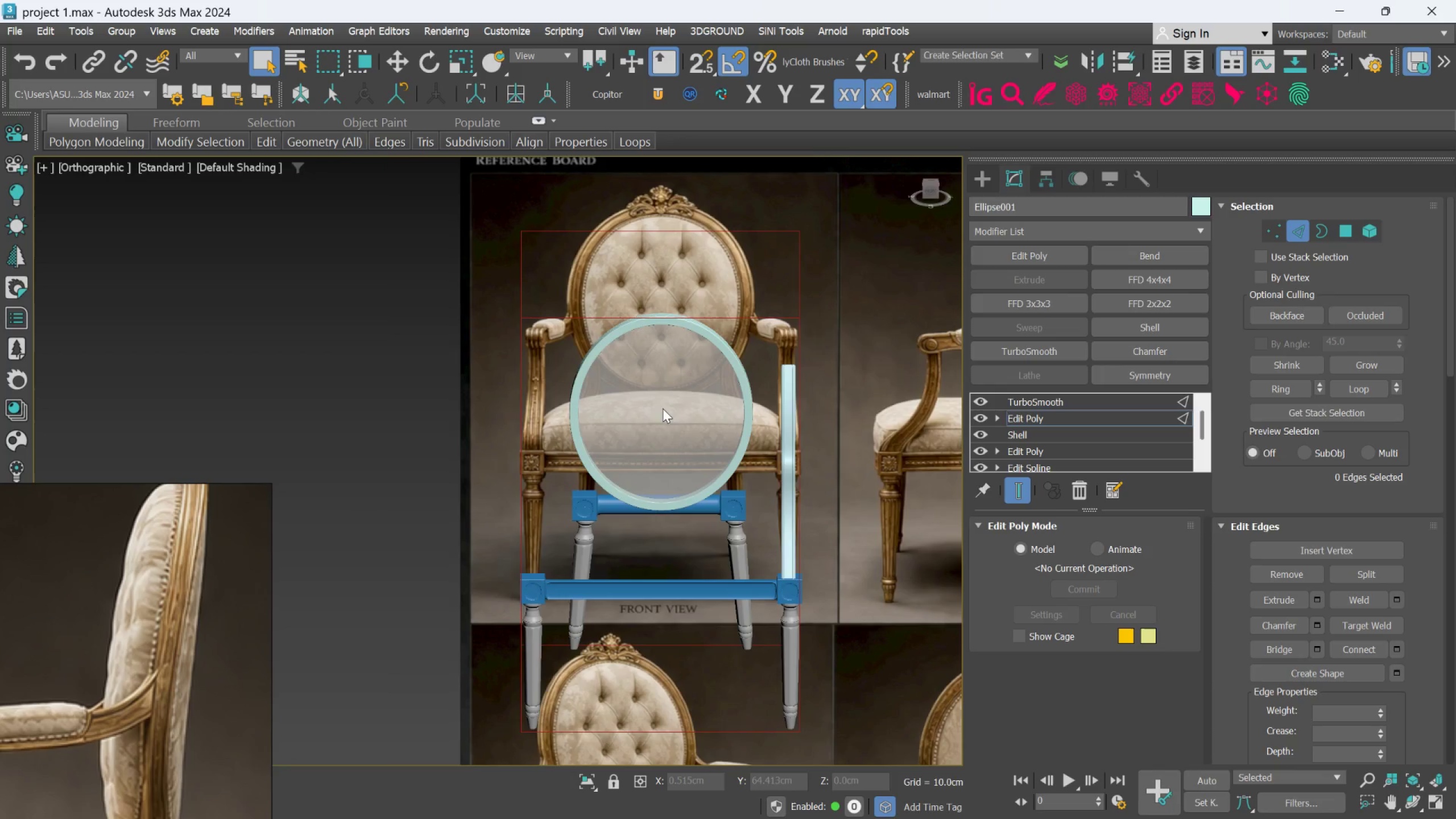 
hold_key(key=AltLeft, duration=0.89)
 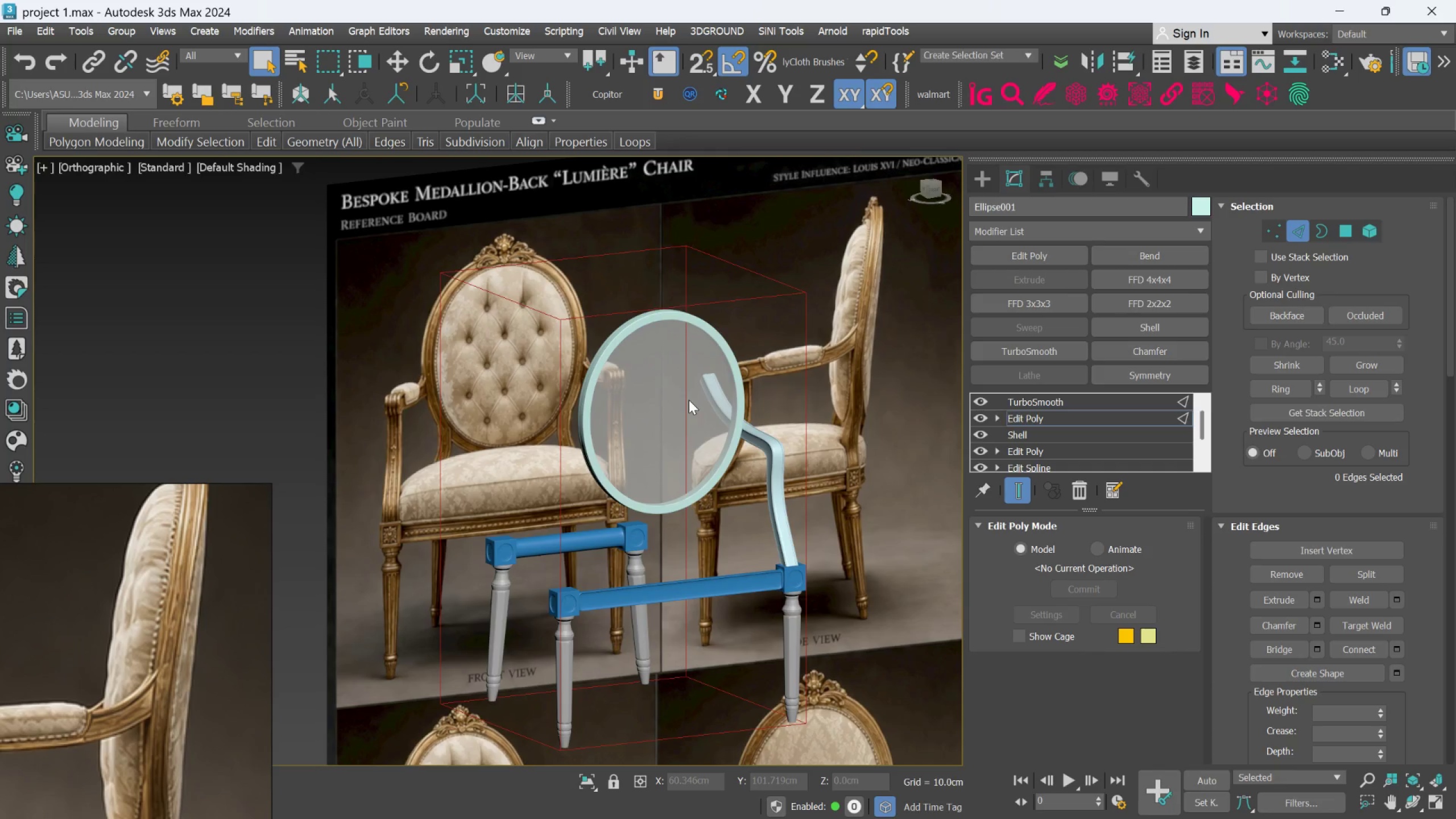 
key(F)
 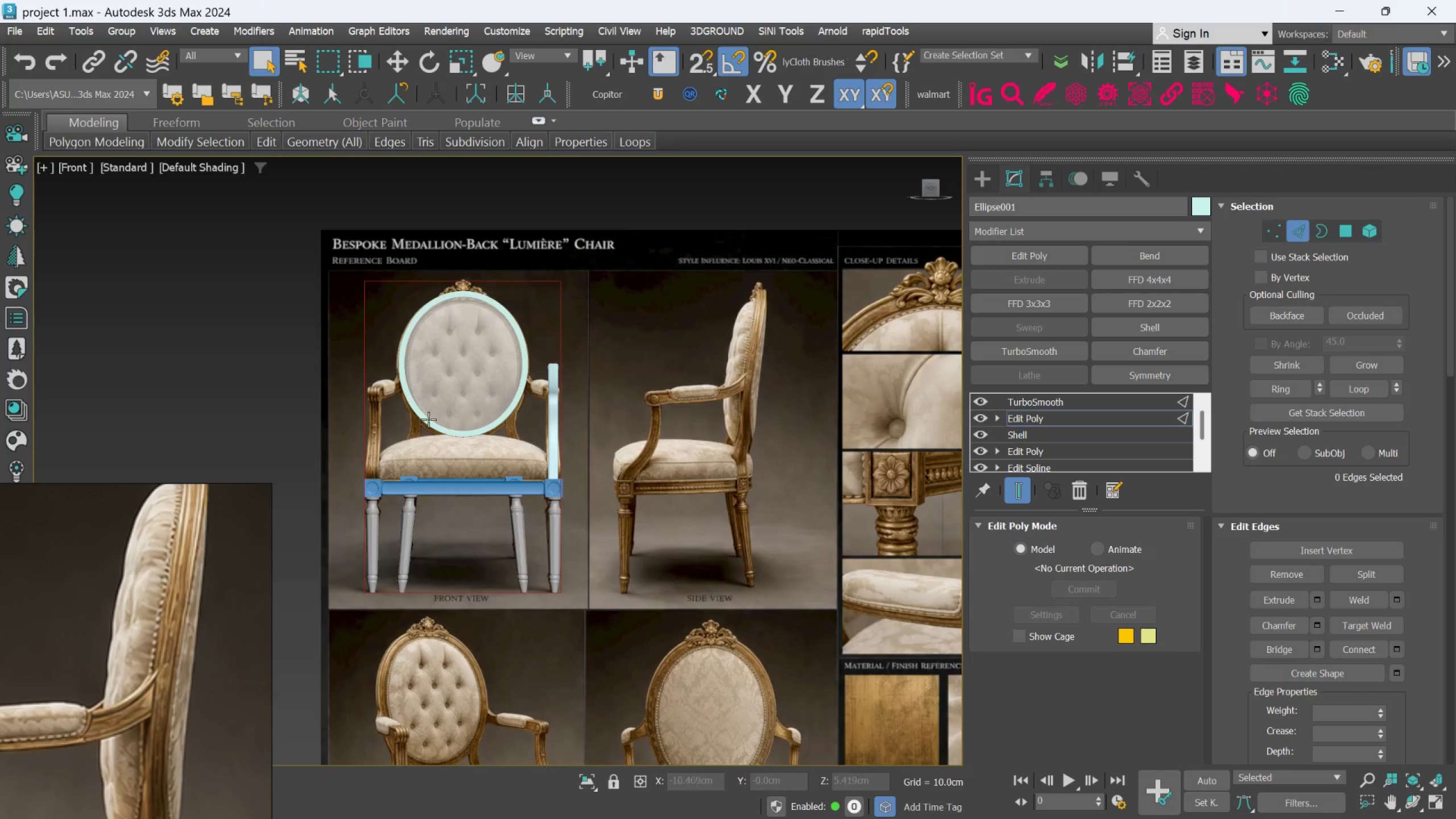 
scroll: coordinate [626, 277], scroll_direction: up, amount: 5.0
 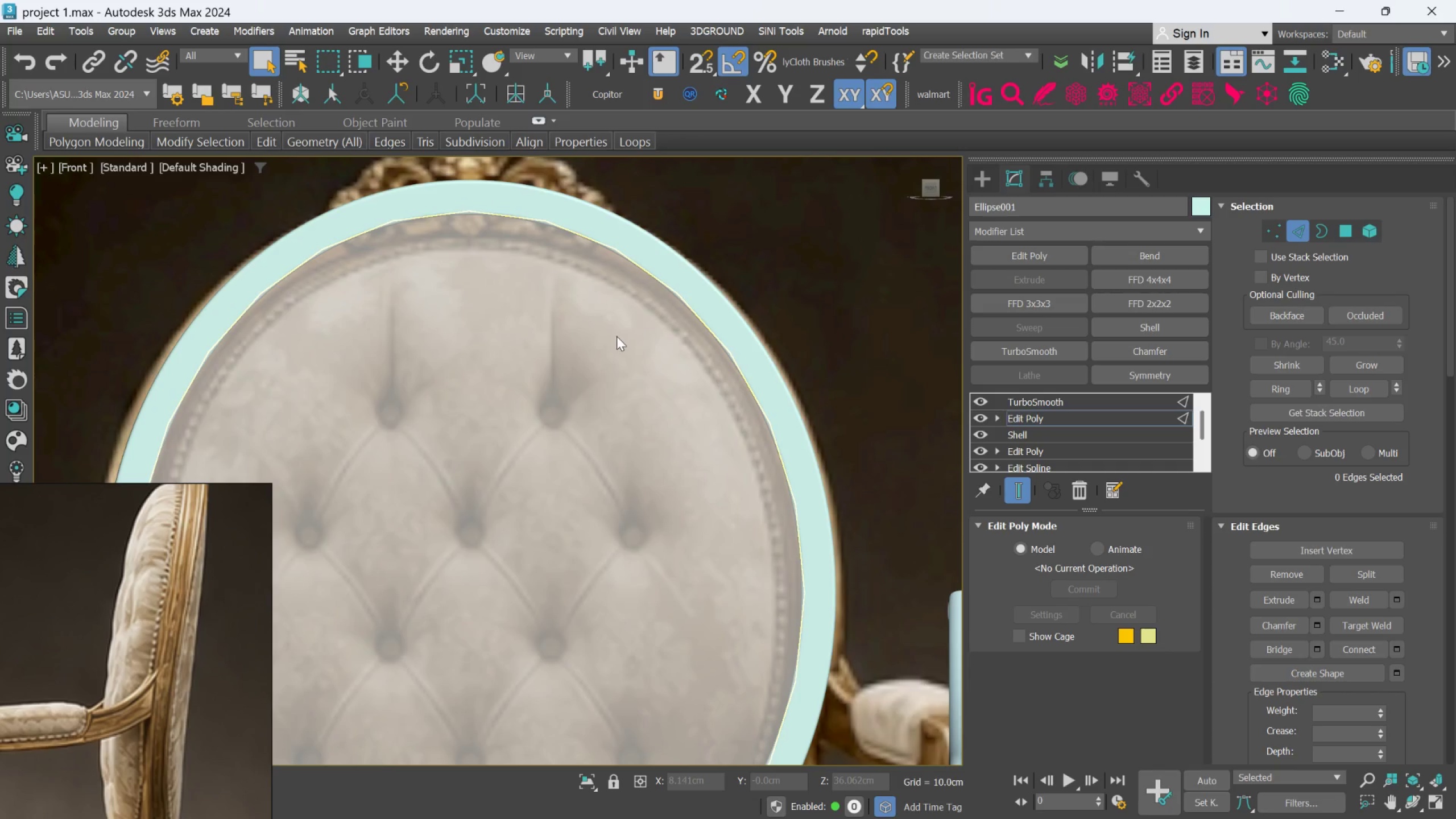 
left_click([617, 336])
 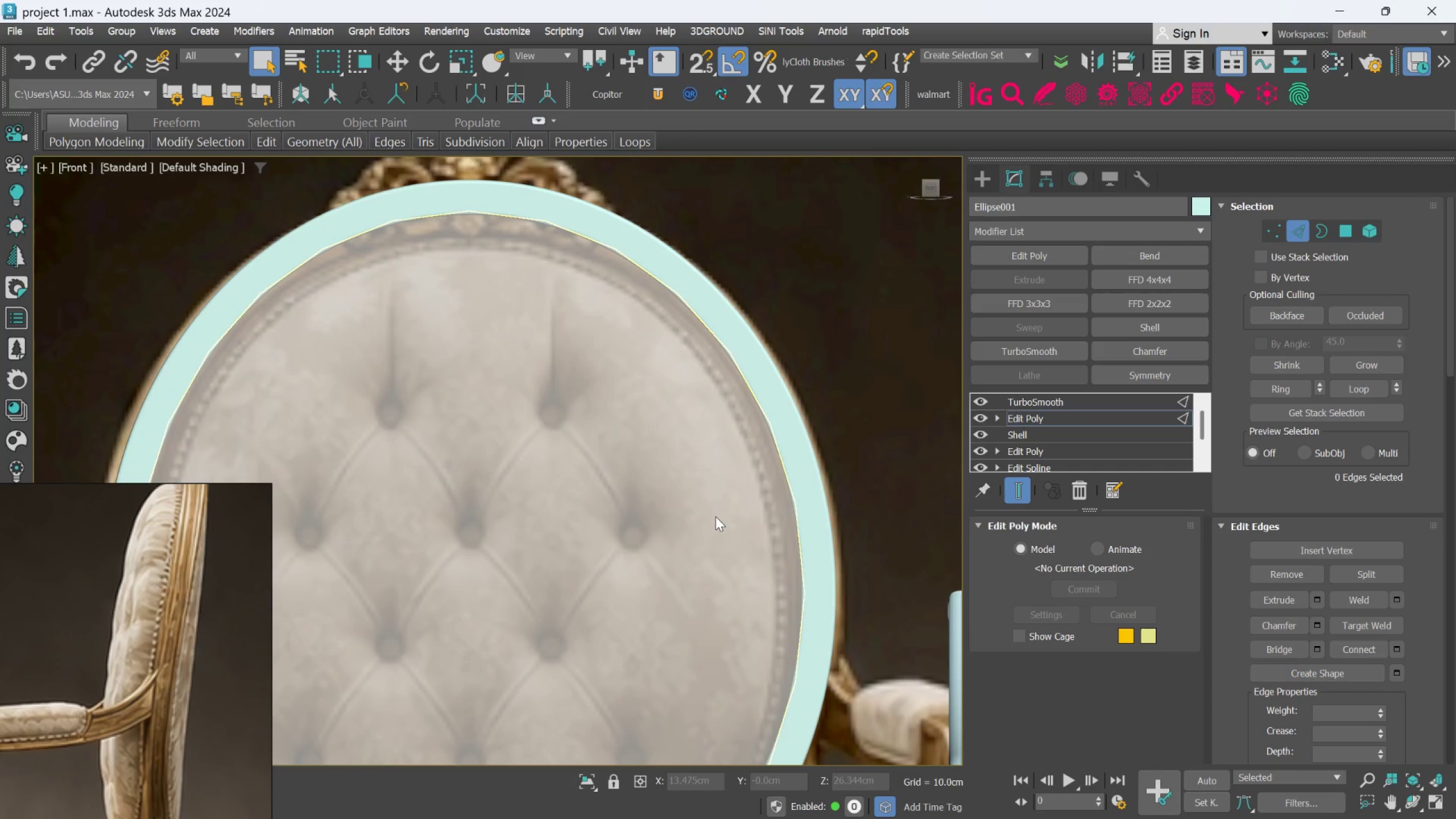 
key(Alt+AltLeft)
 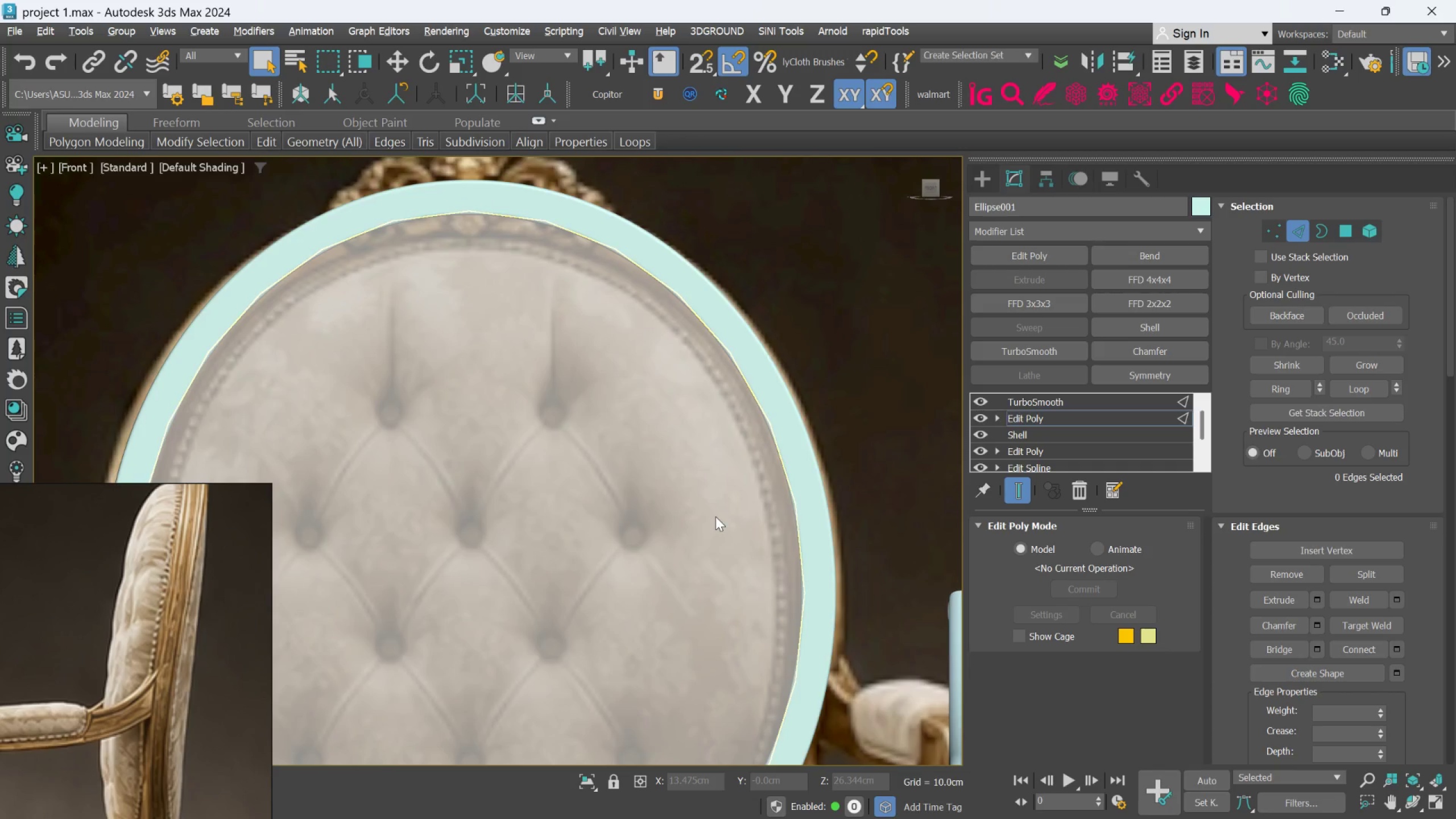 
key(Alt+X)
 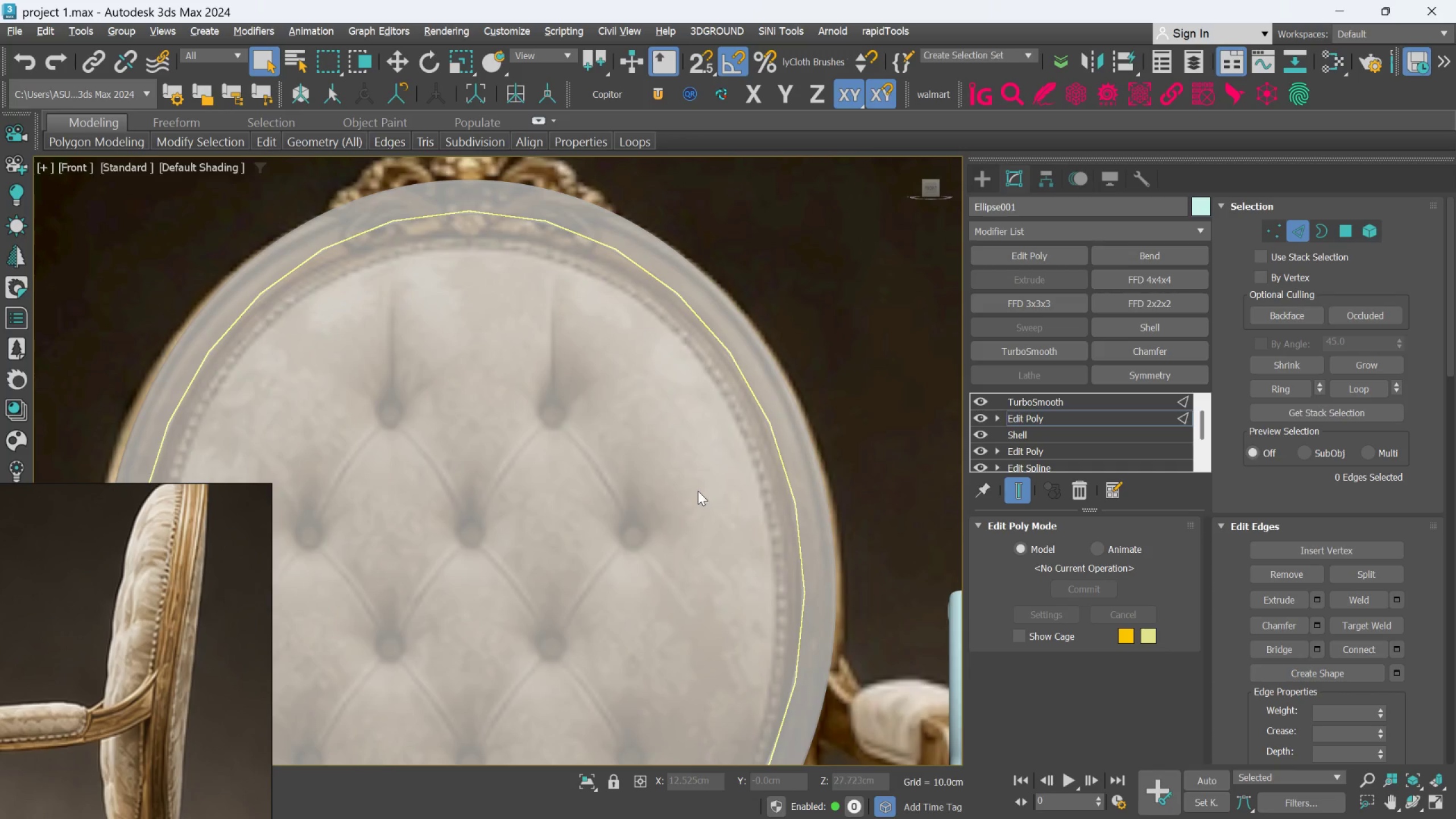 
key(Alt+AltLeft)
 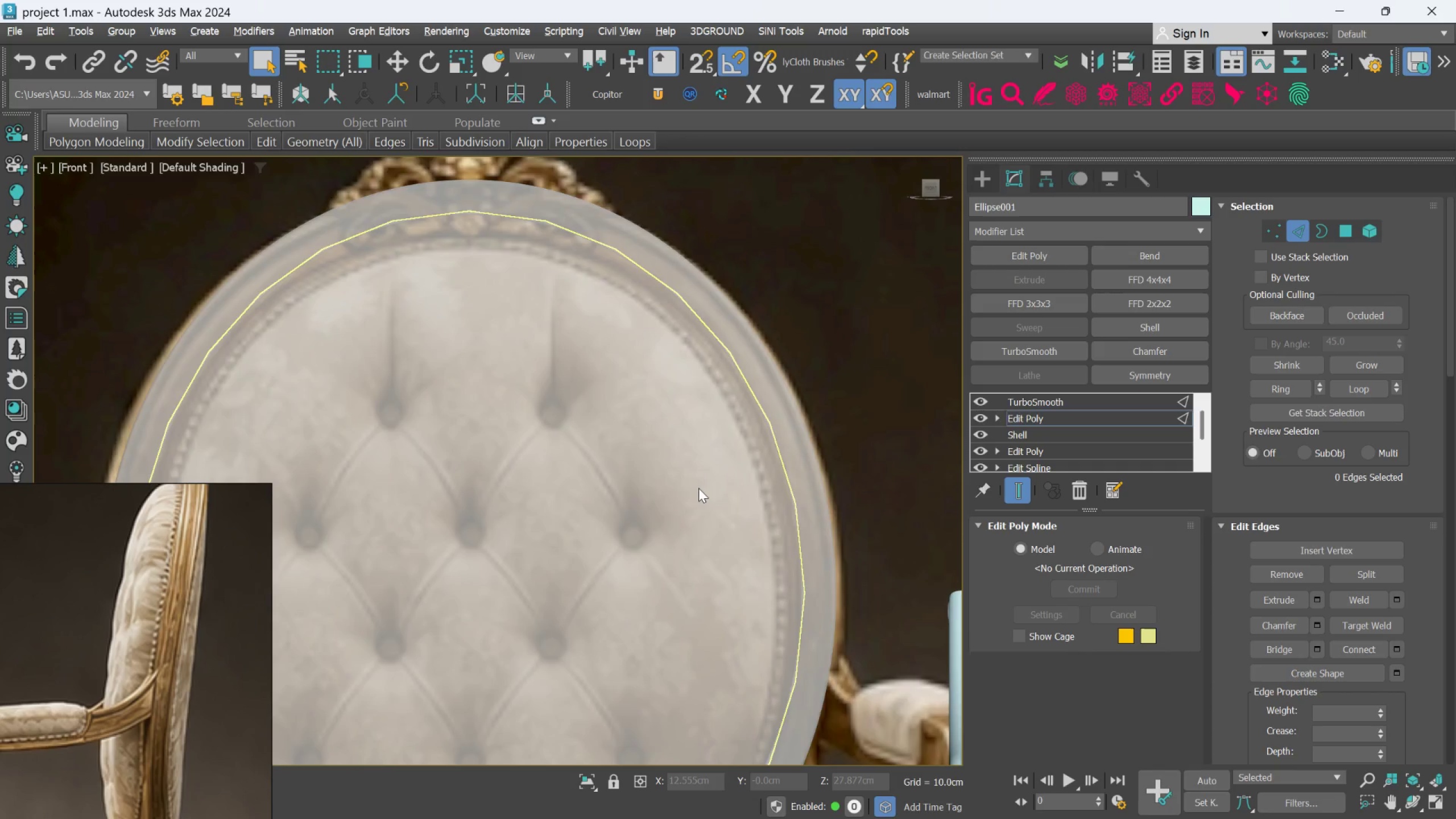 
key(Alt+X)
 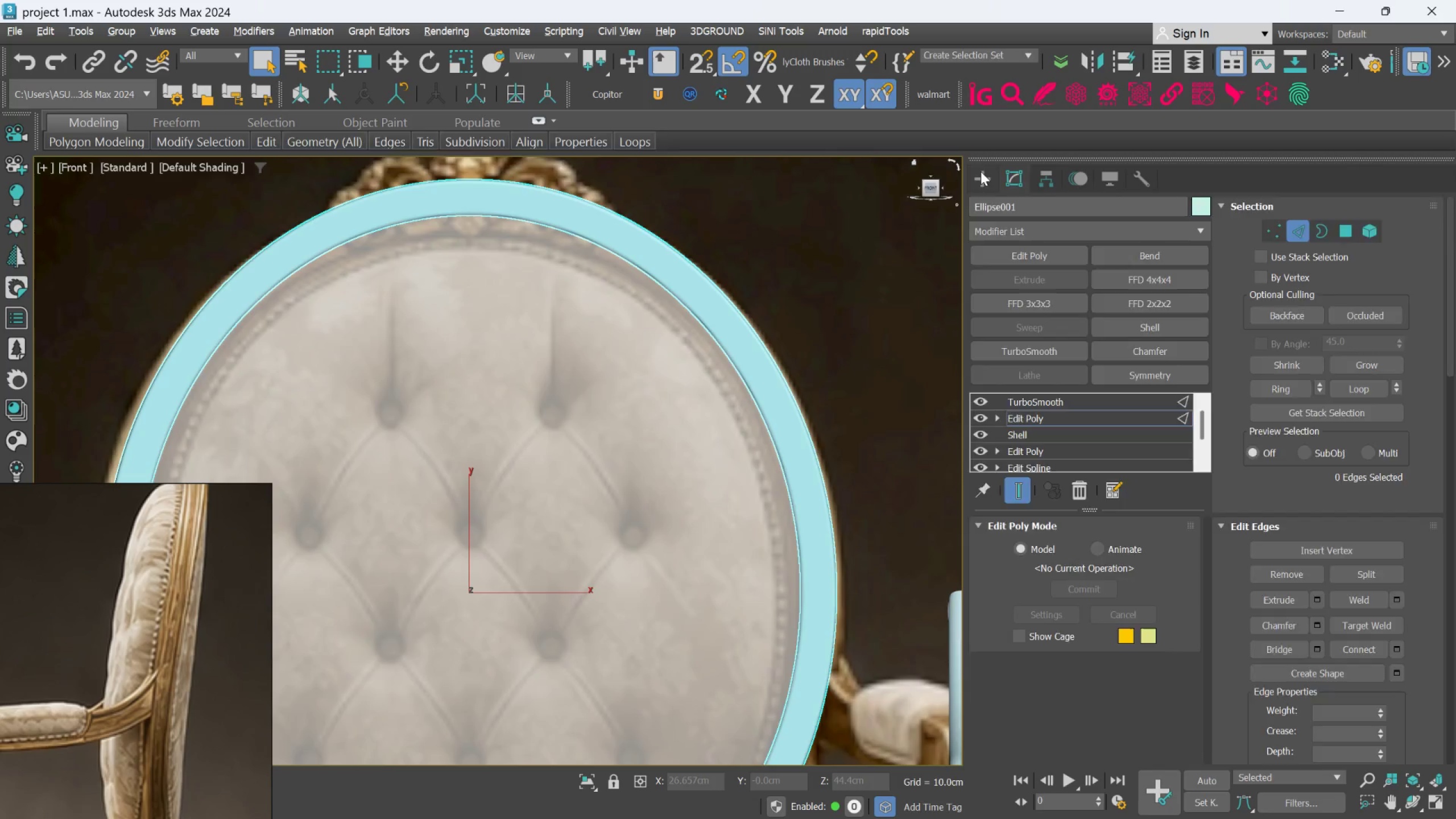 
double_click([633, 410])
 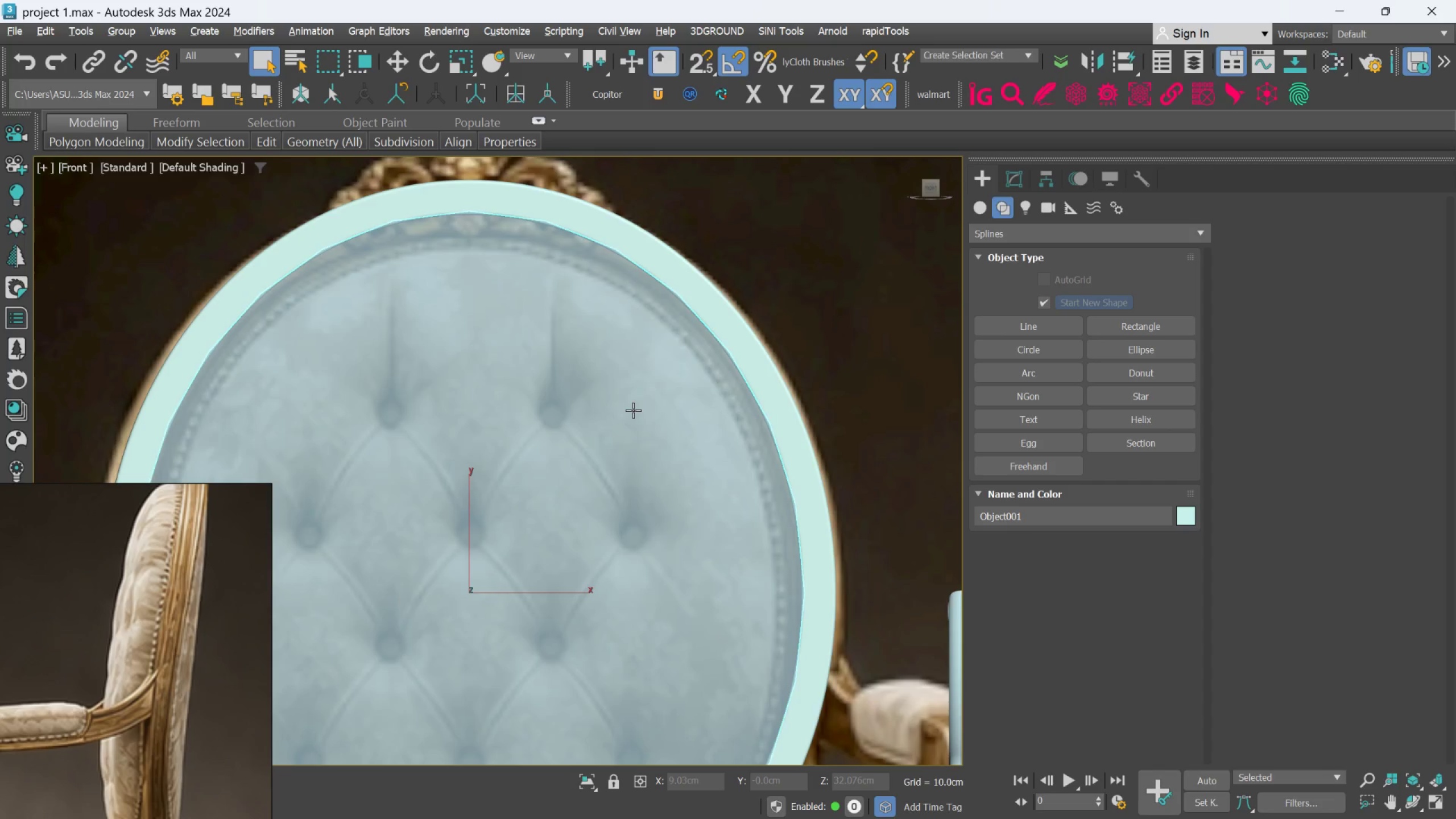 
key(Alt+X)
 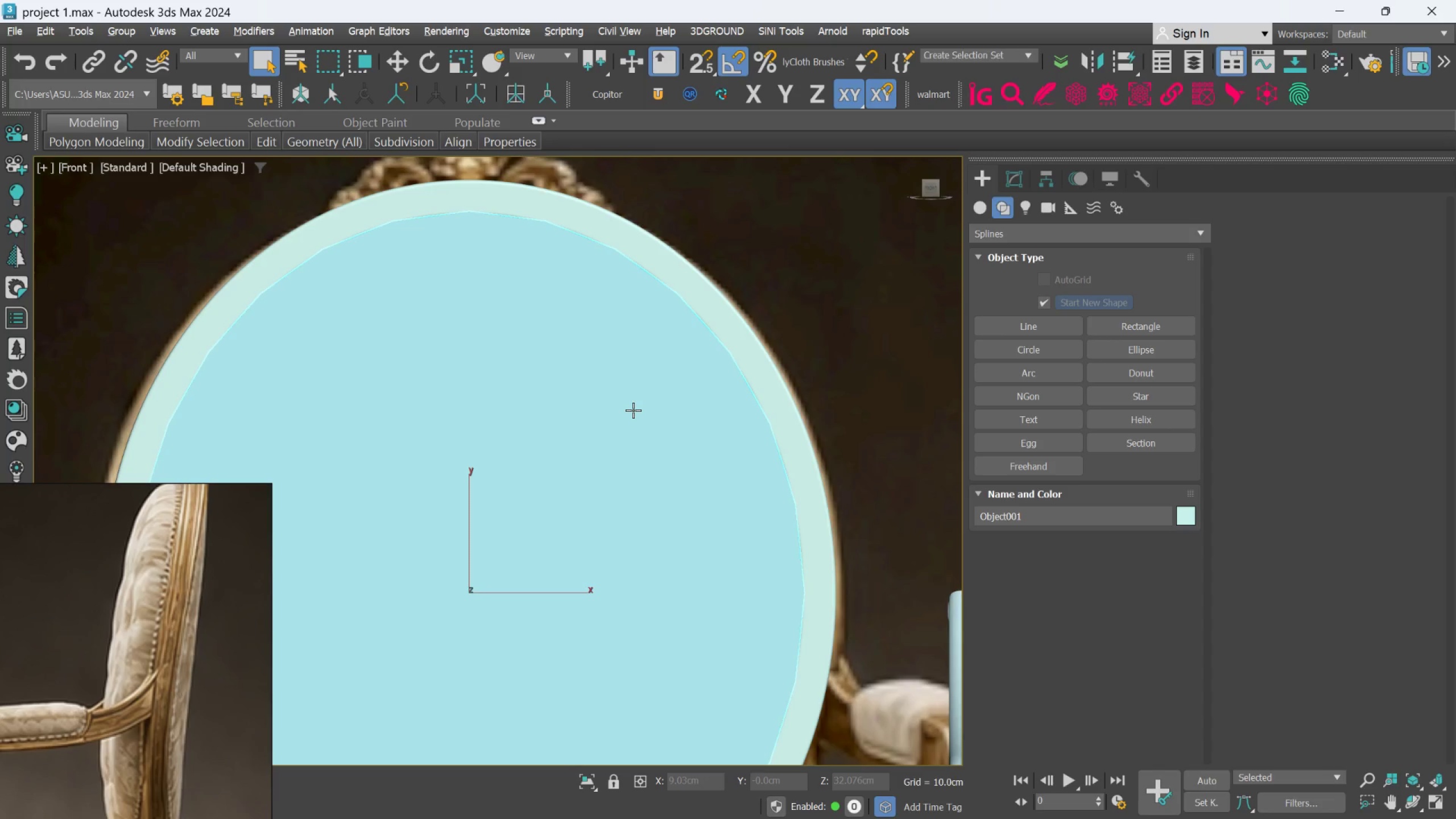 
scroll: coordinate [633, 410], scroll_direction: down, amount: 2.0
 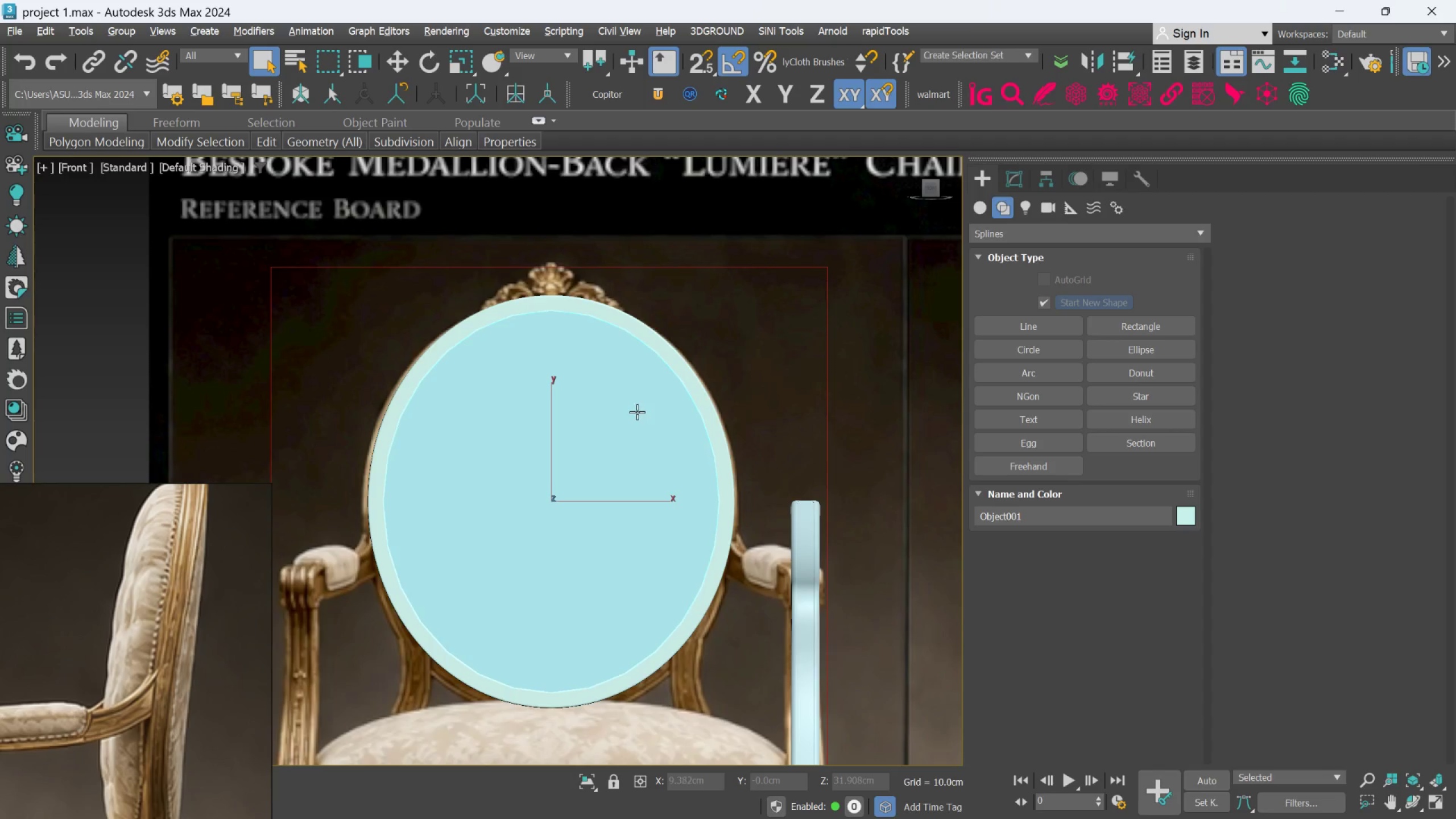 
hold_key(key=AltLeft, duration=0.66)
 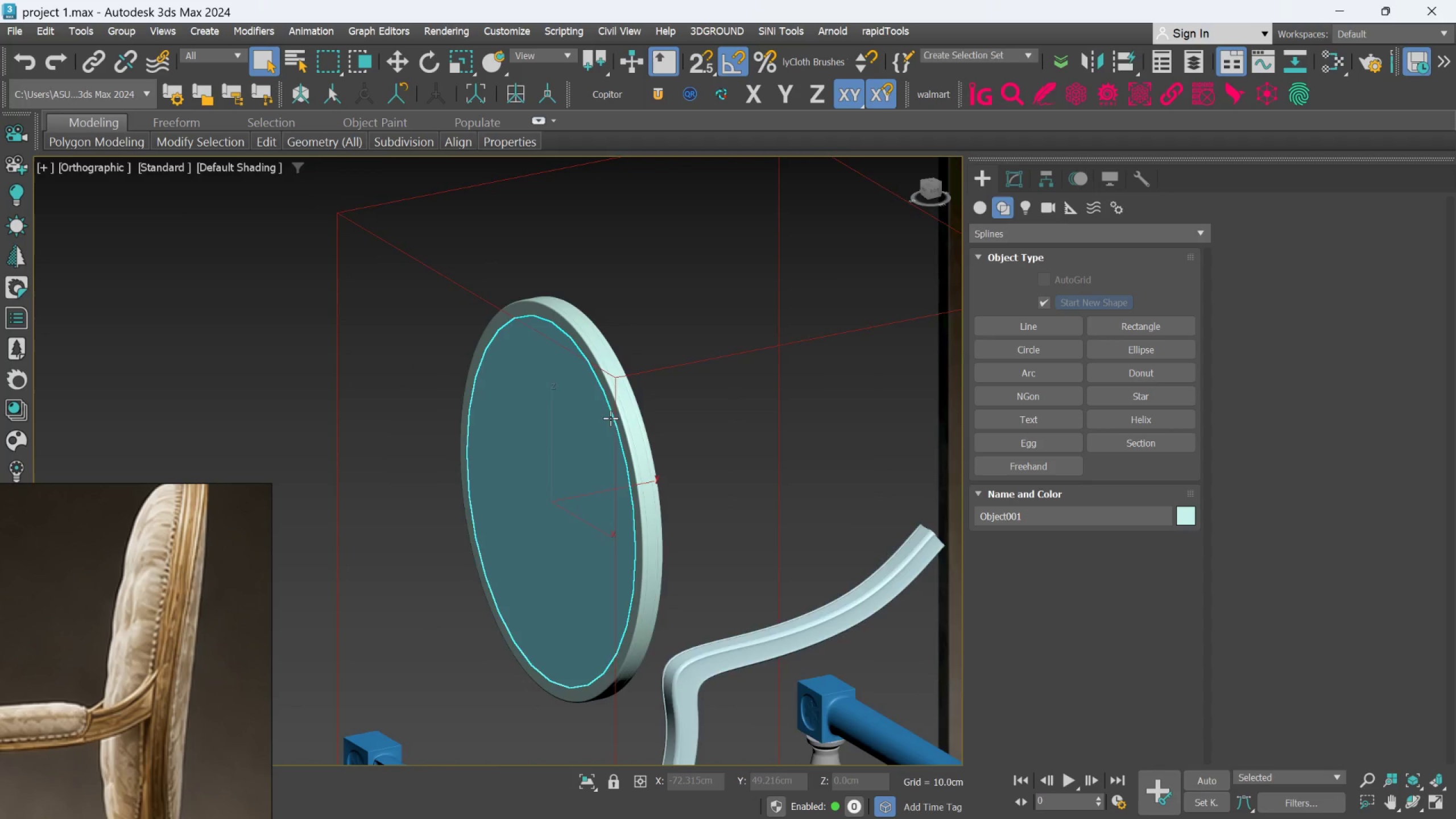 
scroll: coordinate [610, 418], scroll_direction: up, amount: 1.0
 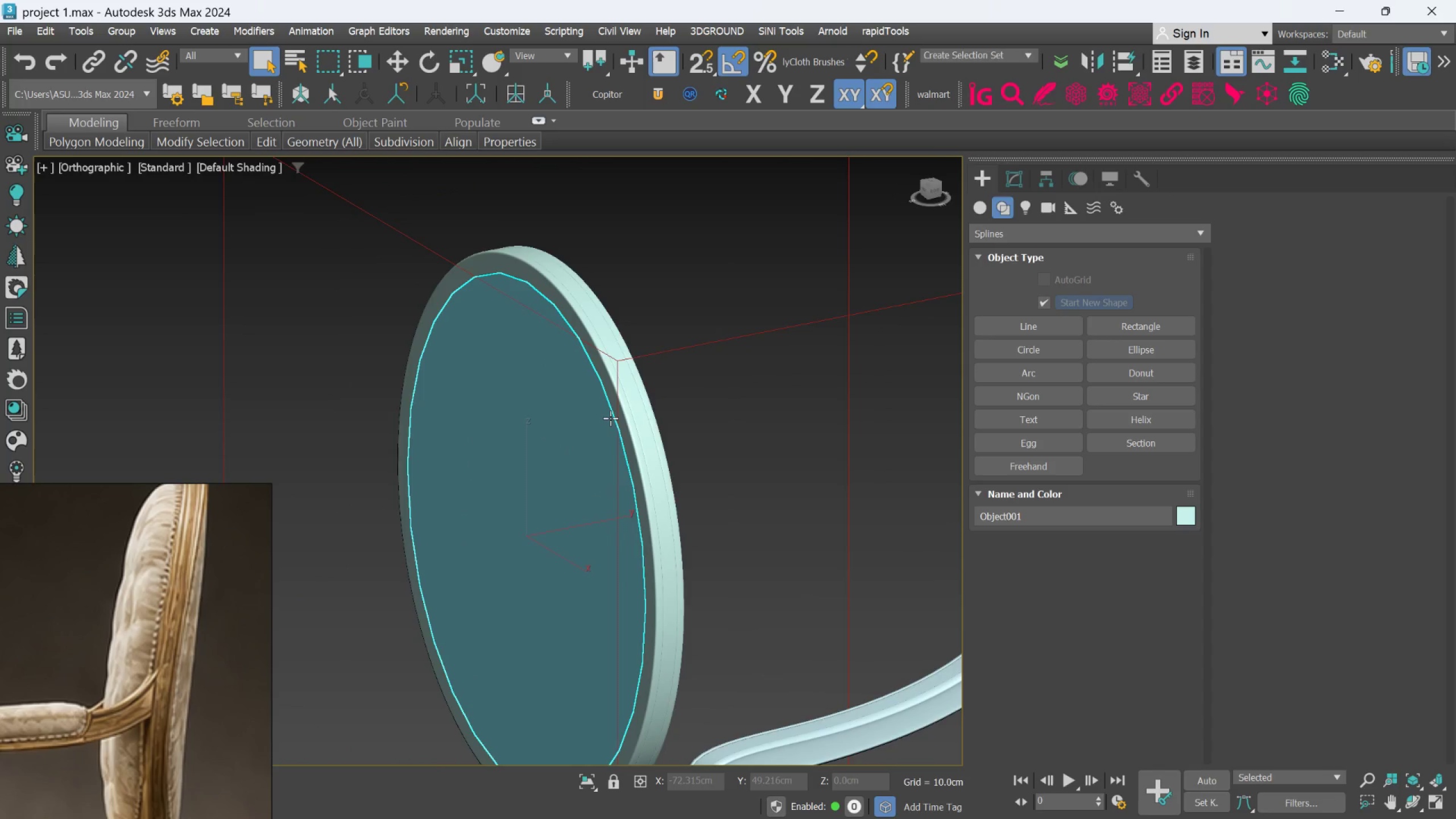 
hold_key(key=AltLeft, duration=0.41)
 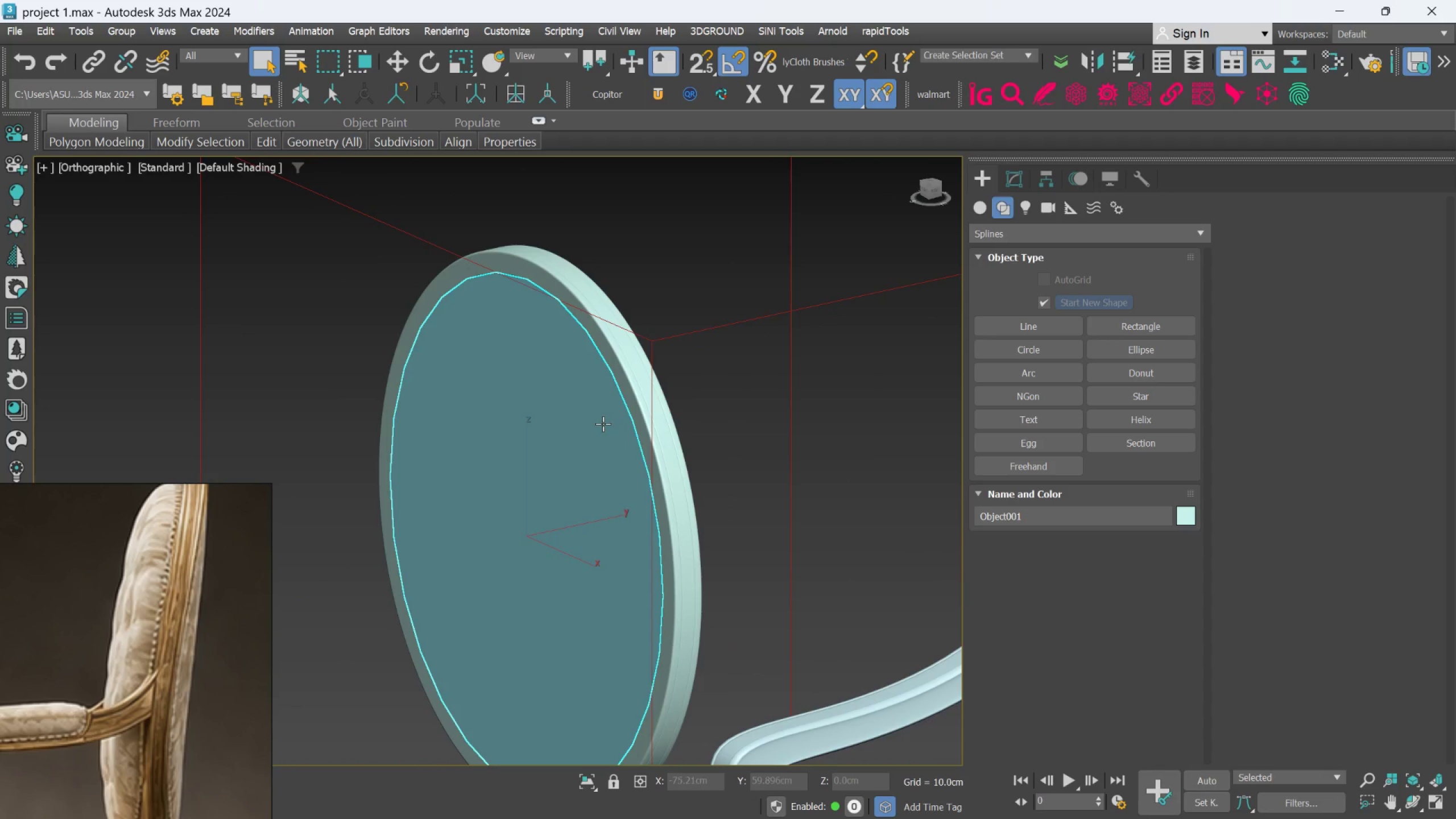 
key(F4)
 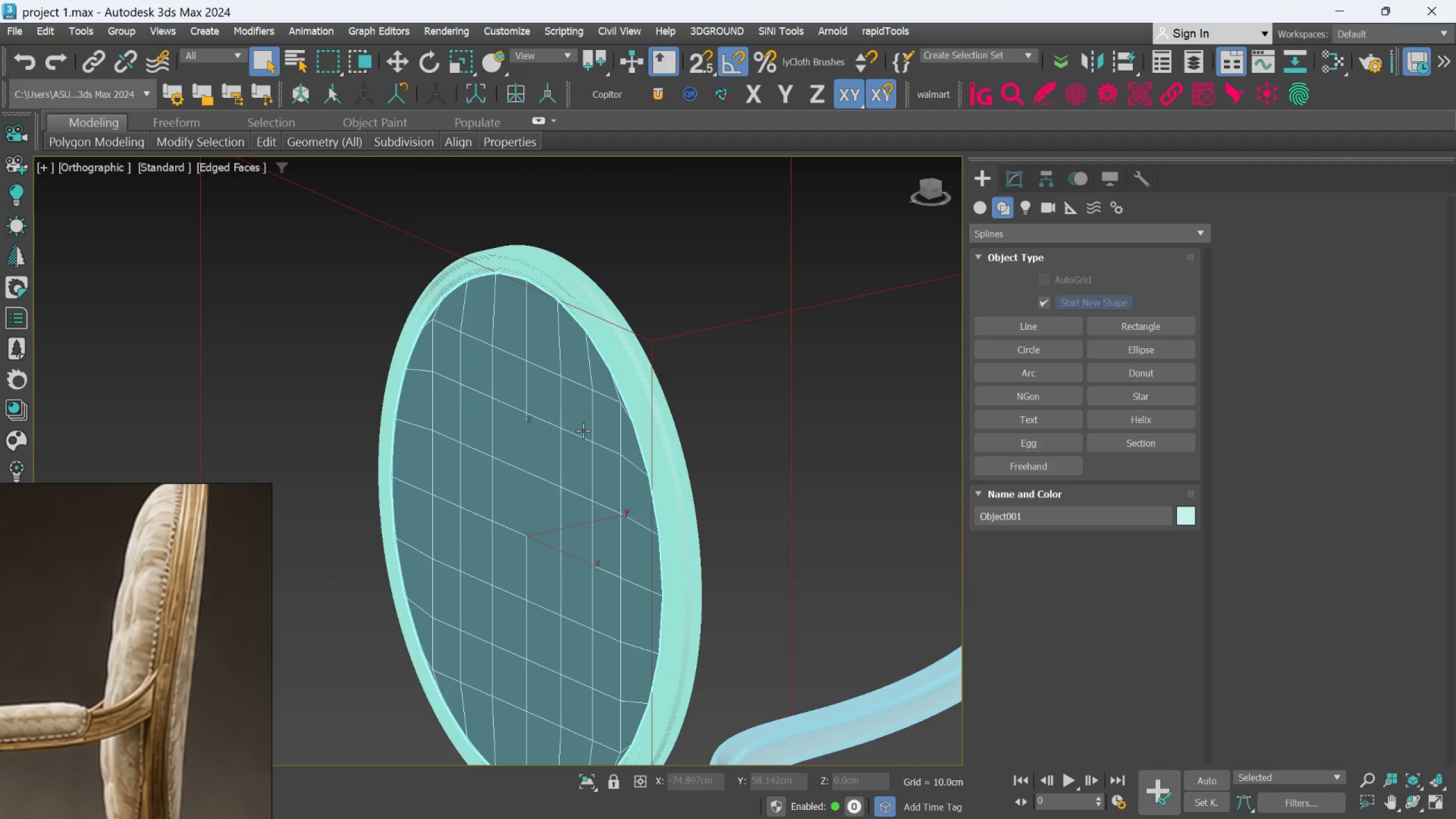 
scroll: coordinate [583, 431], scroll_direction: down, amount: 1.0
 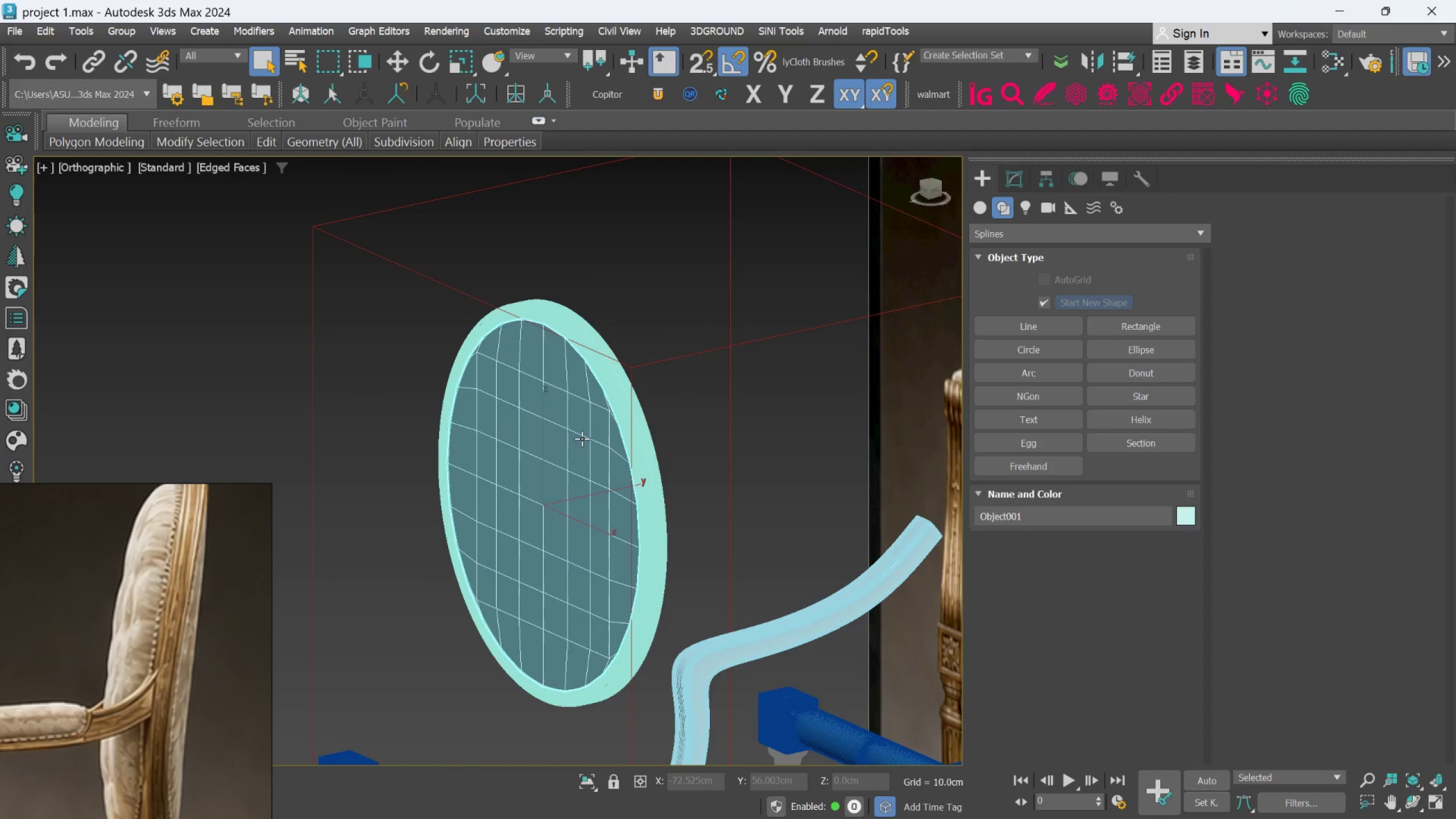 
hold_key(key=AltLeft, duration=0.59)
 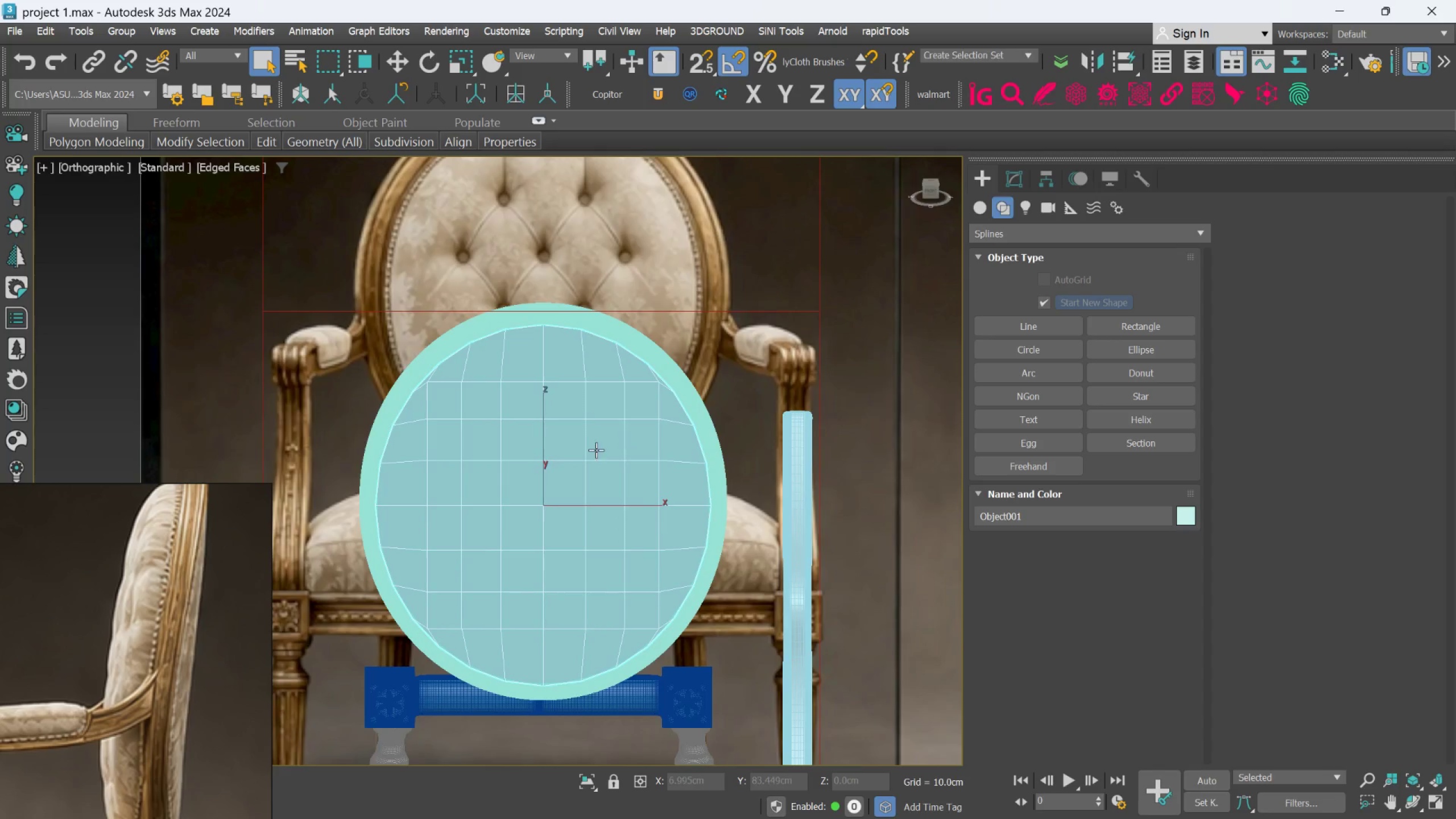 
hold_key(key=AltLeft, duration=0.5)
 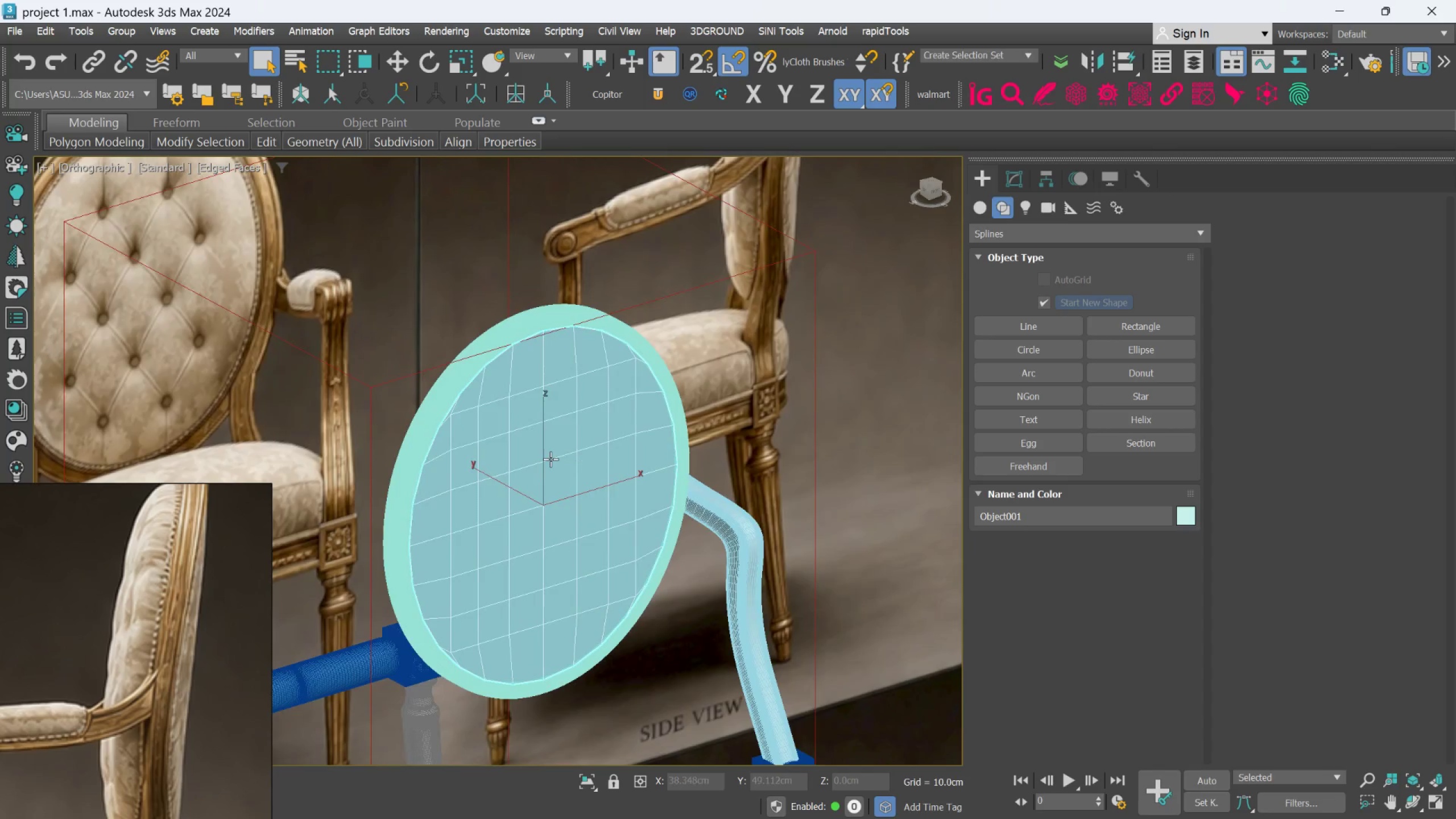 
hold_key(key=AltLeft, duration=0.47)
 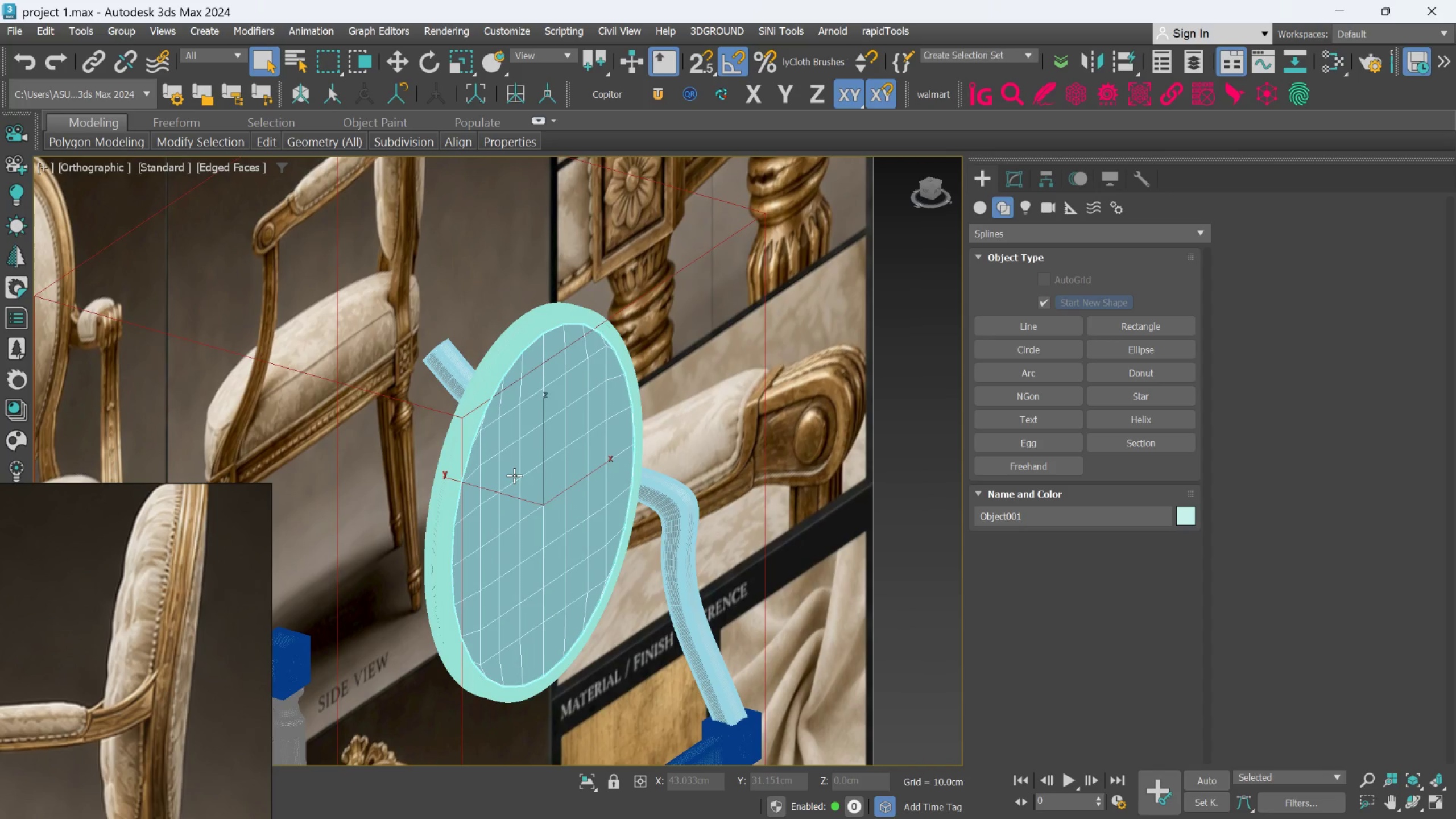 
scroll: coordinate [513, 476], scroll_direction: up, amount: 1.0
 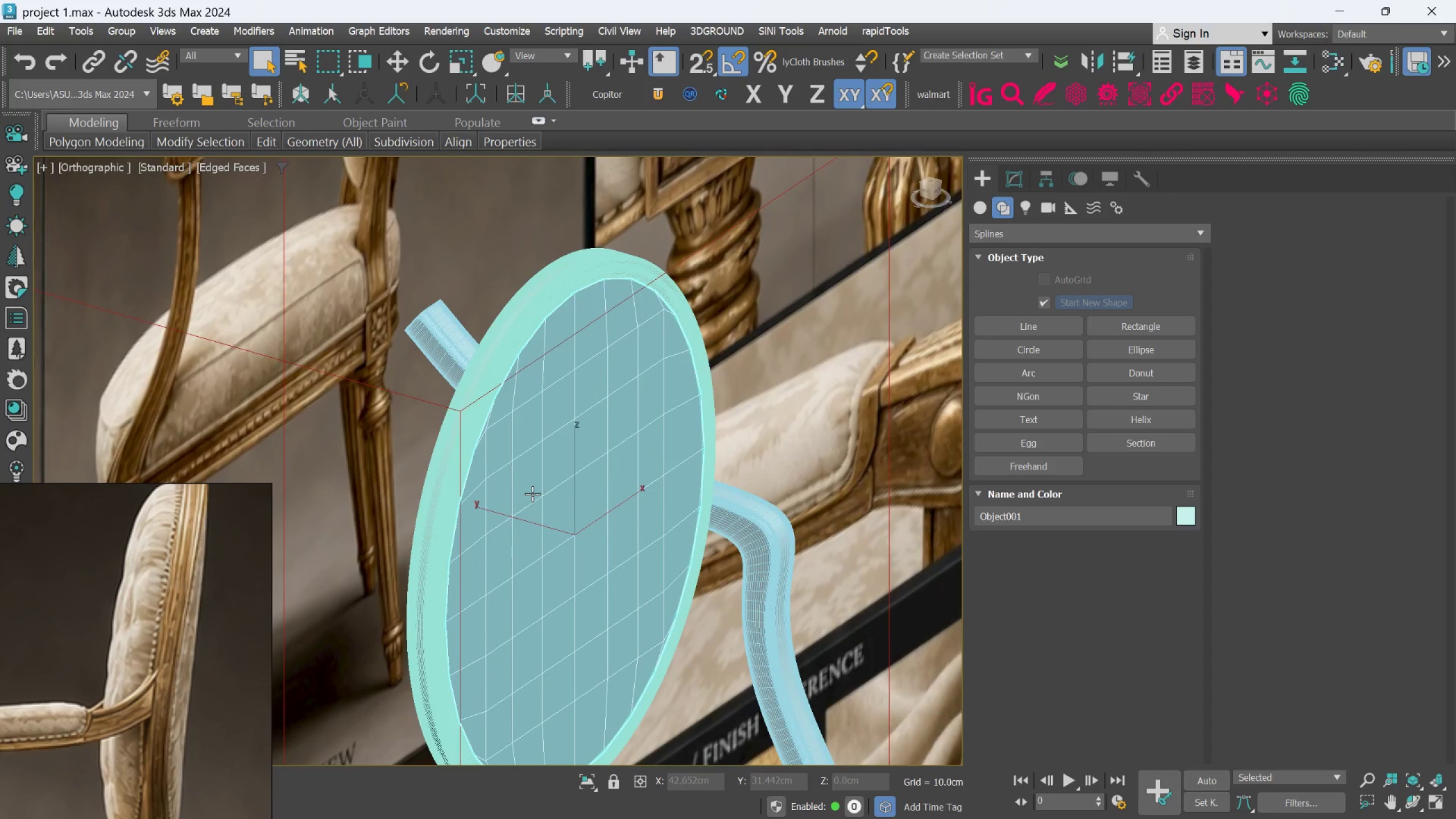 
key(W)
 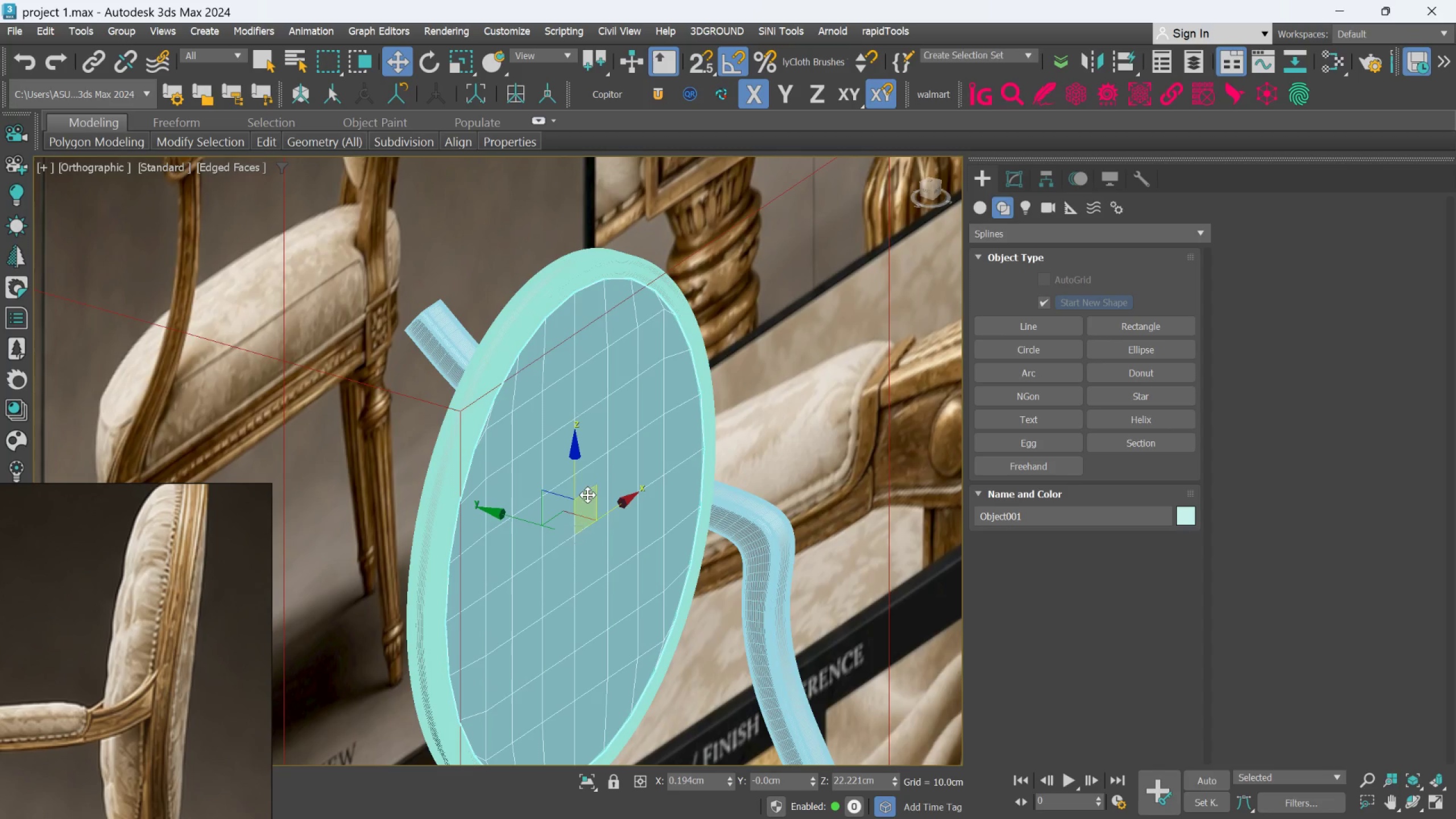 
wait(9.89)
 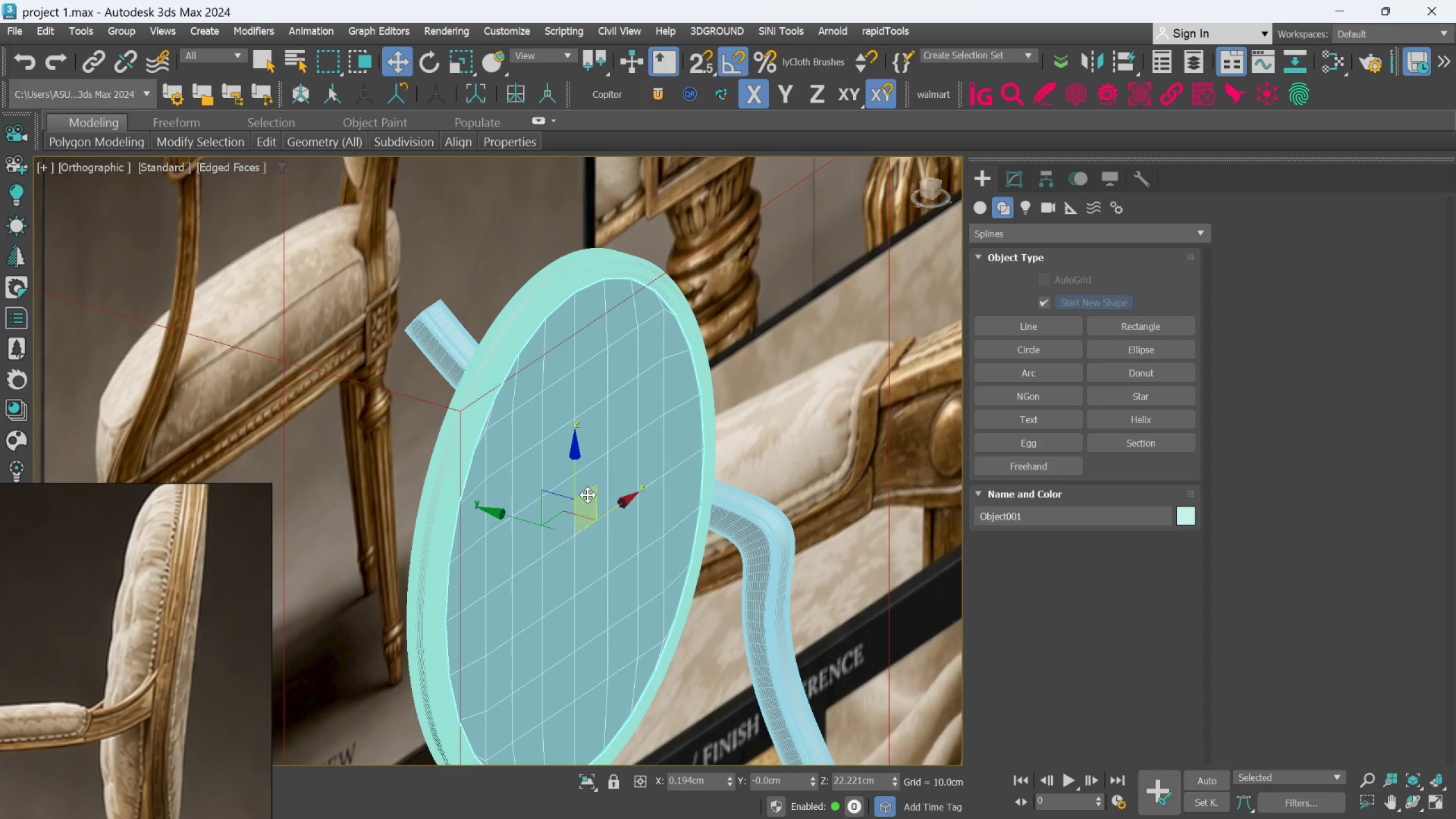 
scroll: coordinate [512, 475], scroll_direction: down, amount: 1.0
 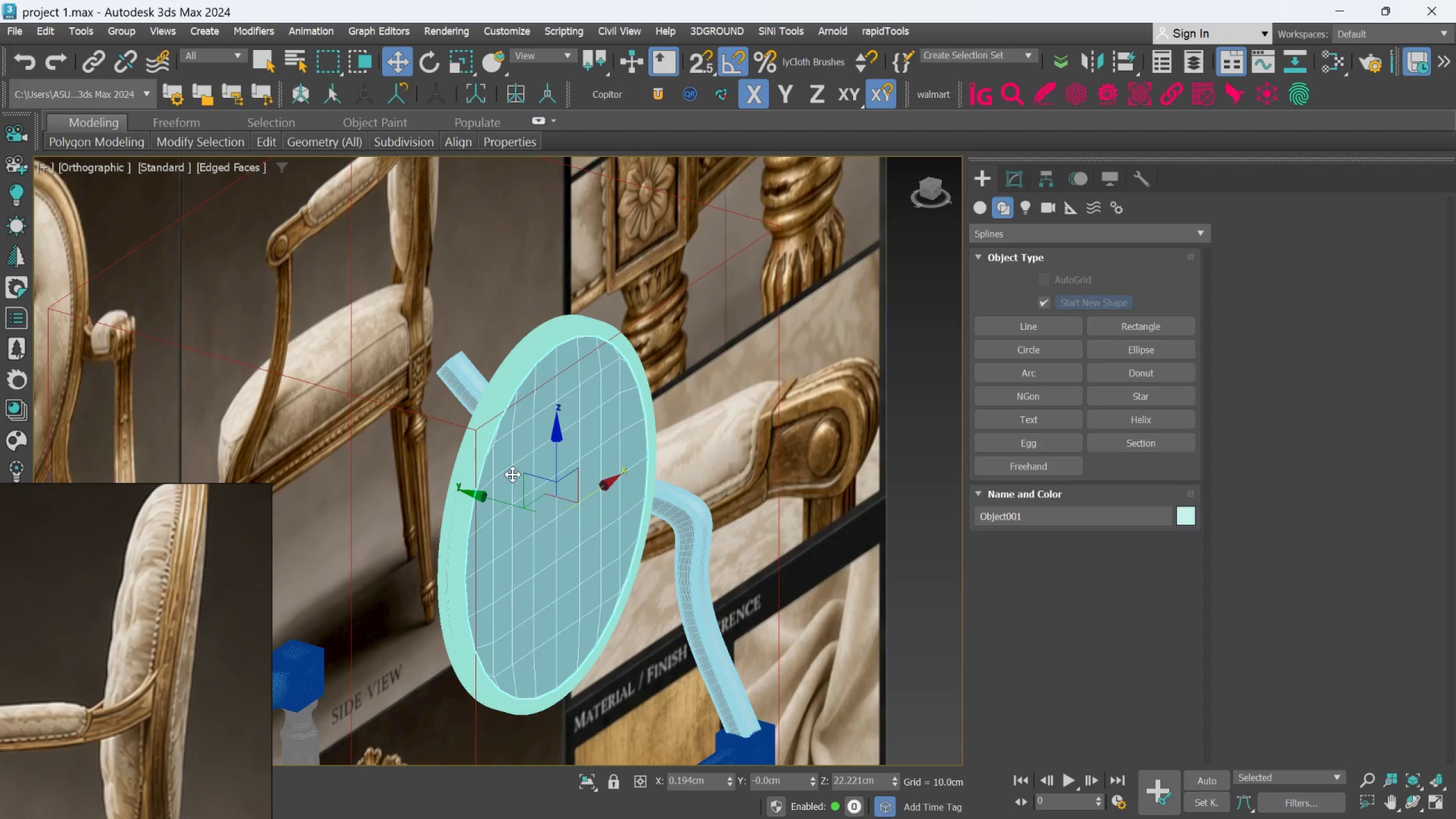 
wait(8.53)
 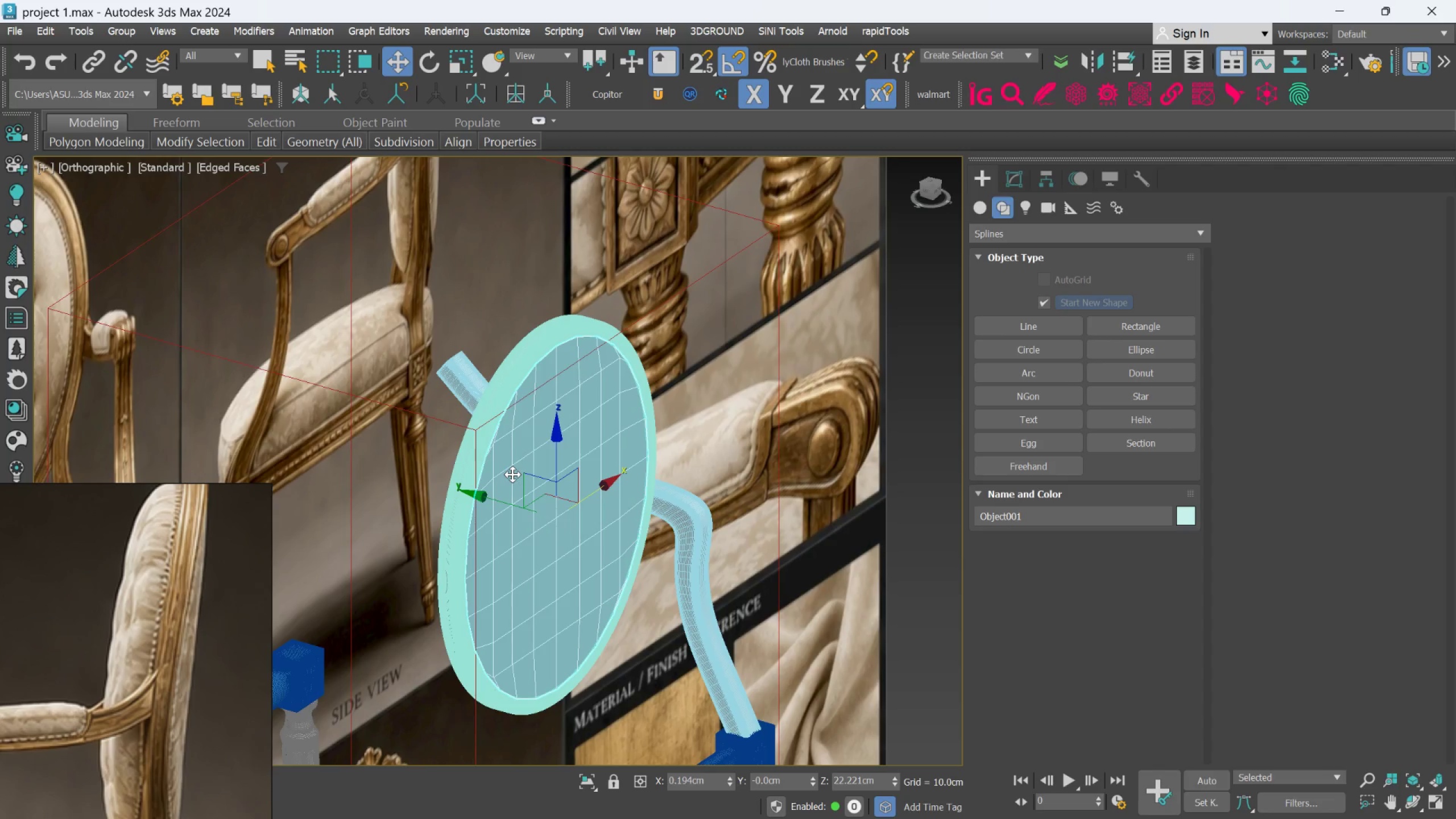 
scroll: coordinate [526, 515], scroll_direction: down, amount: 2.0
 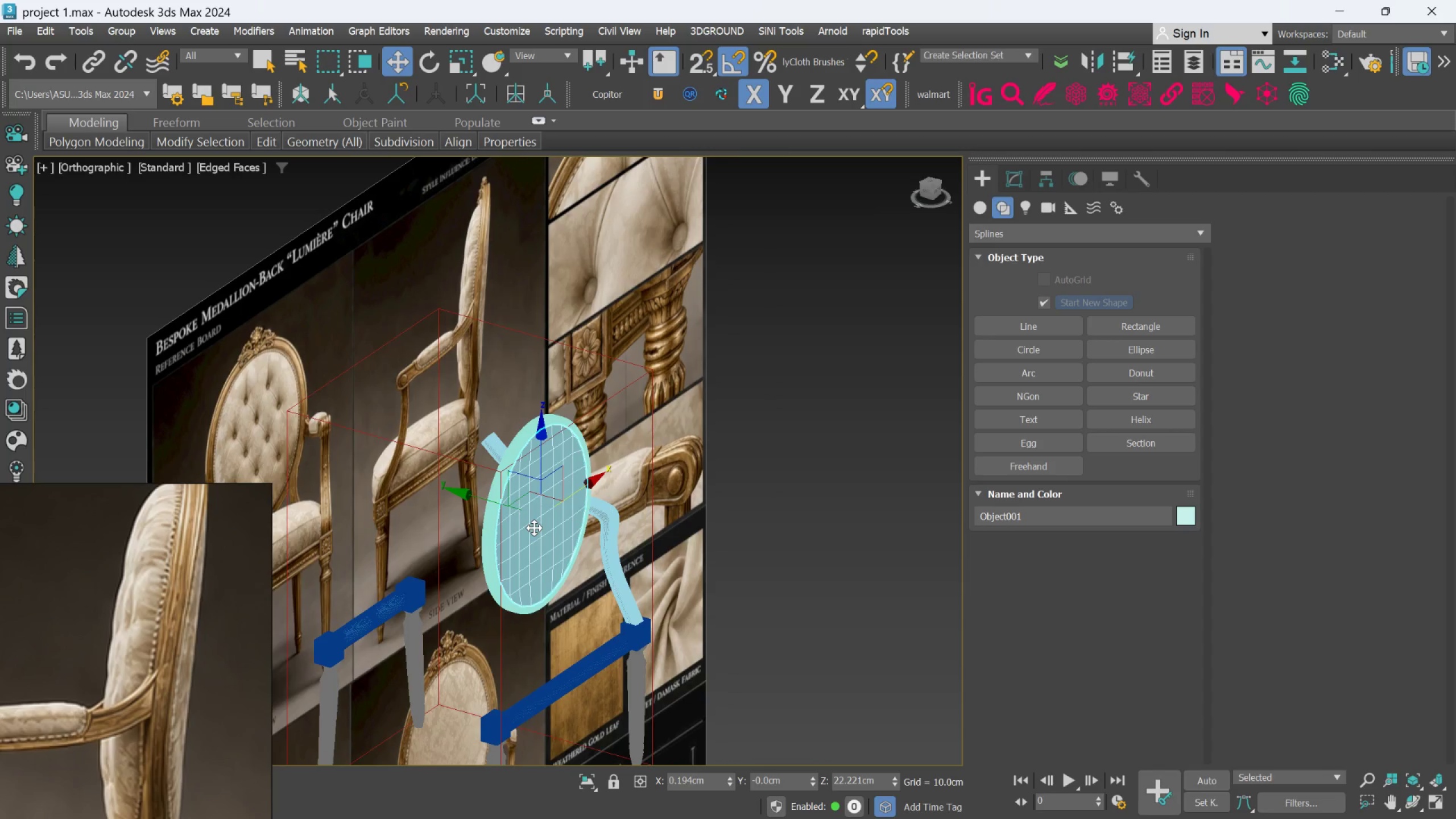 
hold_key(key=AltLeft, duration=0.77)
 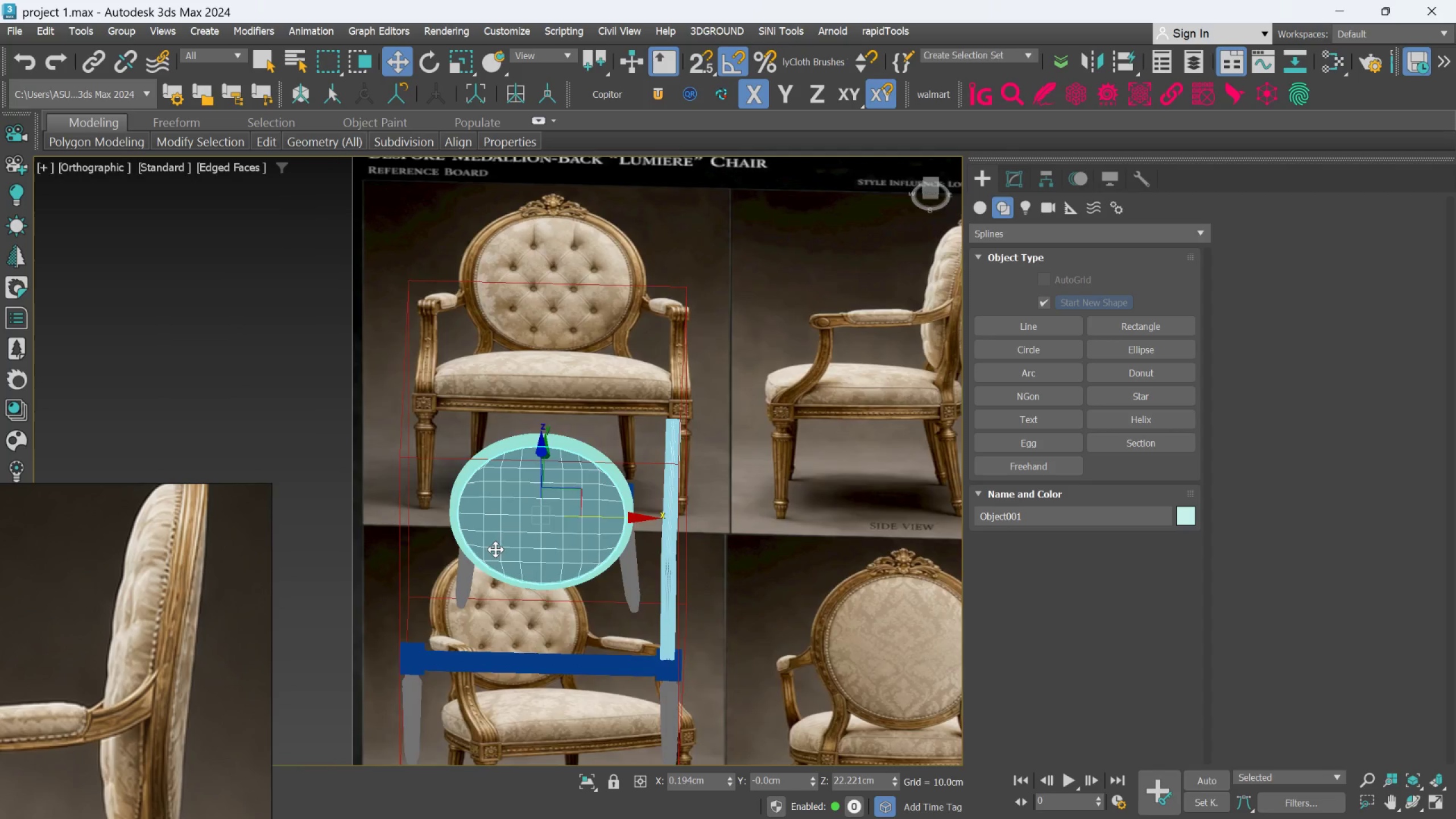 
hold_key(key=AltLeft, duration=0.81)
 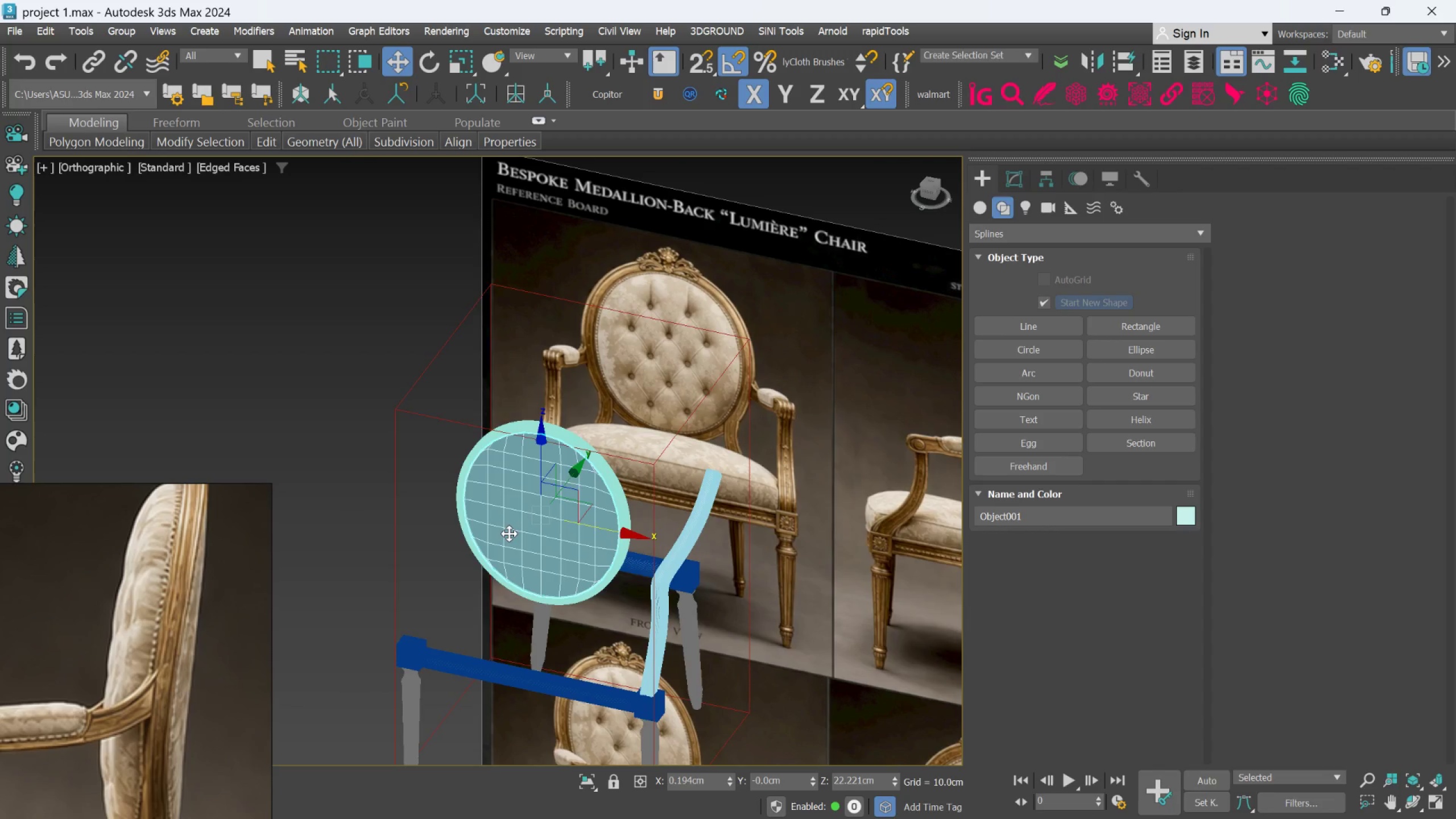 
hold_key(key=AltLeft, duration=0.55)
 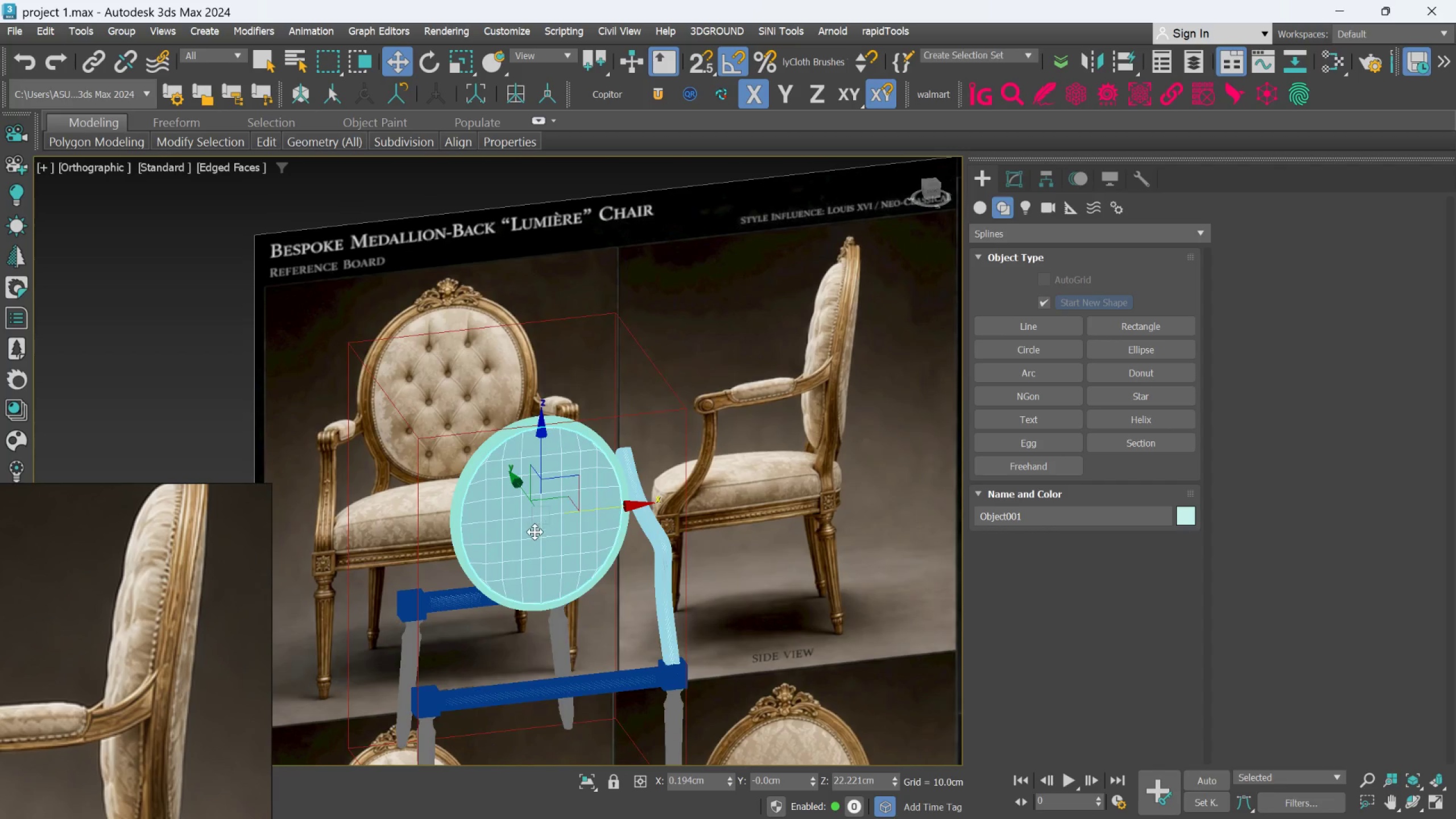 
hold_key(key=AltLeft, duration=0.36)
 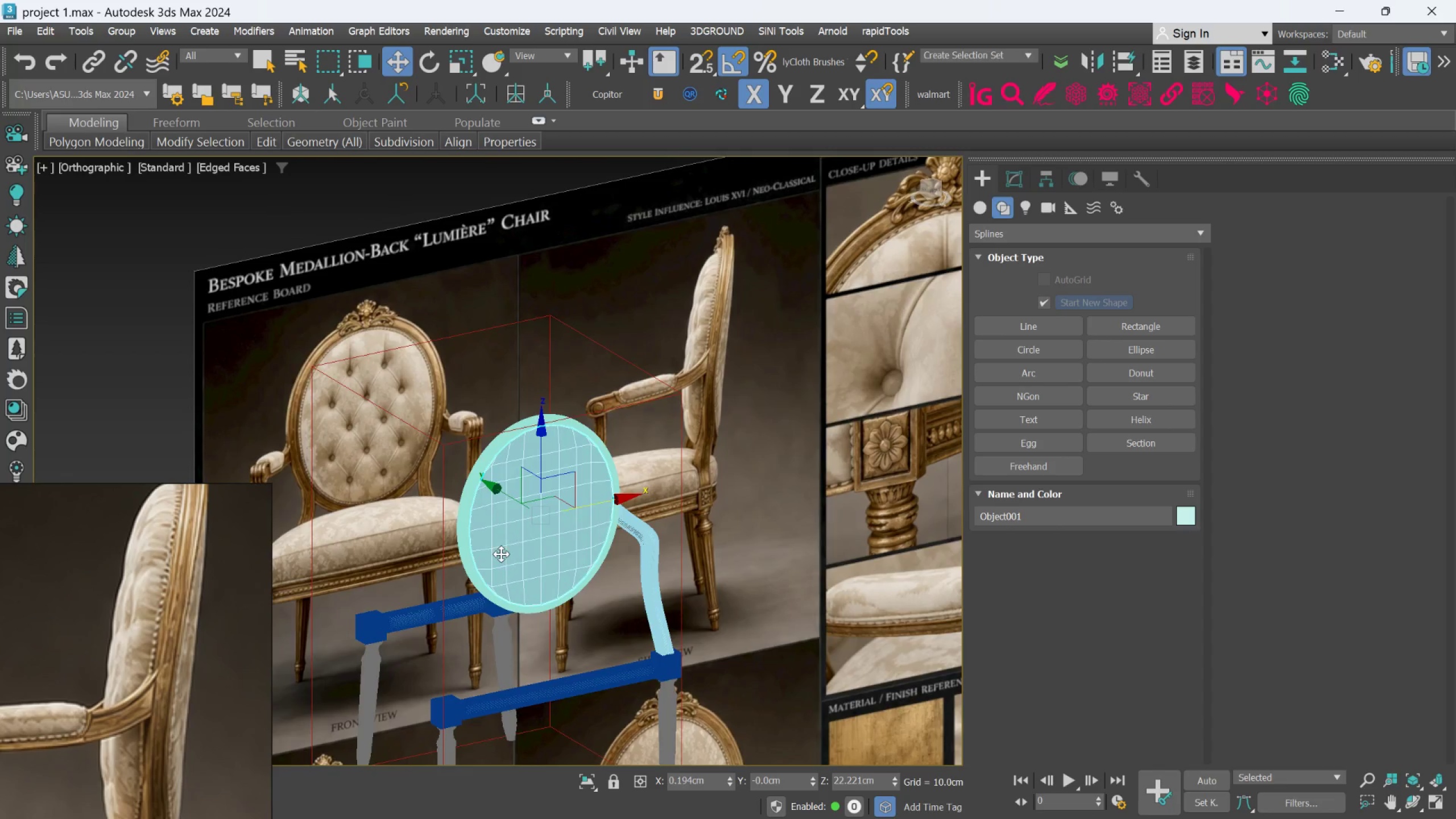 
hold_key(key=AltLeft, duration=0.45)
 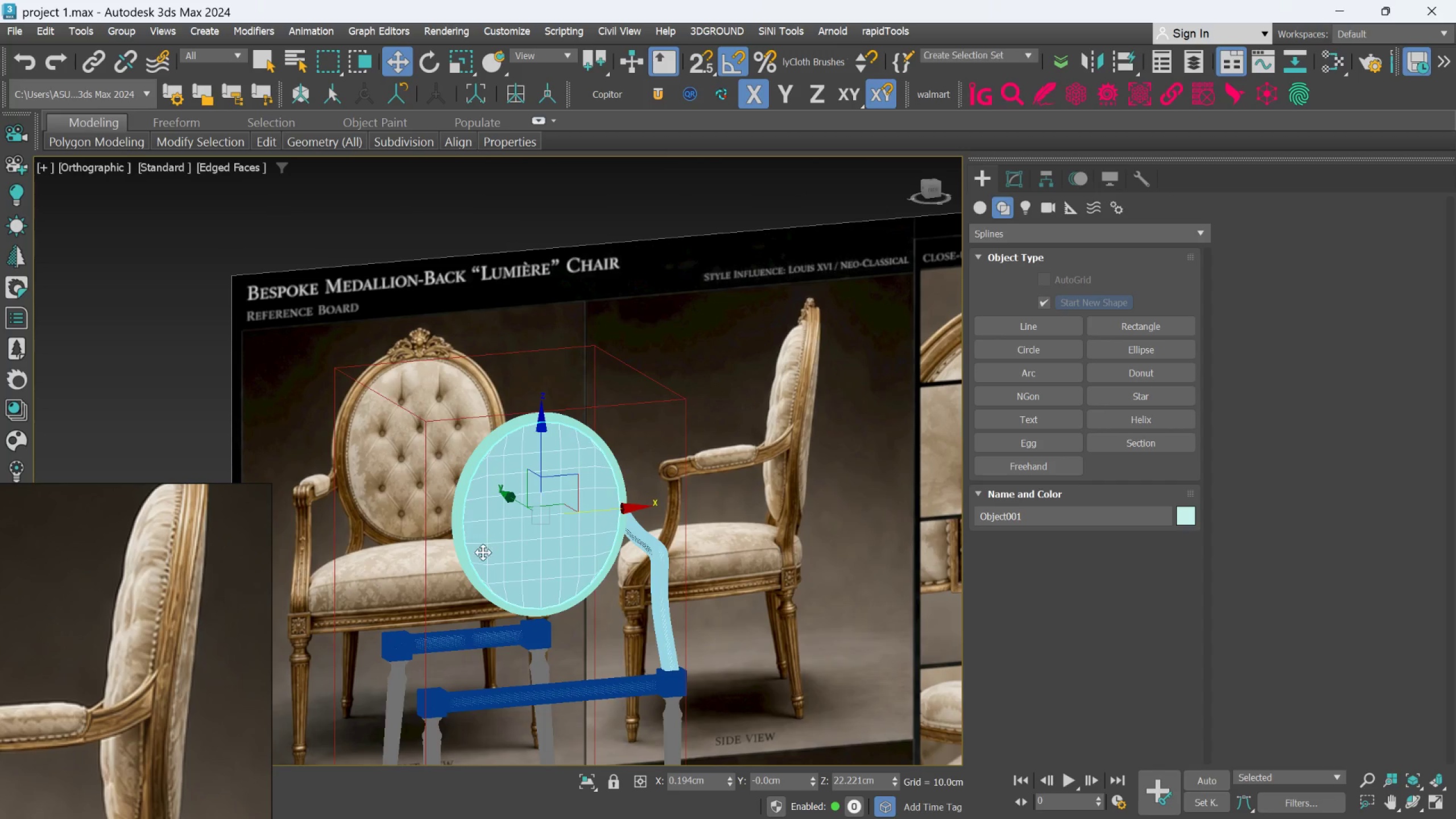 
scroll: coordinate [482, 557], scroll_direction: down, amount: 2.0
 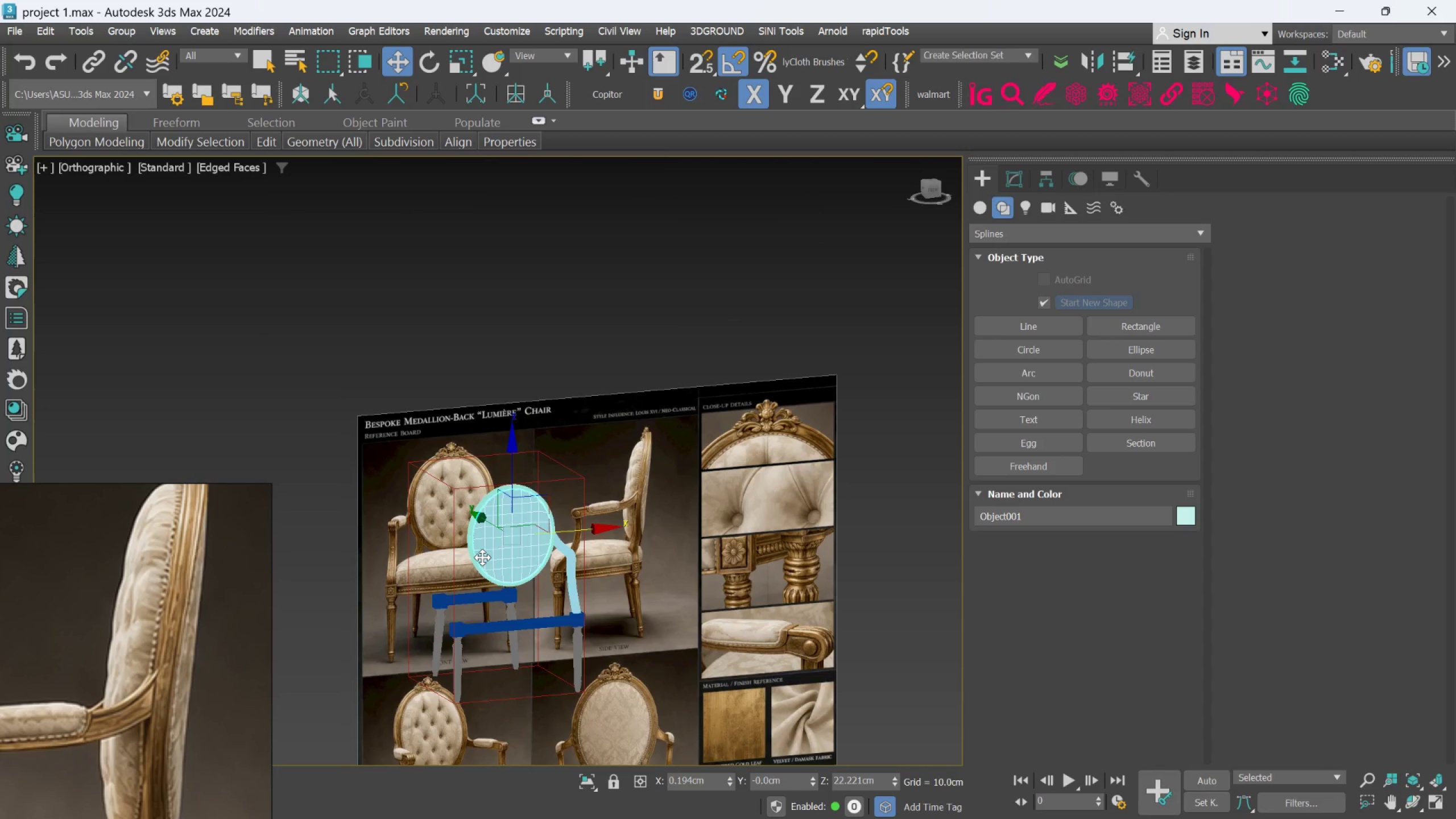 
key(Alt+AltLeft)
 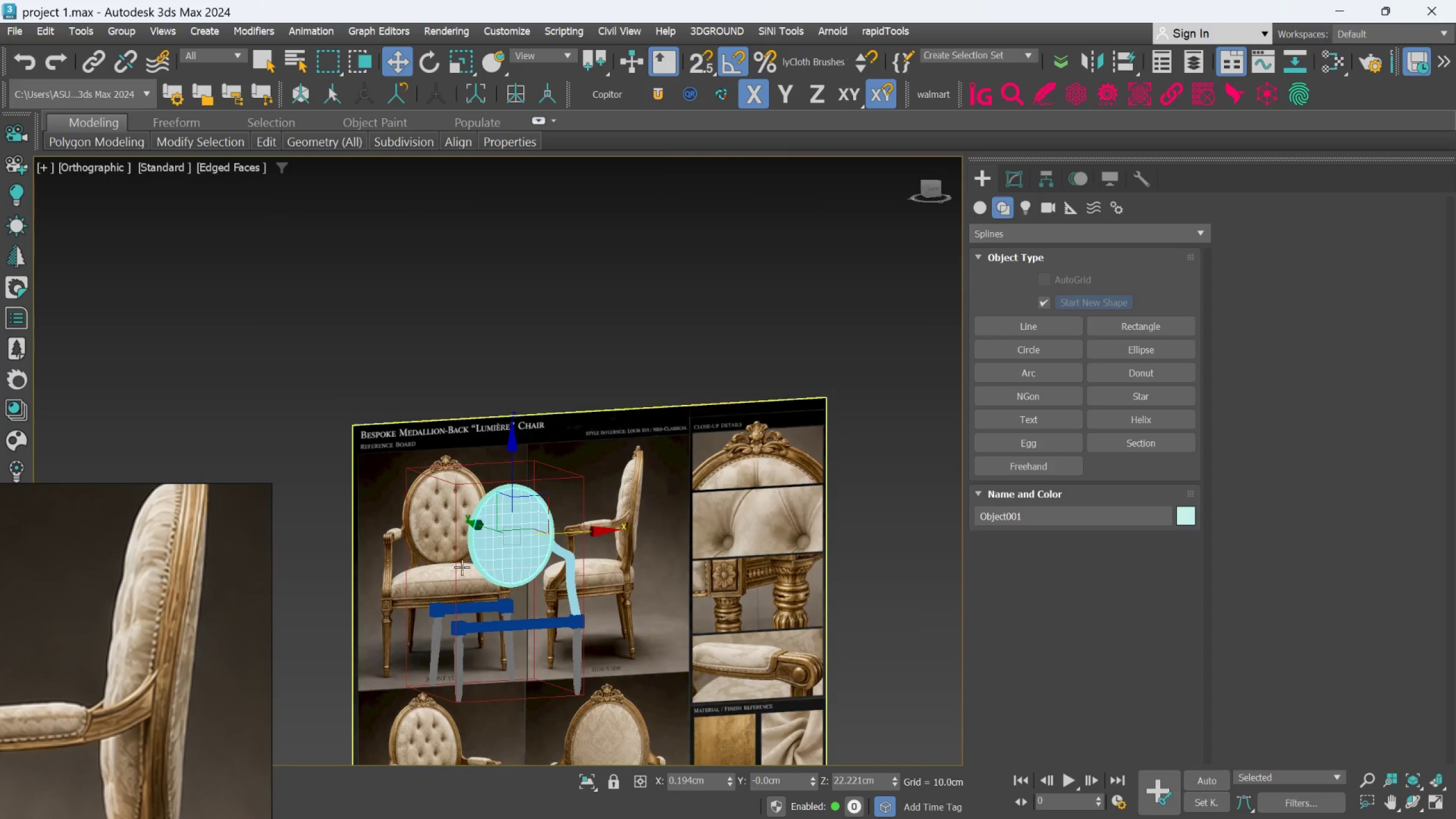 
scroll: coordinate [429, 541], scroll_direction: up, amount: 2.0
 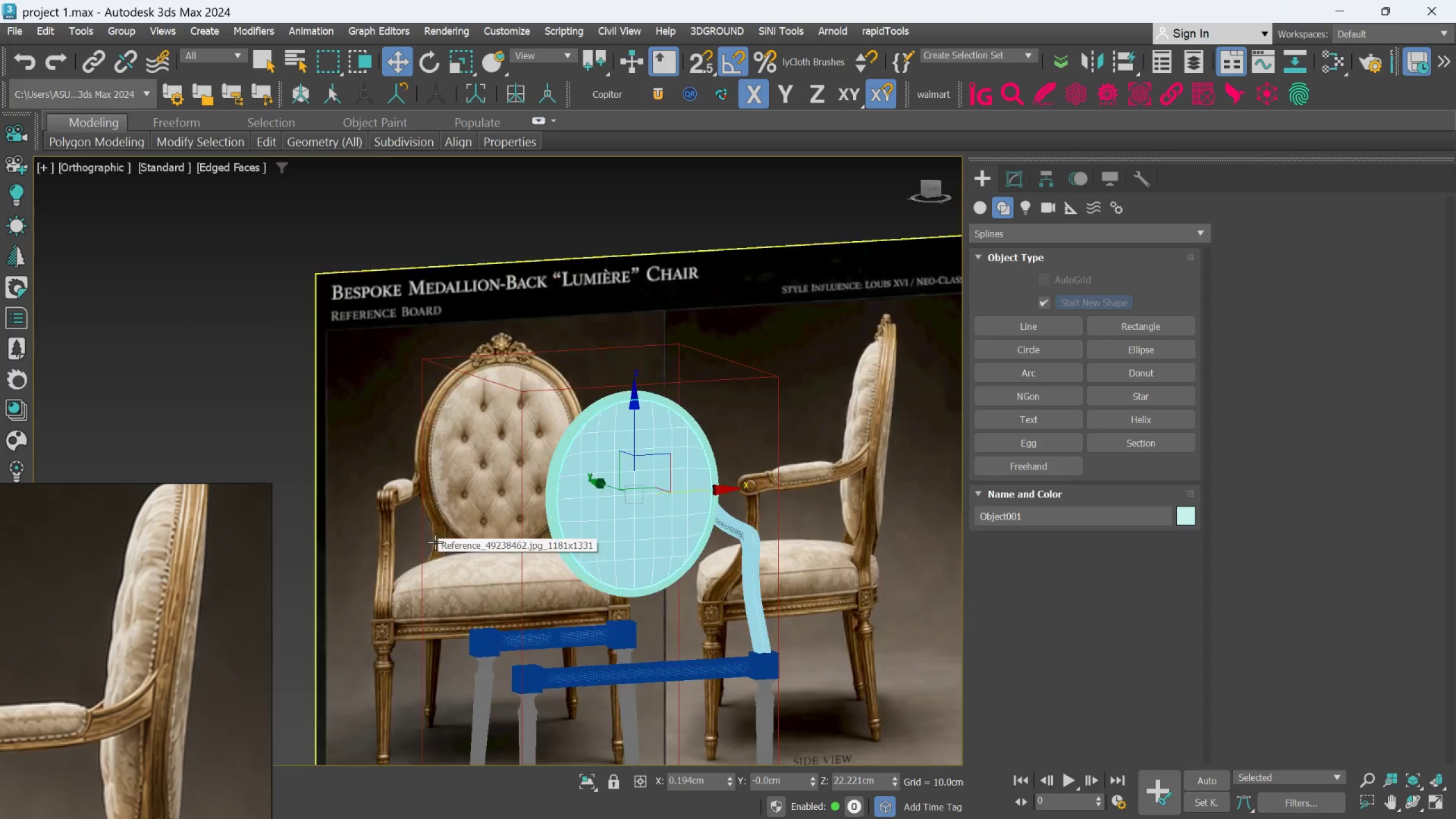 
hold_key(key=AltLeft, duration=0.52)
 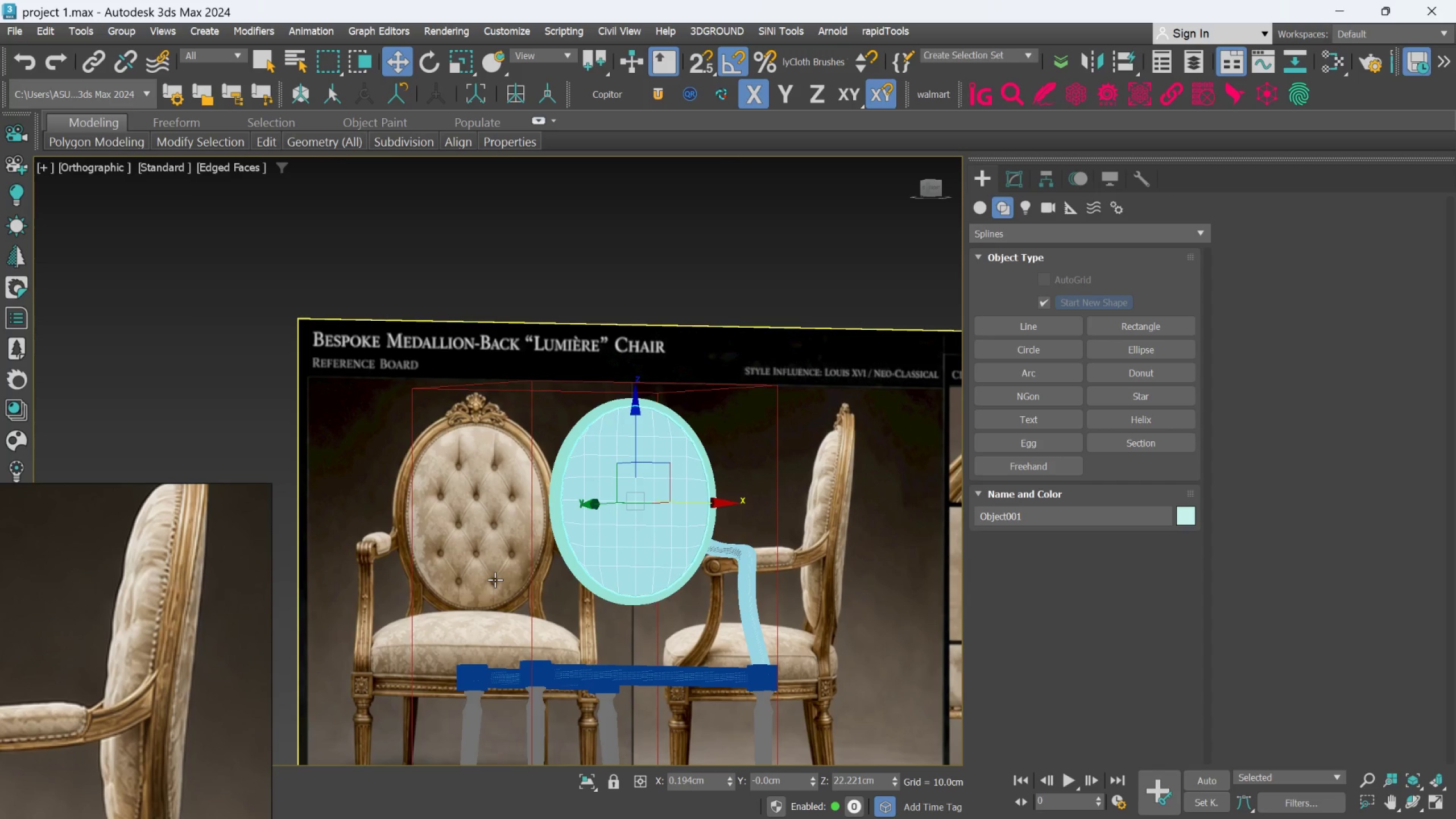 
hold_key(key=AltLeft, duration=1.14)
 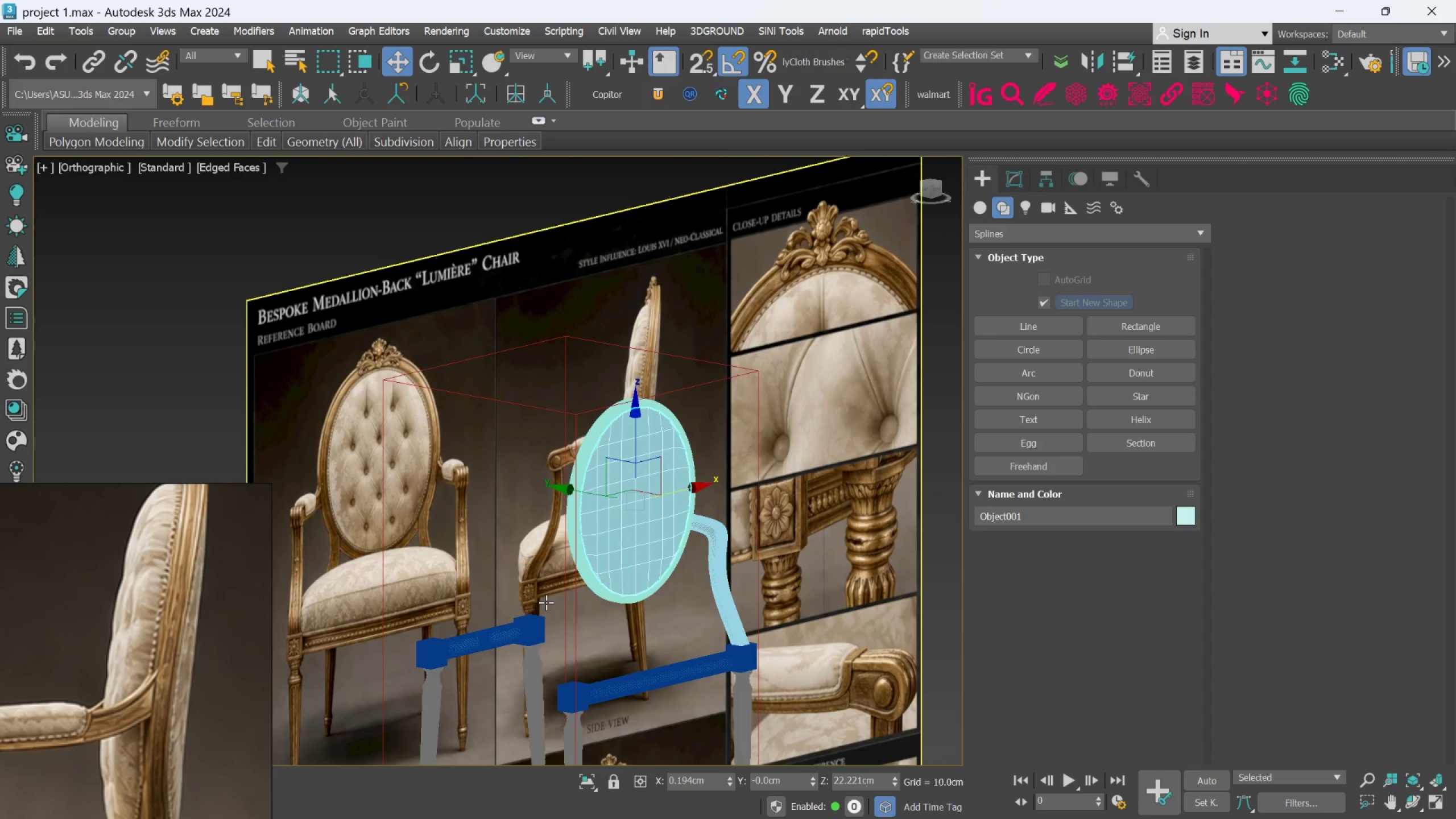 
scroll: coordinate [546, 602], scroll_direction: up, amount: 1.0
 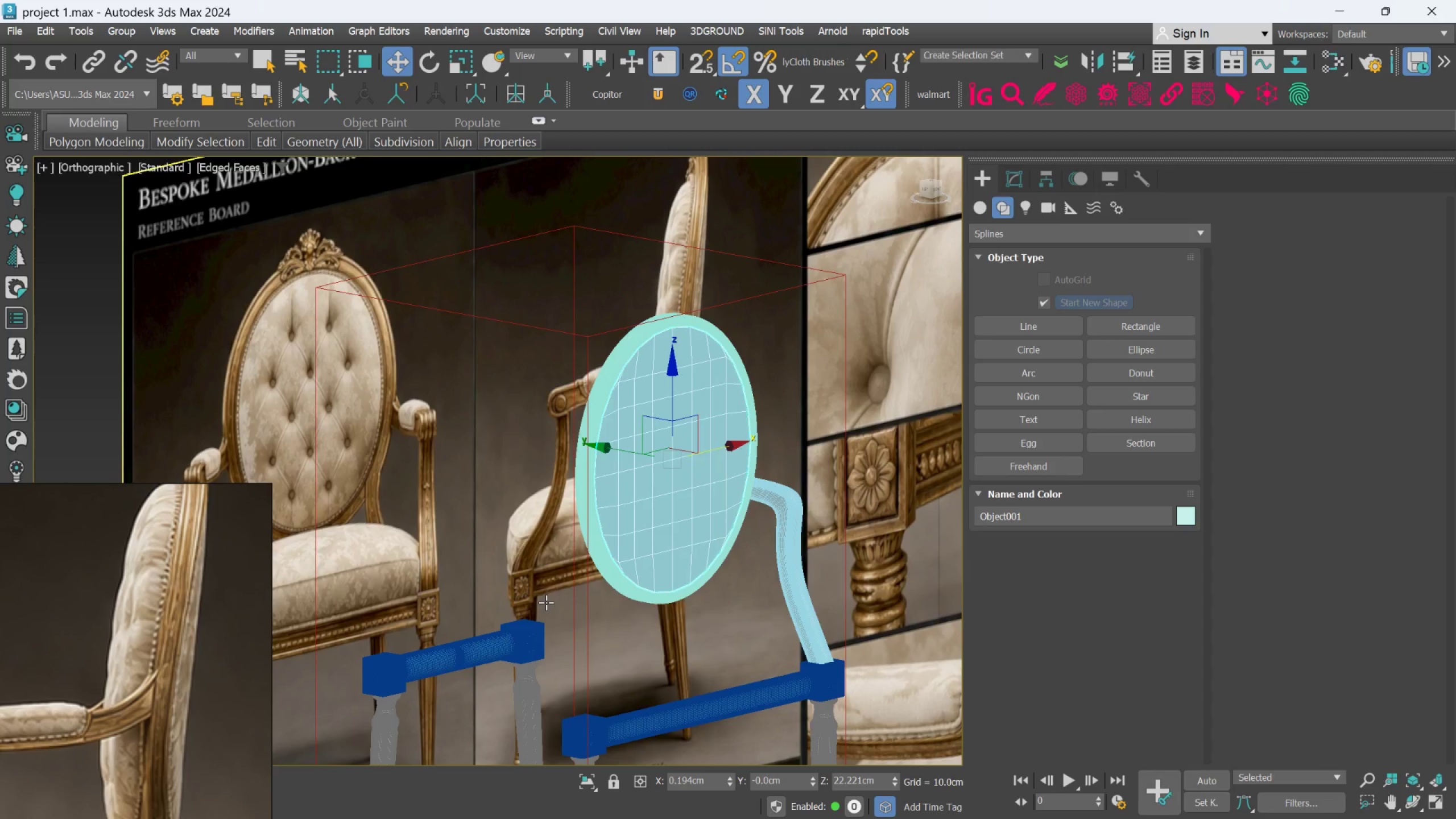 
hold_key(key=AltLeft, duration=0.72)
 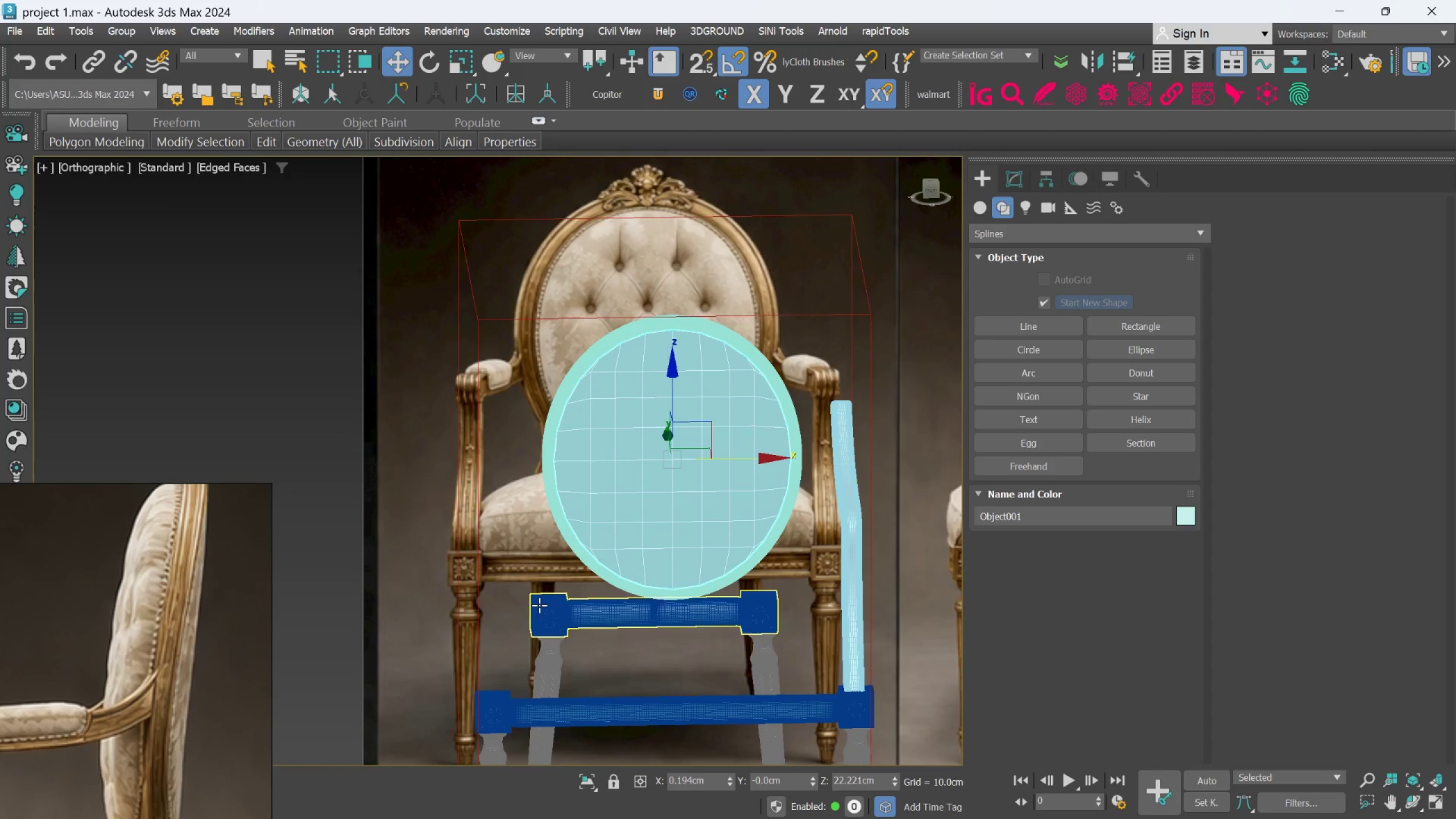 
hold_key(key=AltLeft, duration=0.42)
 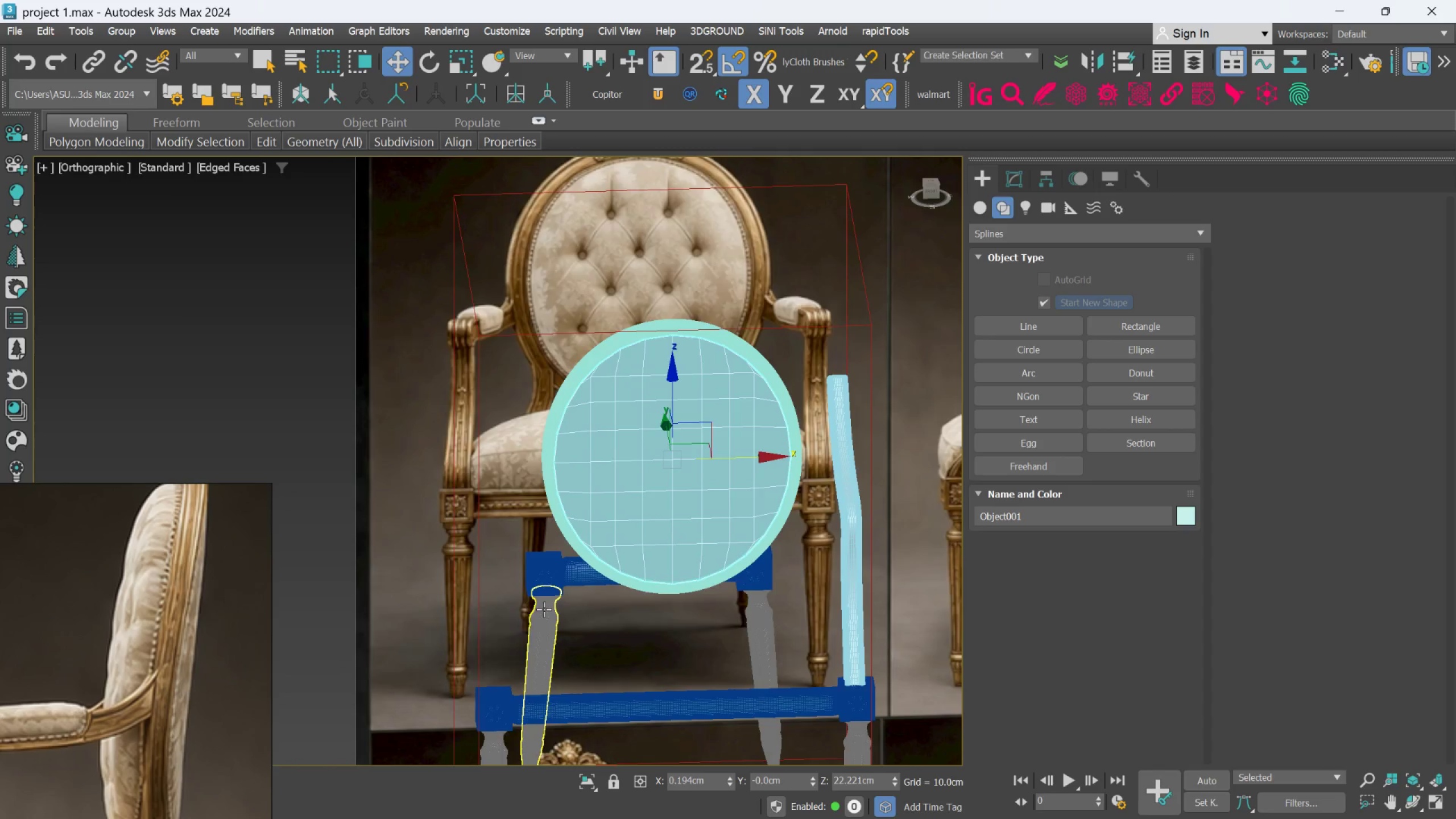 
scroll: coordinate [544, 609], scroll_direction: down, amount: 2.0
 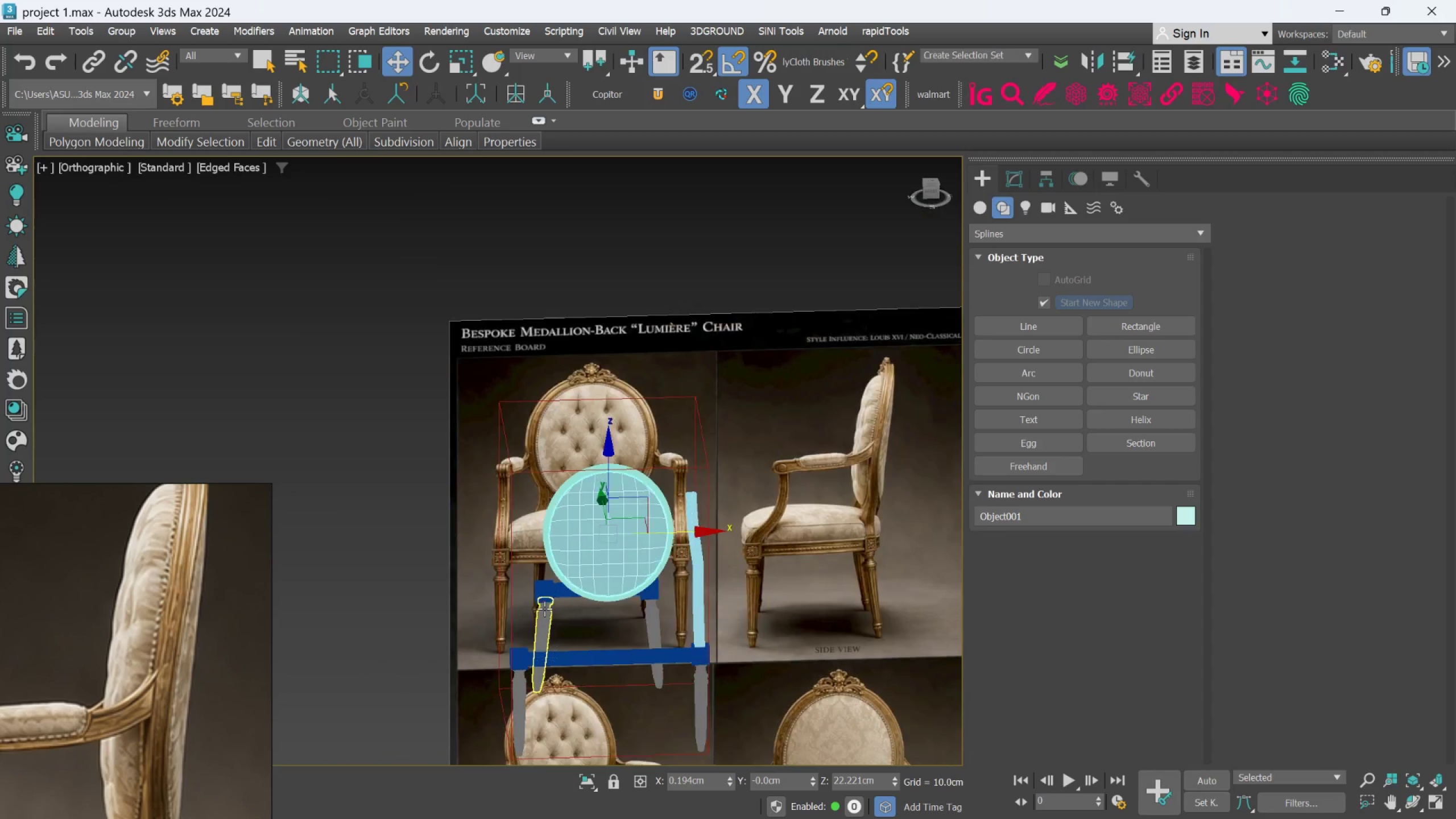 
hold_key(key=AltLeft, duration=0.45)
 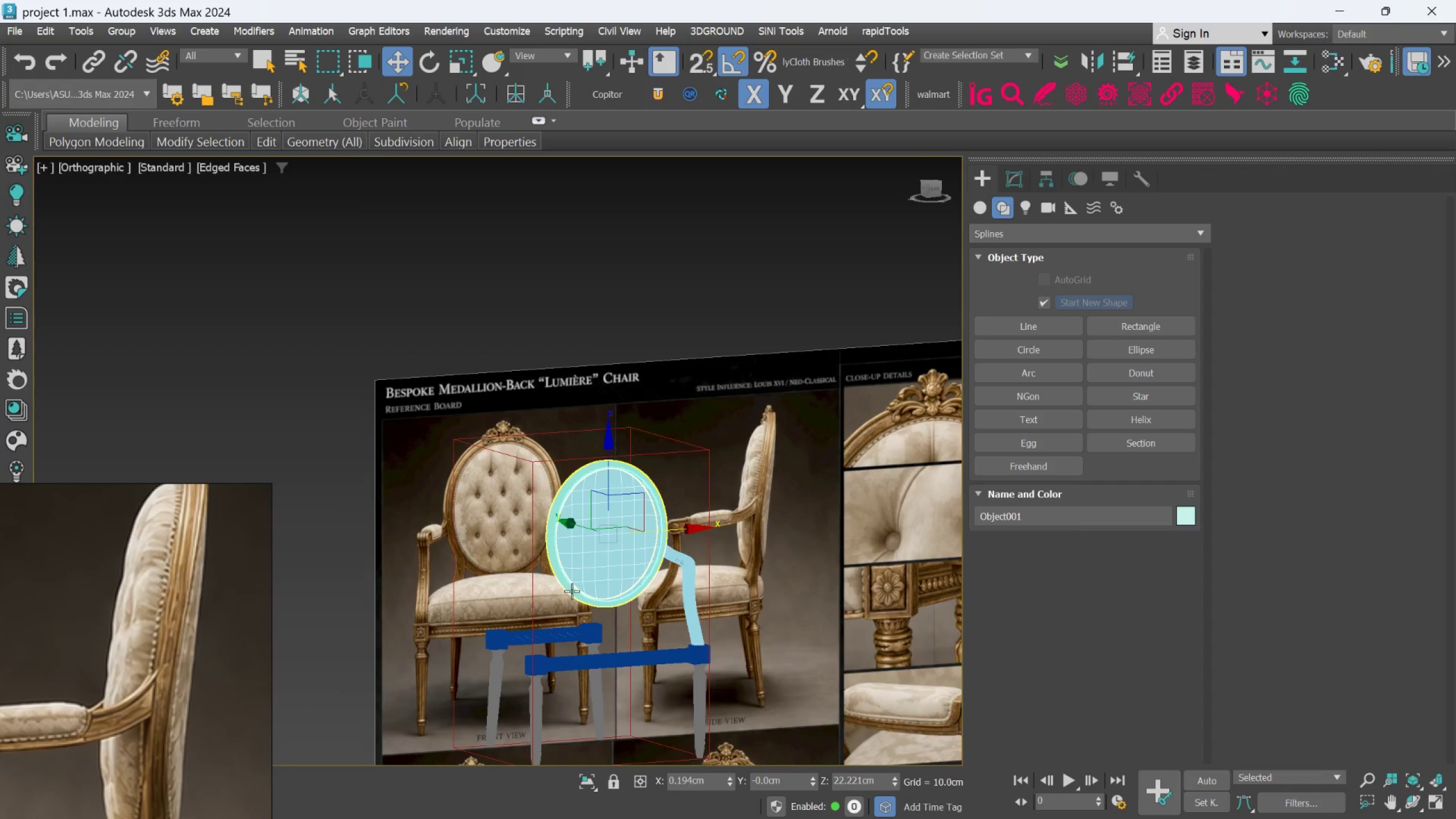 
scroll: coordinate [572, 591], scroll_direction: down, amount: 1.0
 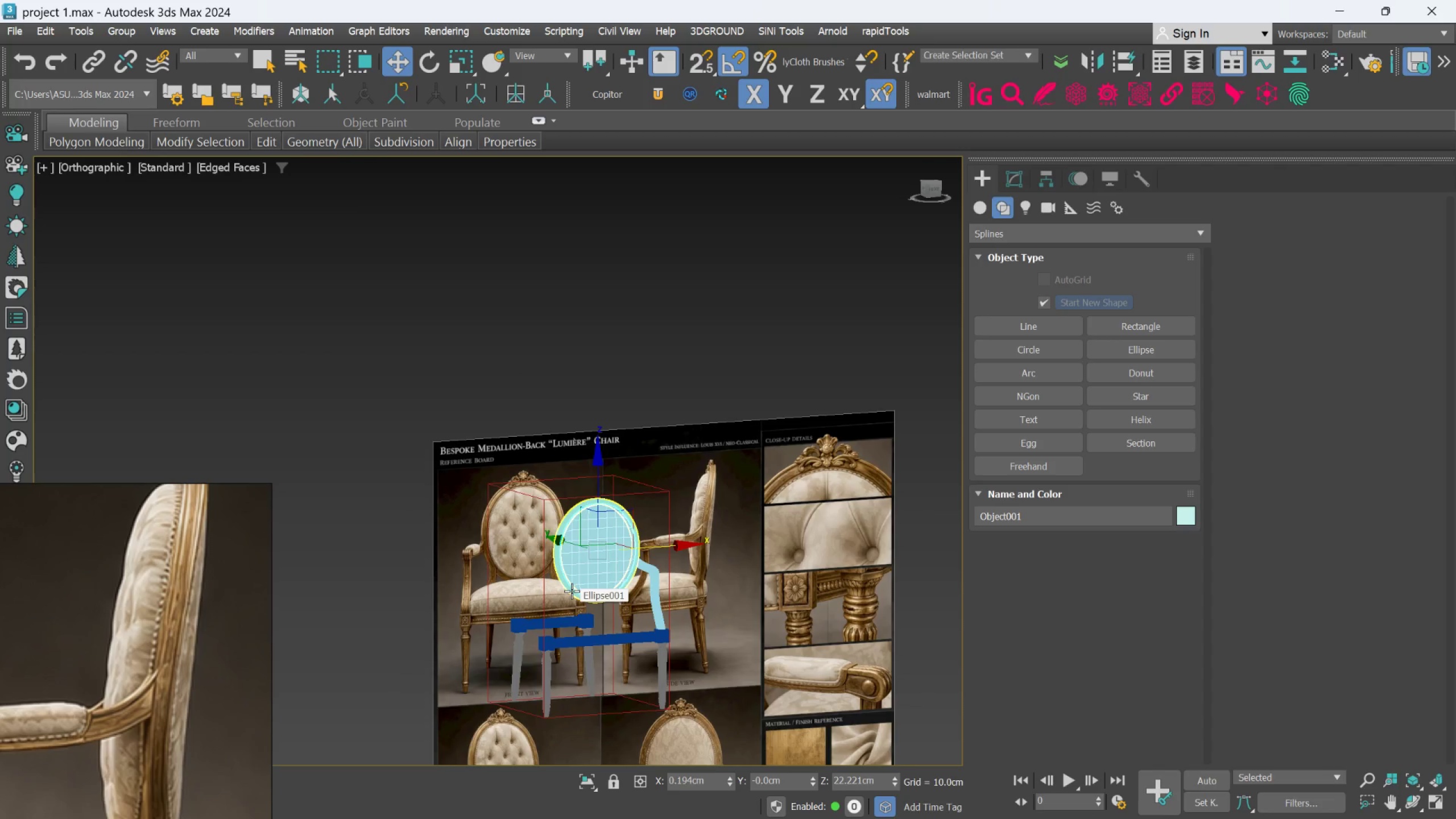 
hold_key(key=AltLeft, duration=0.42)
 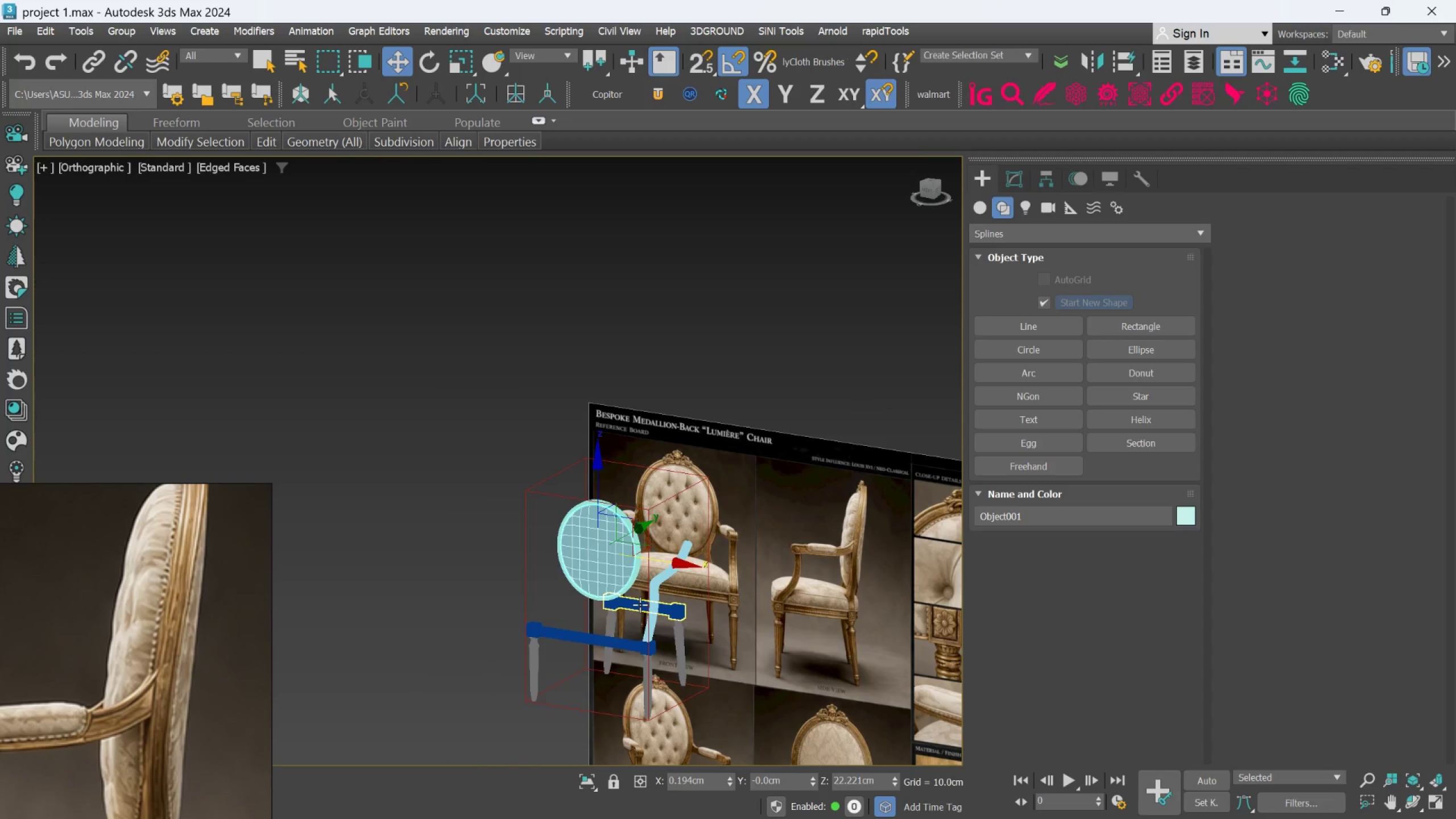 
scroll: coordinate [640, 605], scroll_direction: up, amount: 2.0
 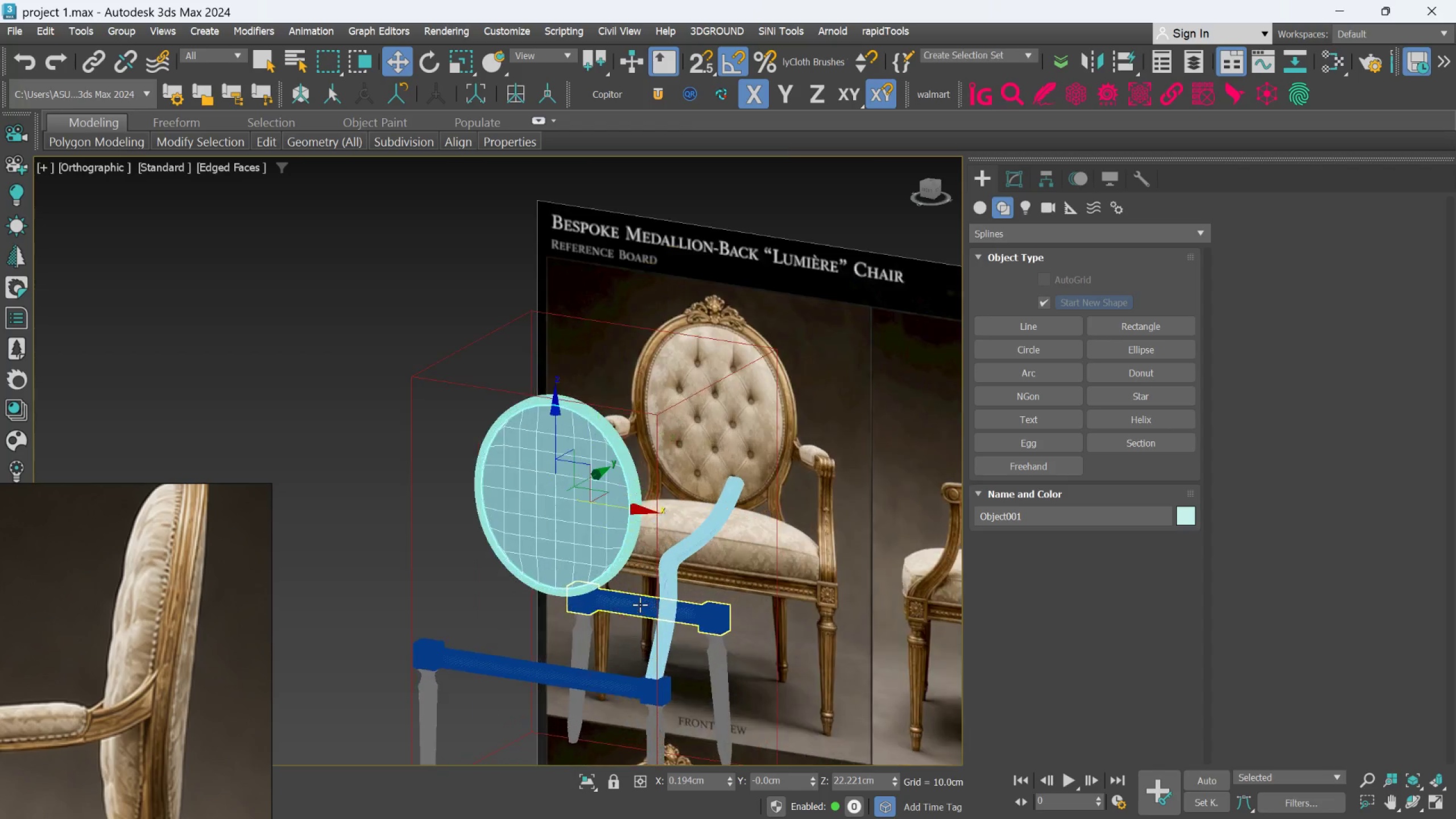 
hold_key(key=AltLeft, duration=0.98)
 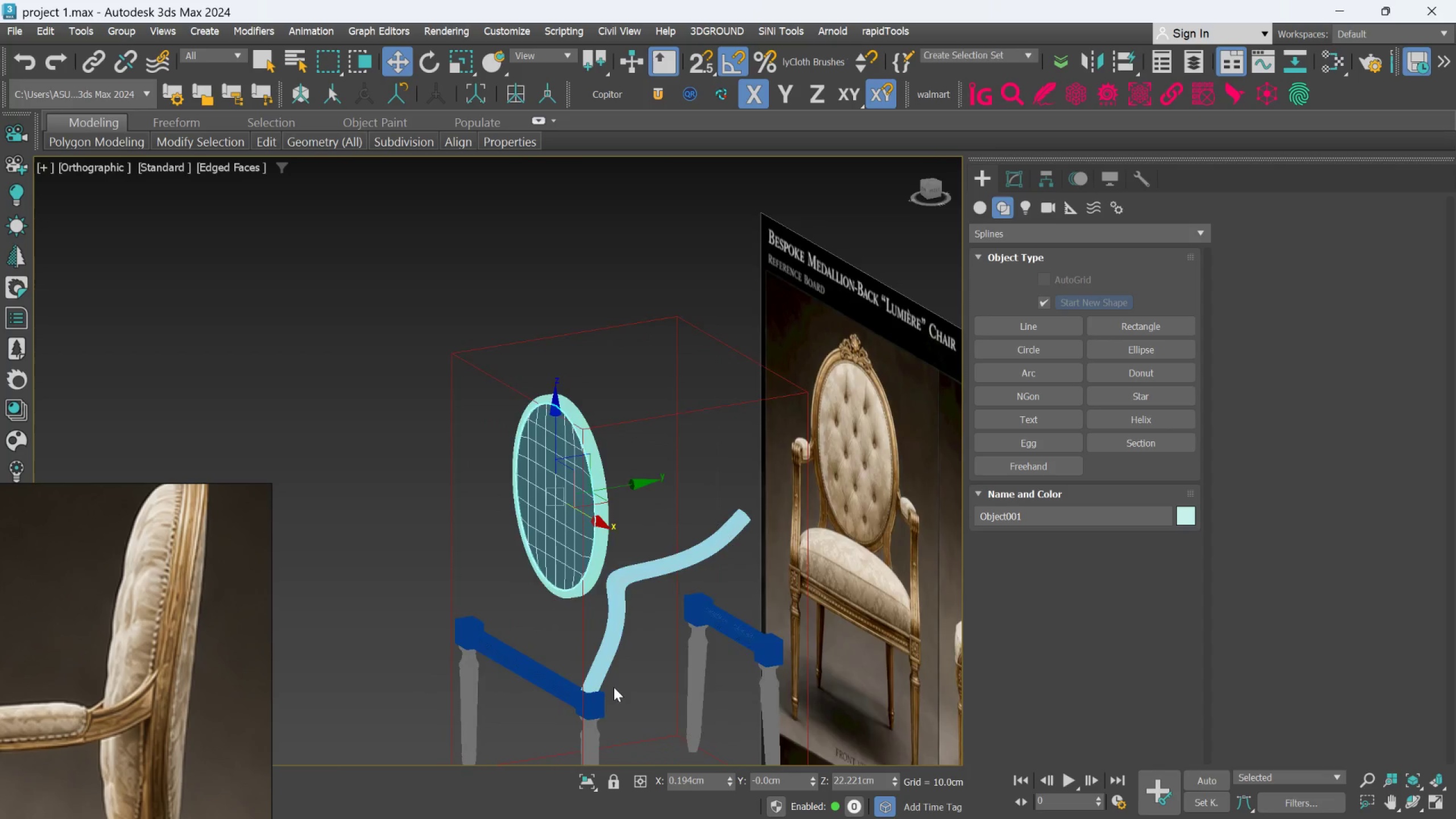 
scroll: coordinate [611, 688], scroll_direction: up, amount: 2.0
 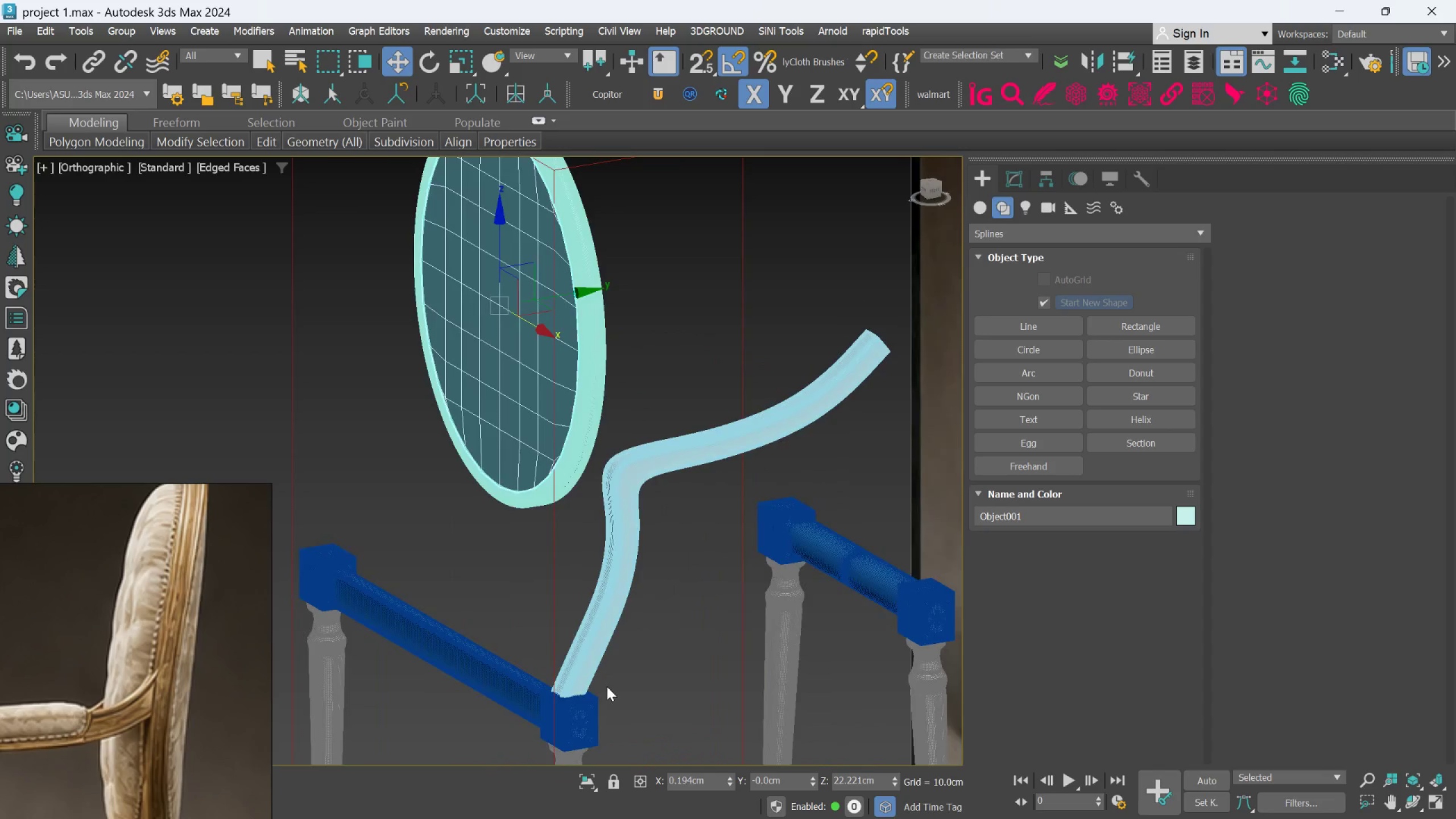 
key(Alt+AltLeft)
 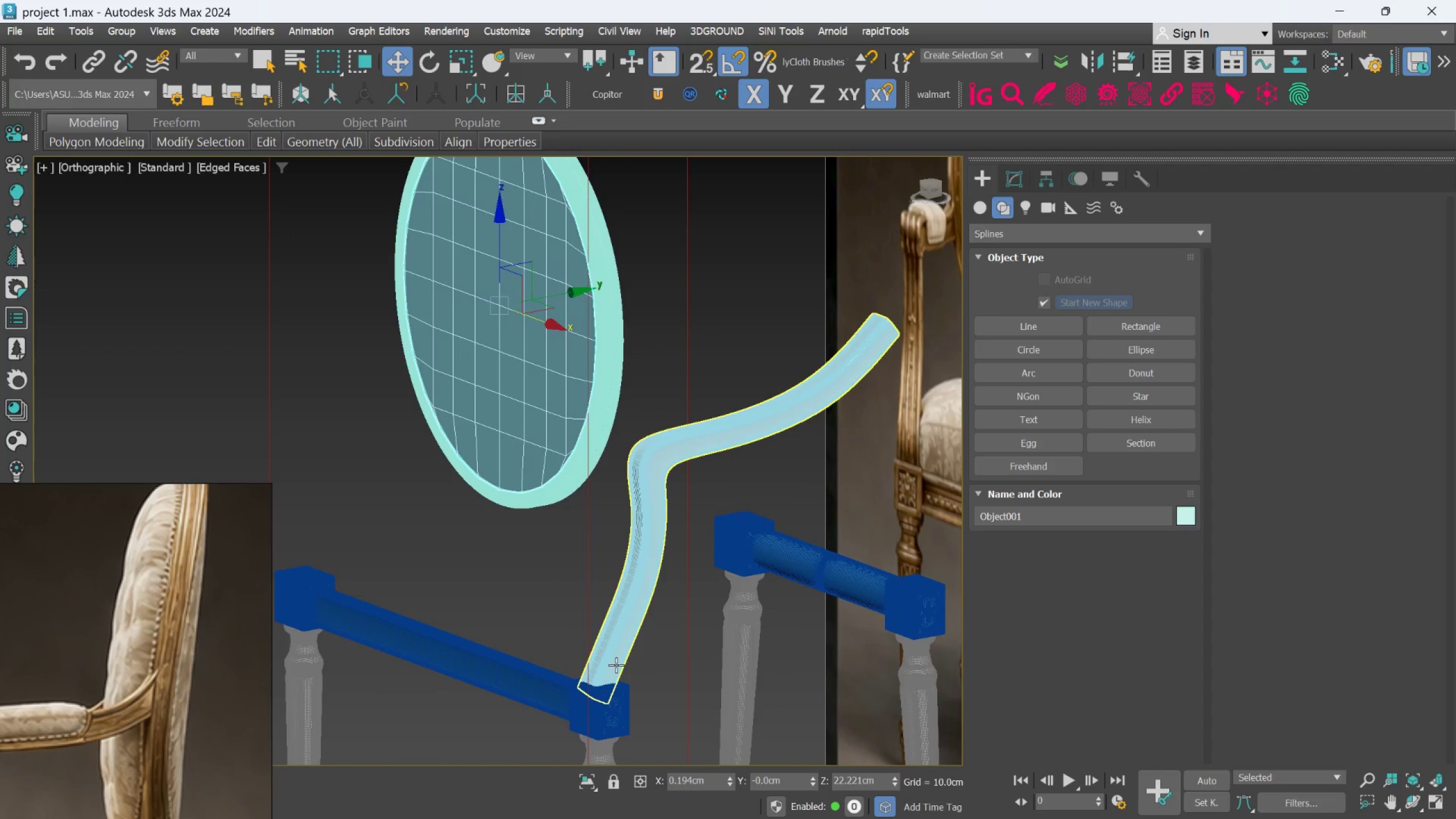 
key(F4)
 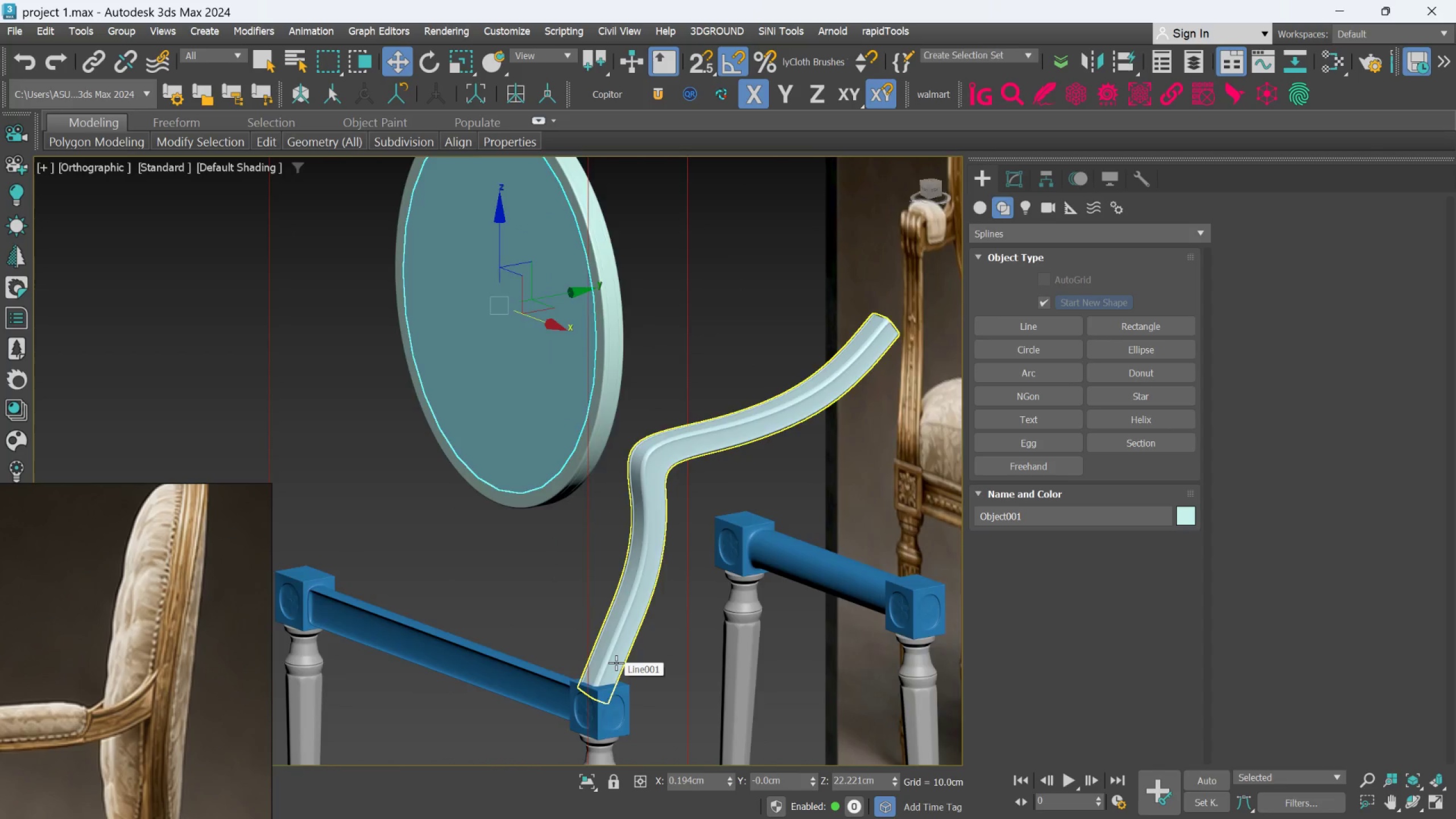 
scroll: coordinate [616, 663], scroll_direction: down, amount: 3.0
 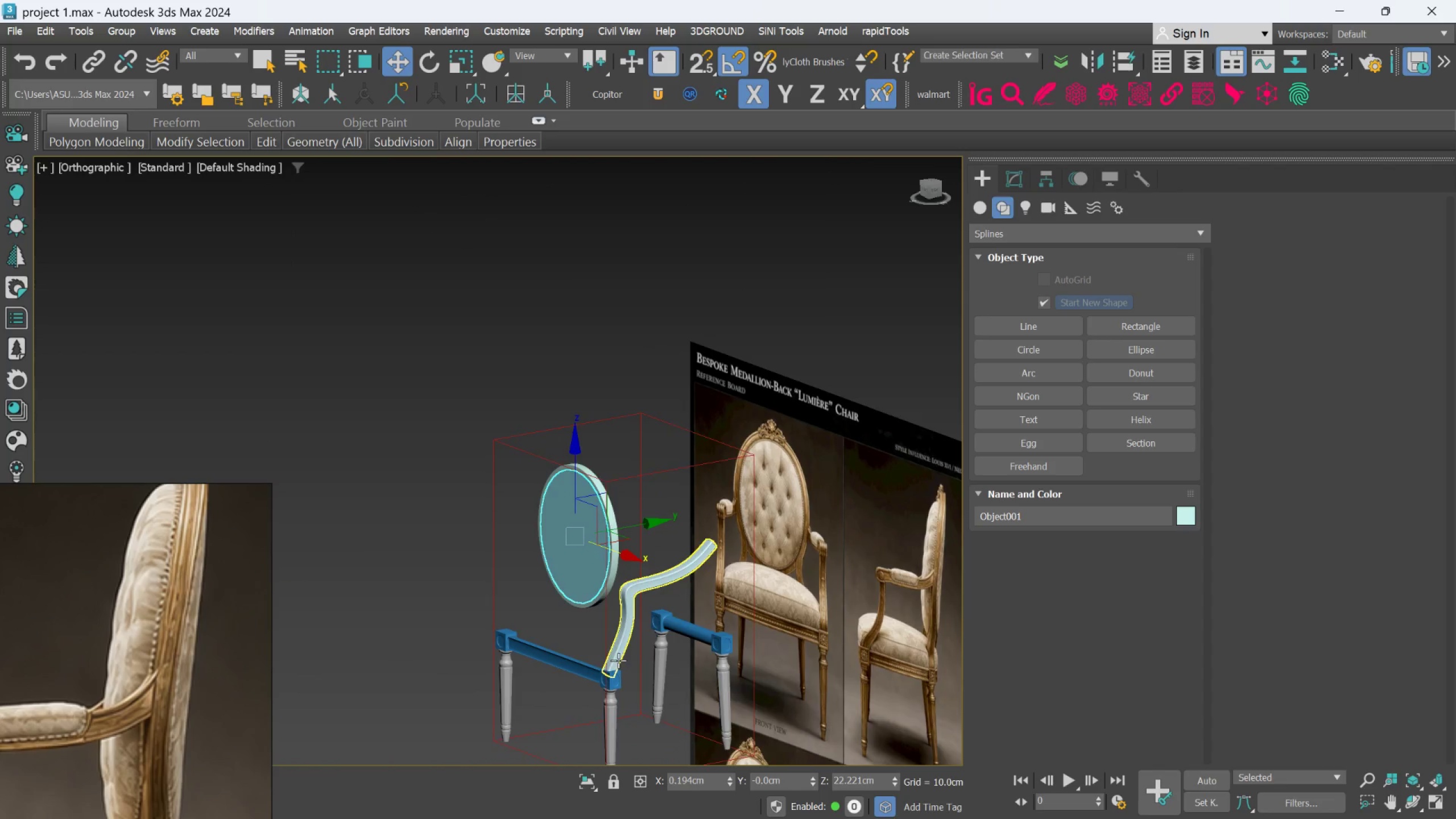 
hold_key(key=AltLeft, duration=0.78)
 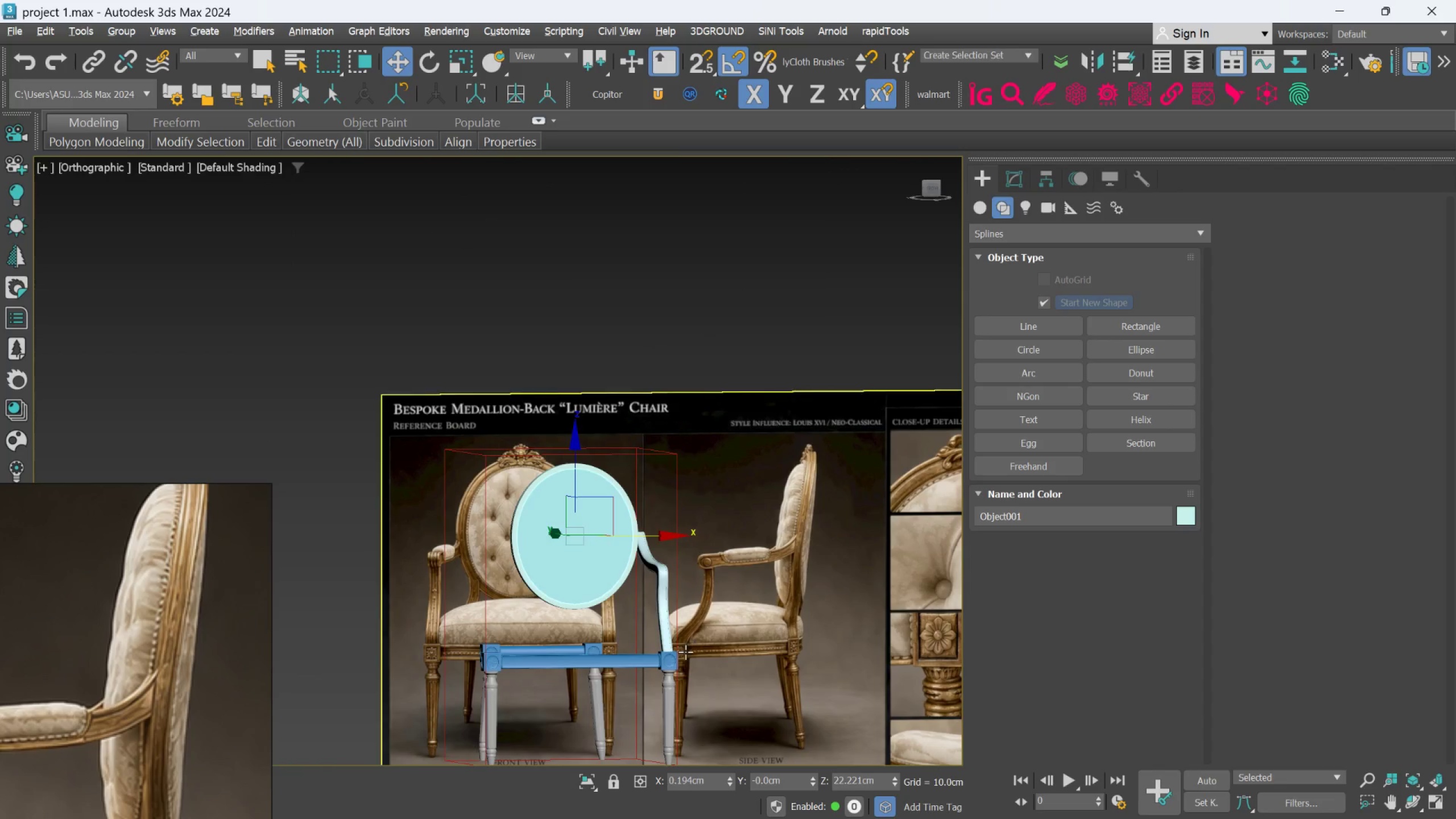 
hold_key(key=AltLeft, duration=0.59)
 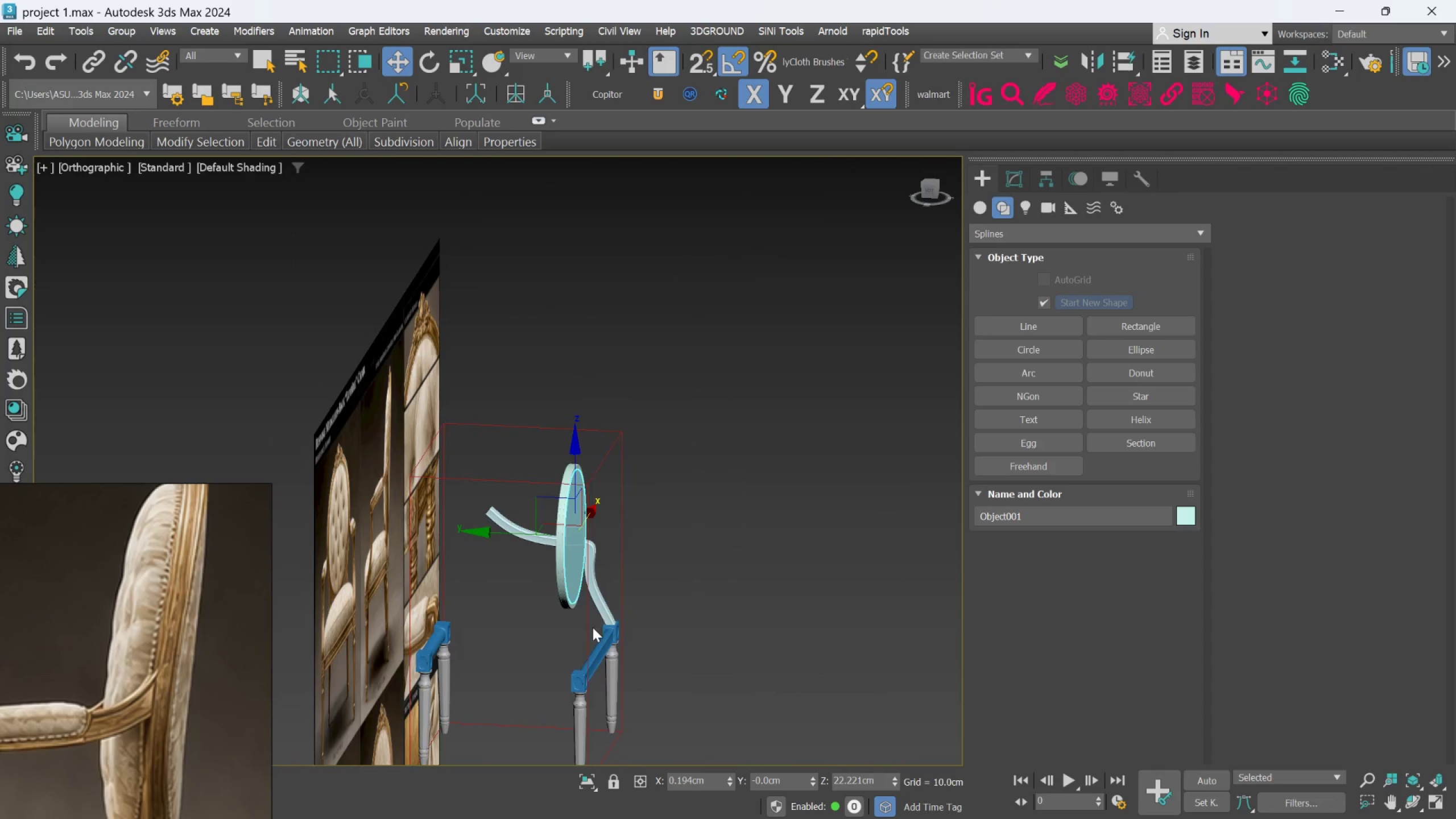 
scroll: coordinate [592, 626], scroll_direction: up, amount: 3.0
 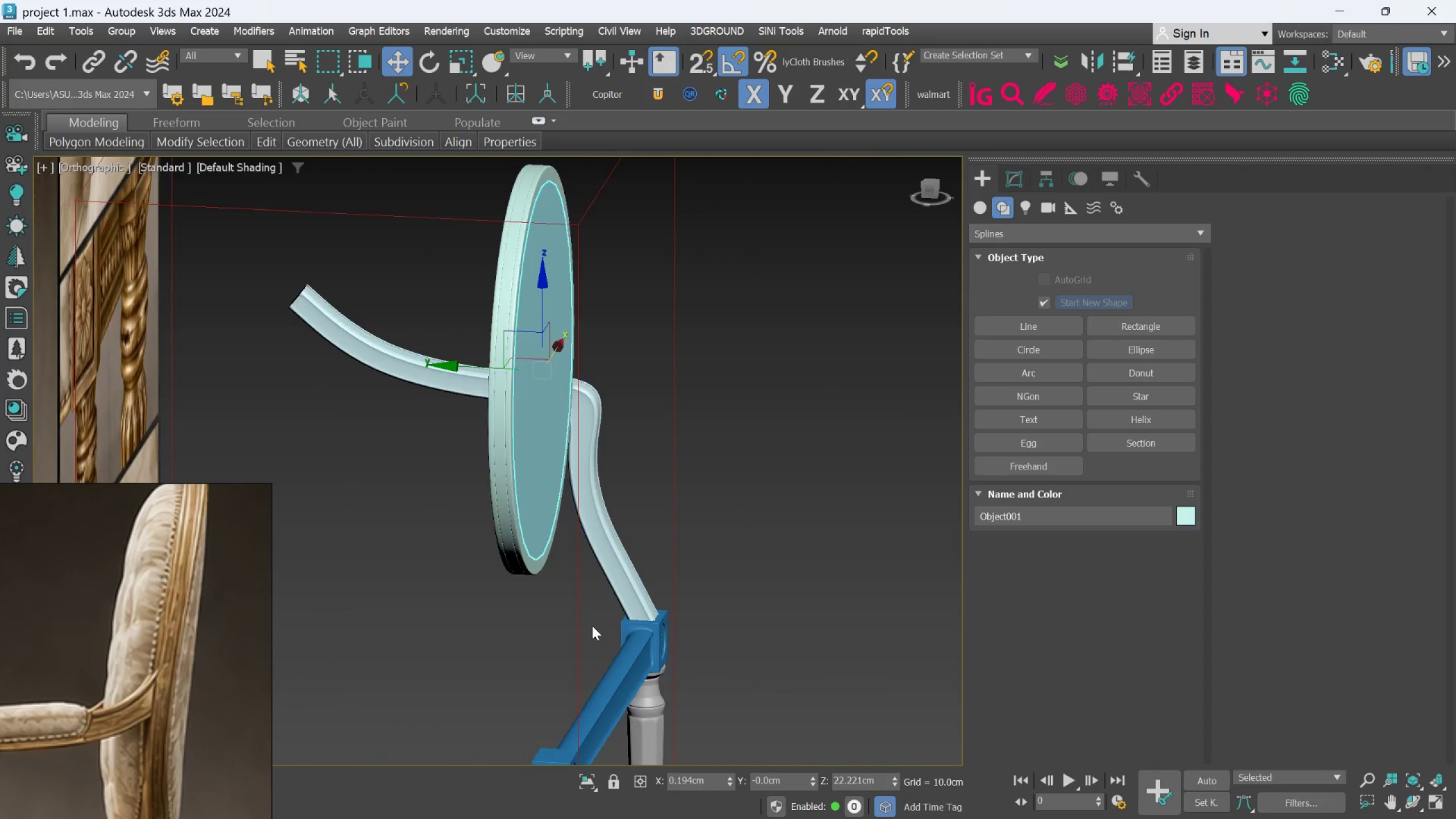 
hold_key(key=AltLeft, duration=0.38)
 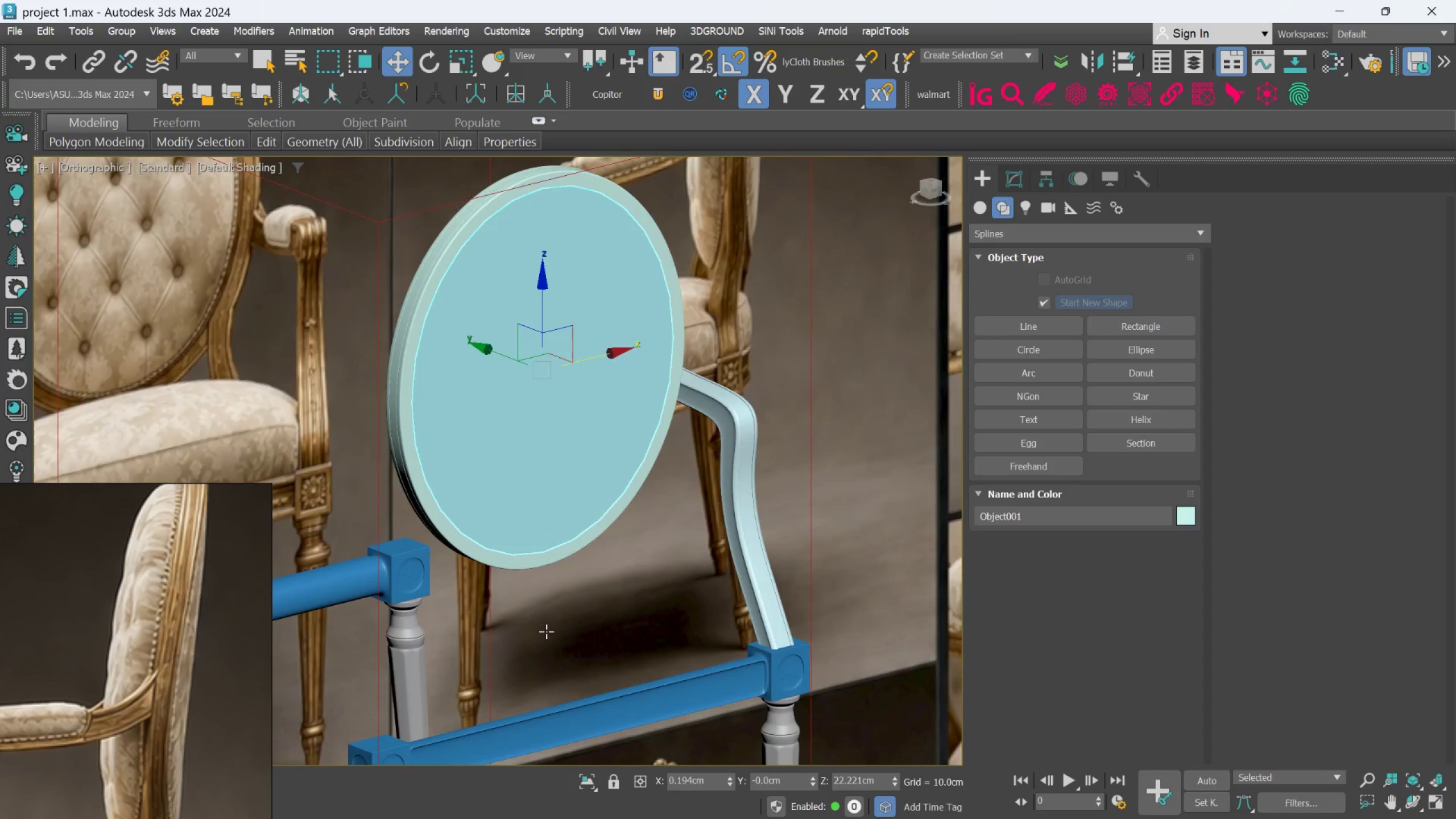 
scroll: coordinate [547, 632], scroll_direction: down, amount: 1.0
 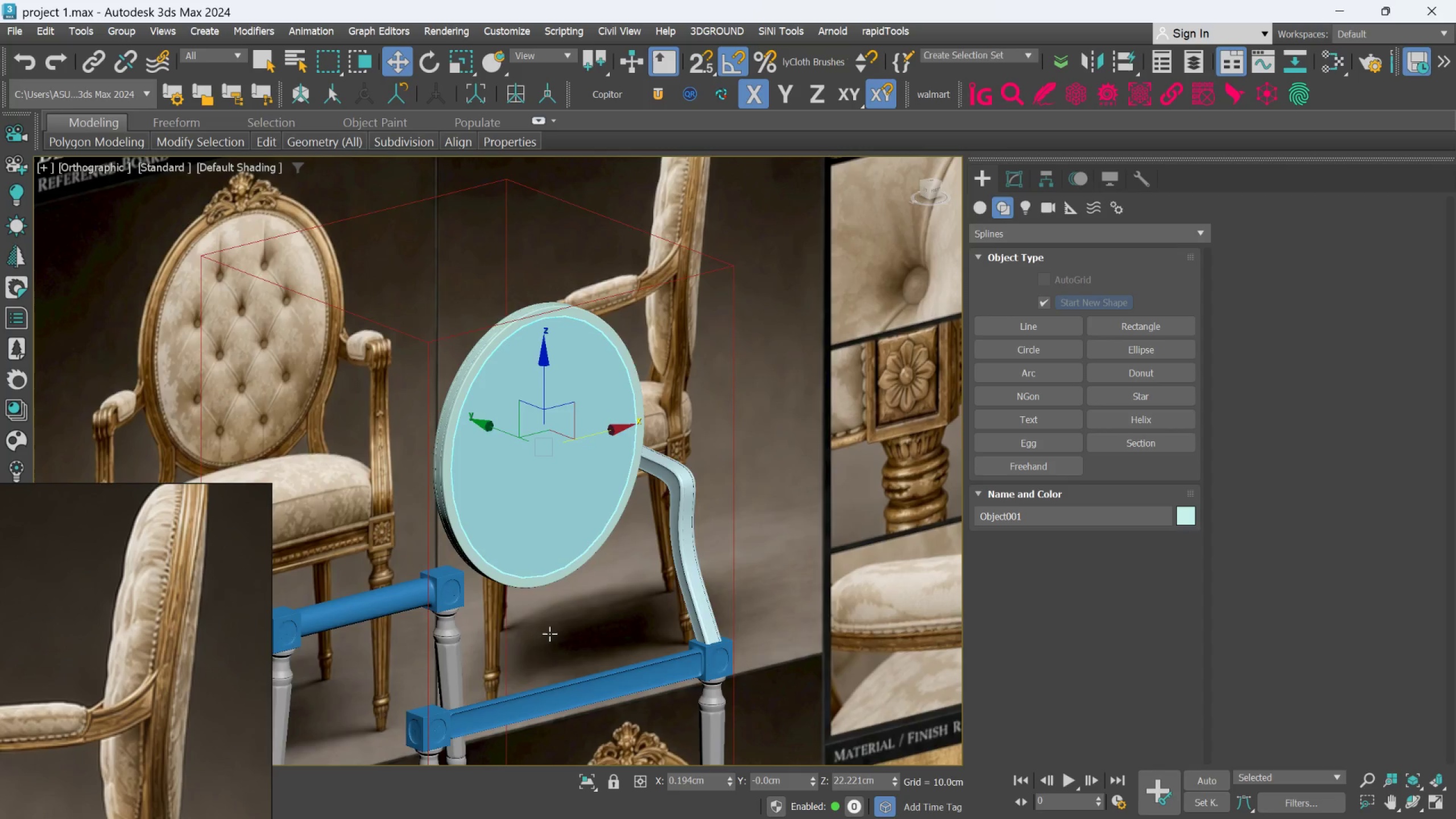 
hold_key(key=AltLeft, duration=0.53)
 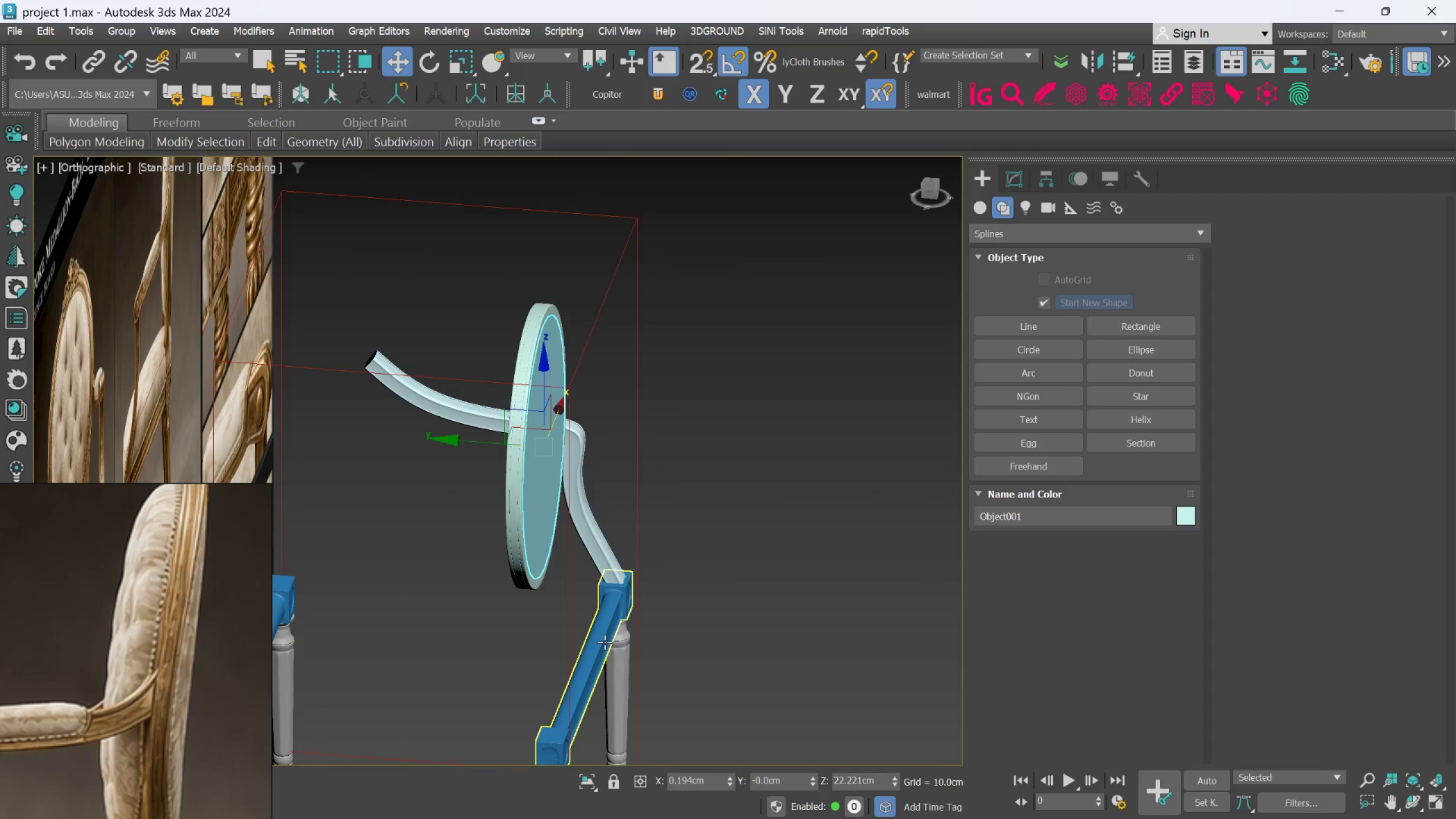 
hold_key(key=AltLeft, duration=1.5)
 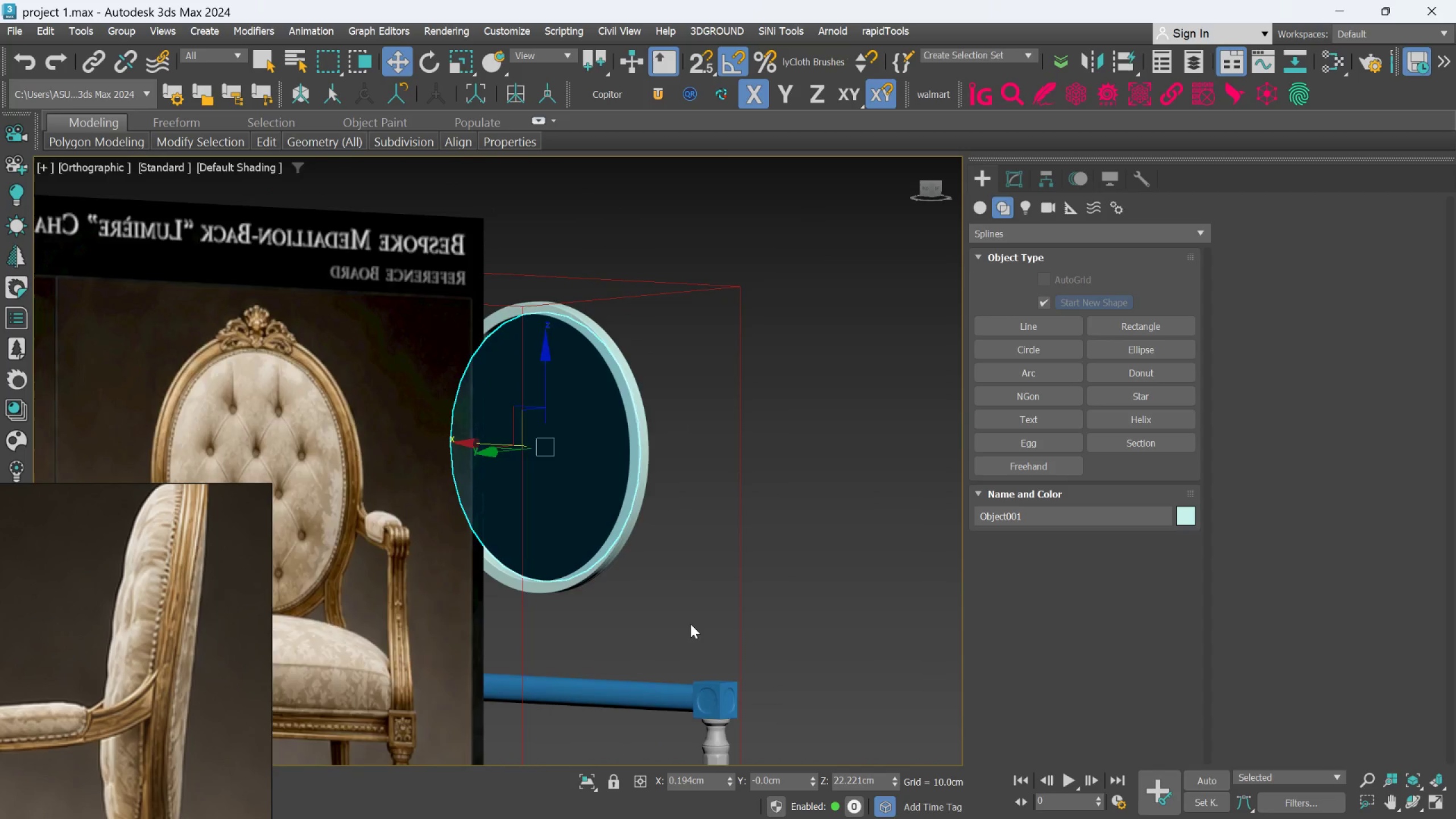 
scroll: coordinate [690, 624], scroll_direction: up, amount: 2.0
 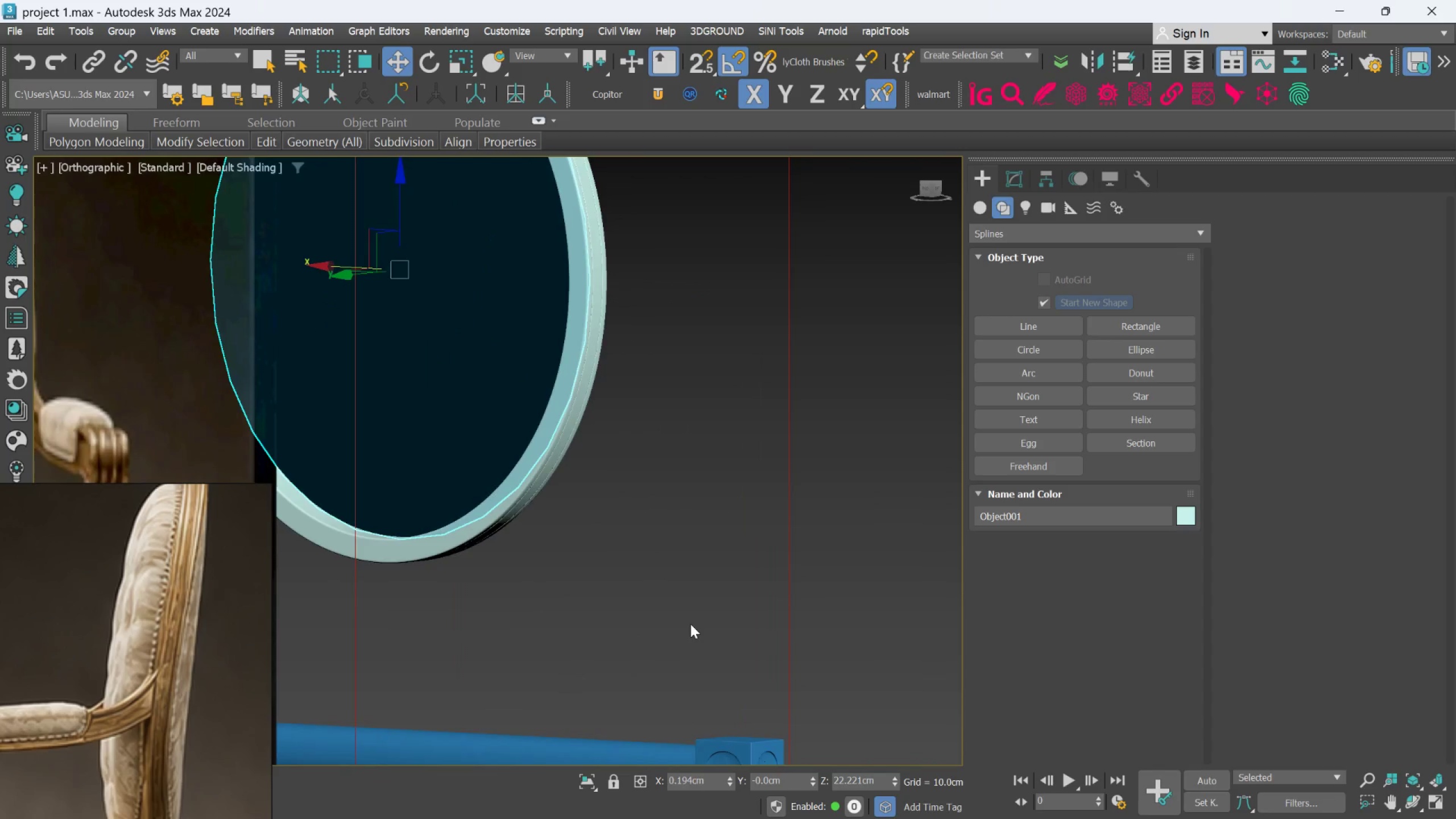 
hold_key(key=AltLeft, duration=0.44)
 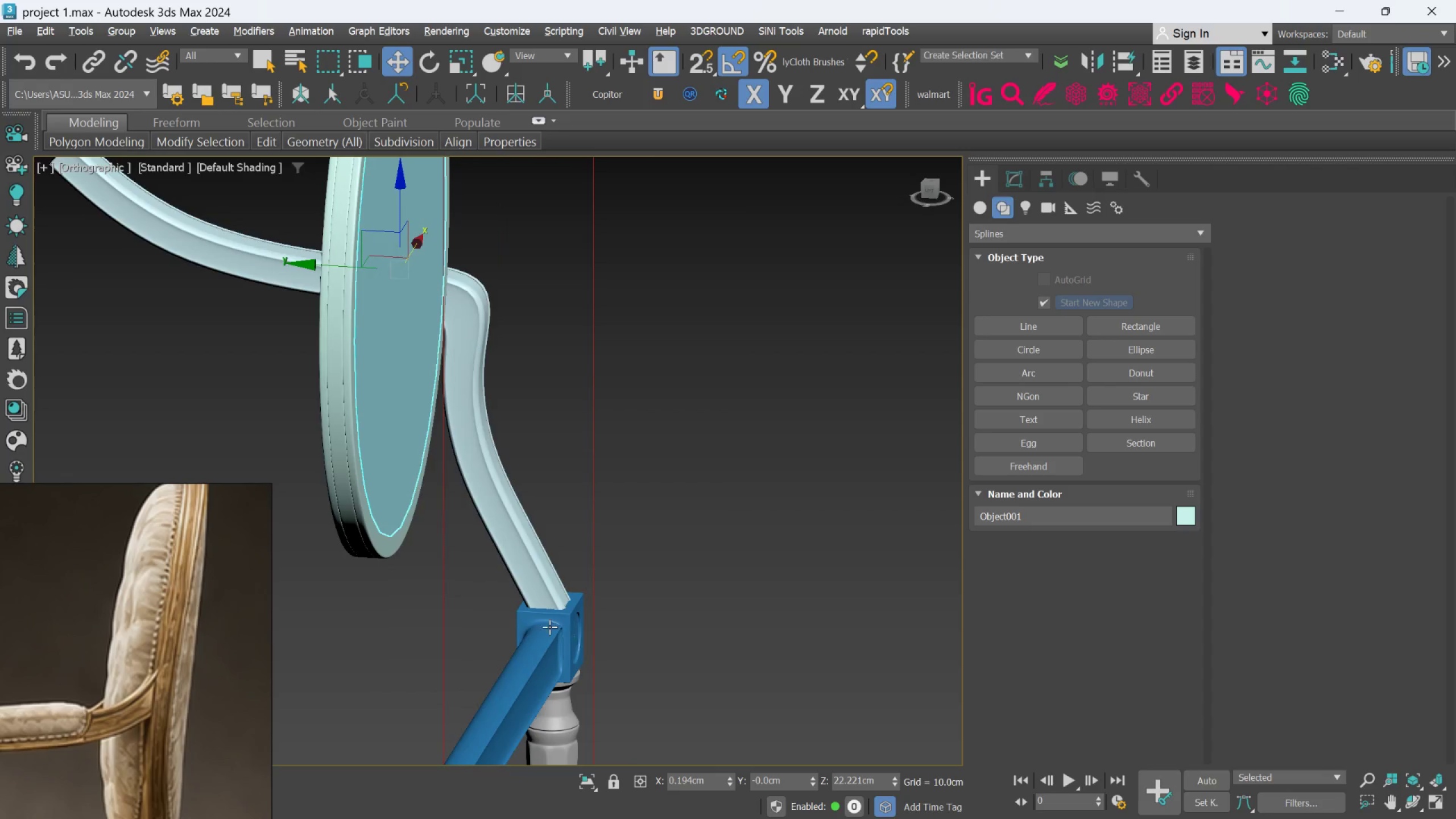 
key(Alt+AltLeft)
 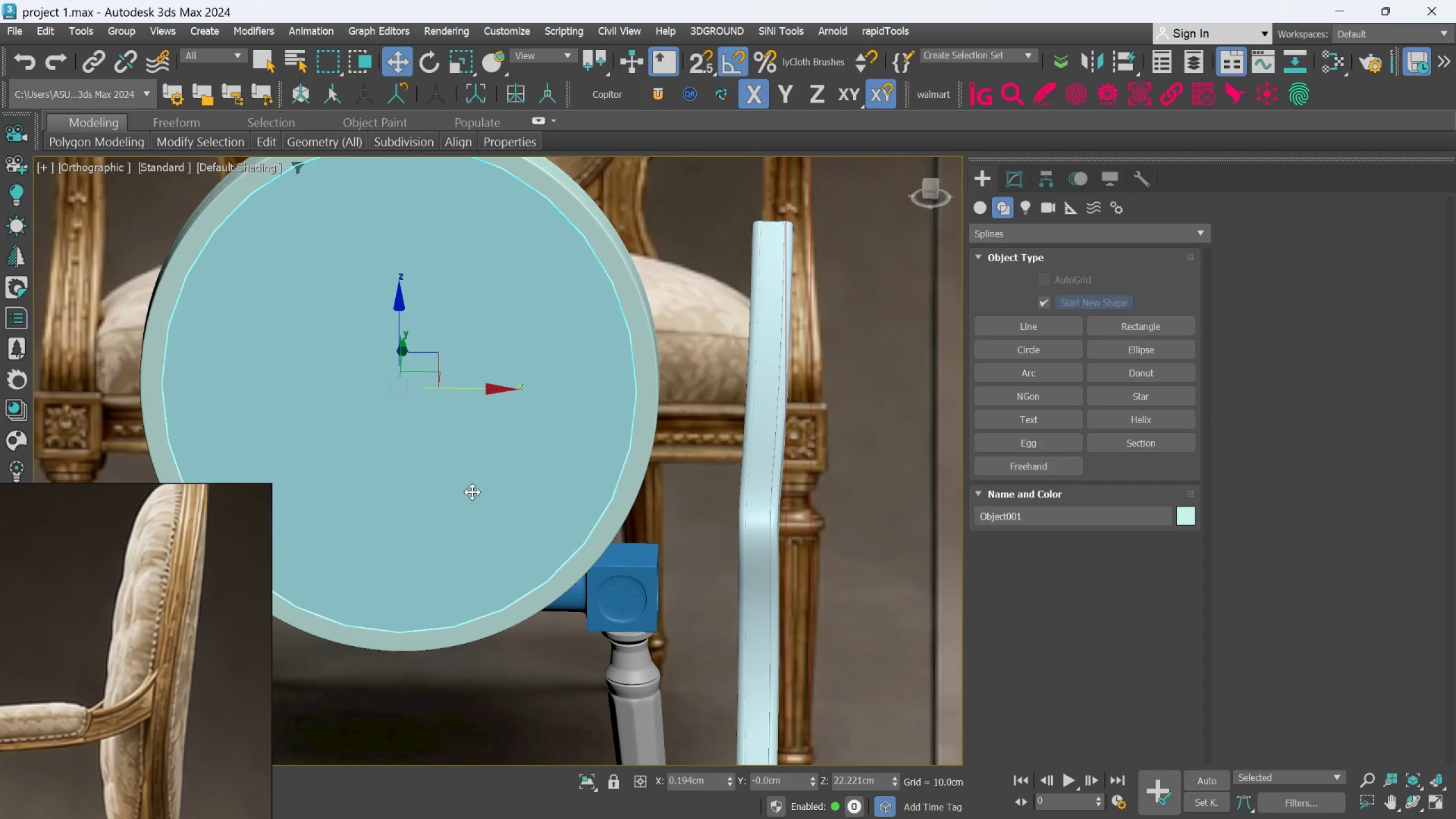 
scroll: coordinate [473, 470], scroll_direction: down, amount: 1.0
 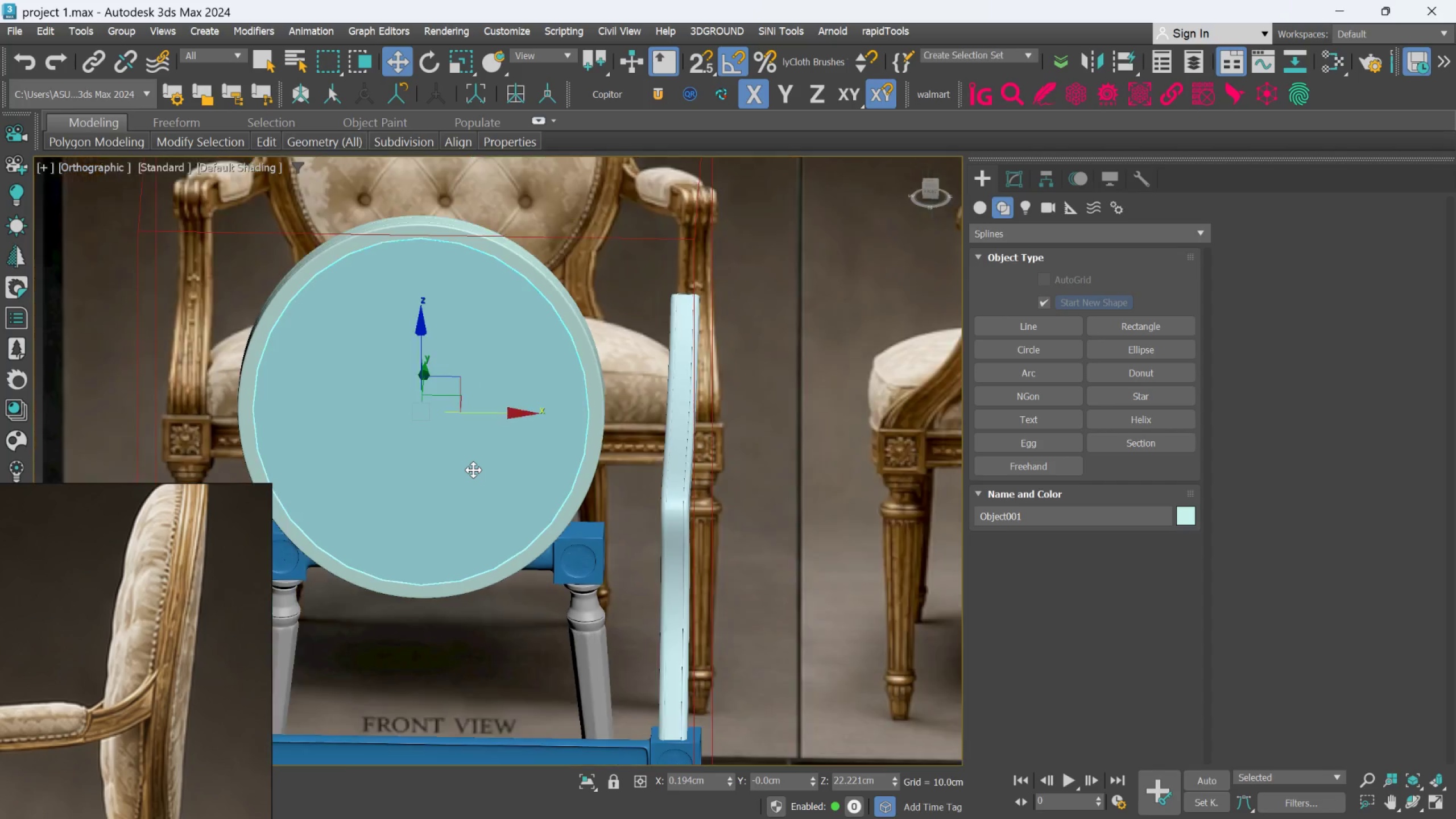 
key(Alt+AltLeft)
 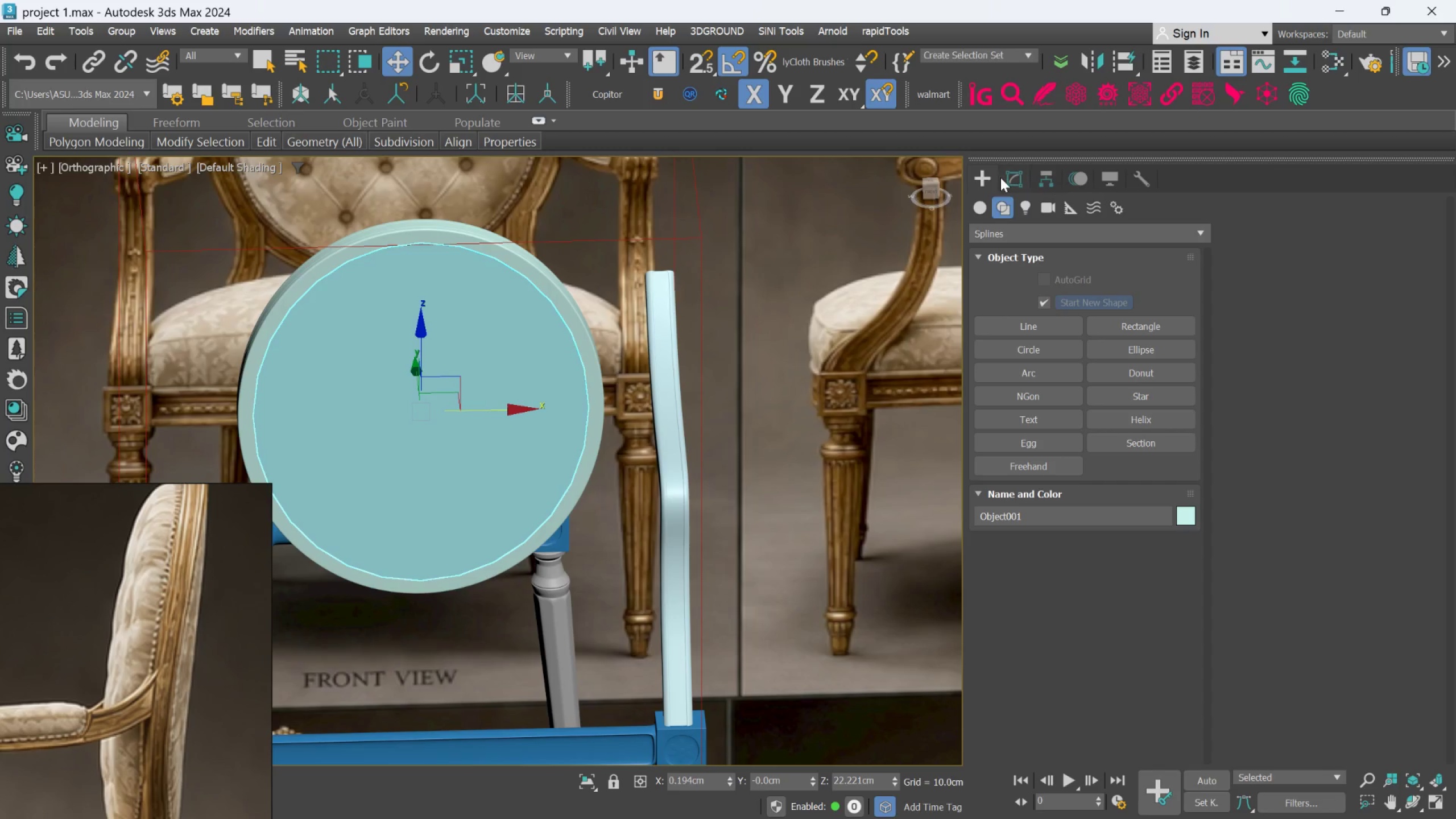 
left_click([1016, 177])
 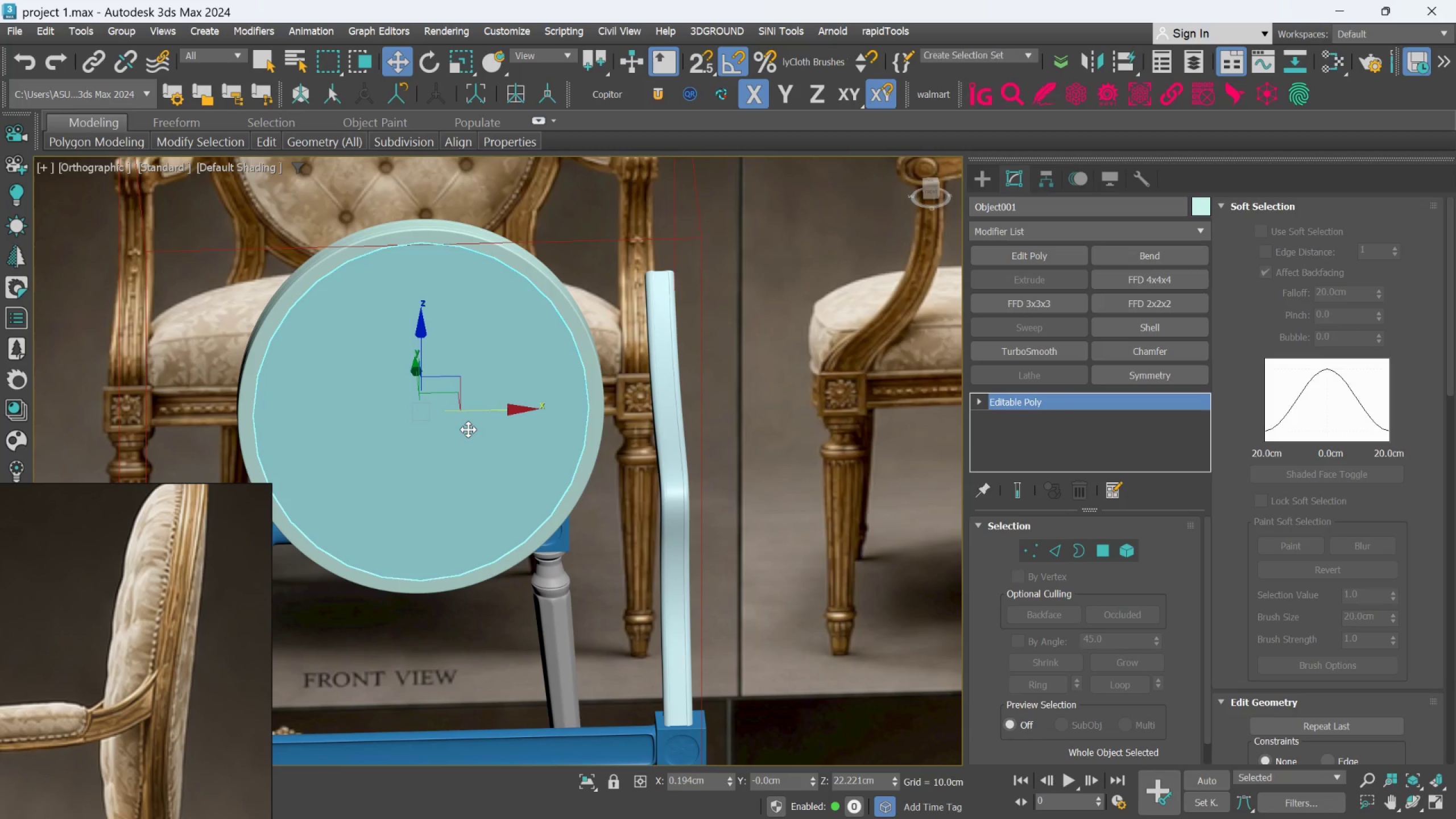 
left_click([468, 429])
 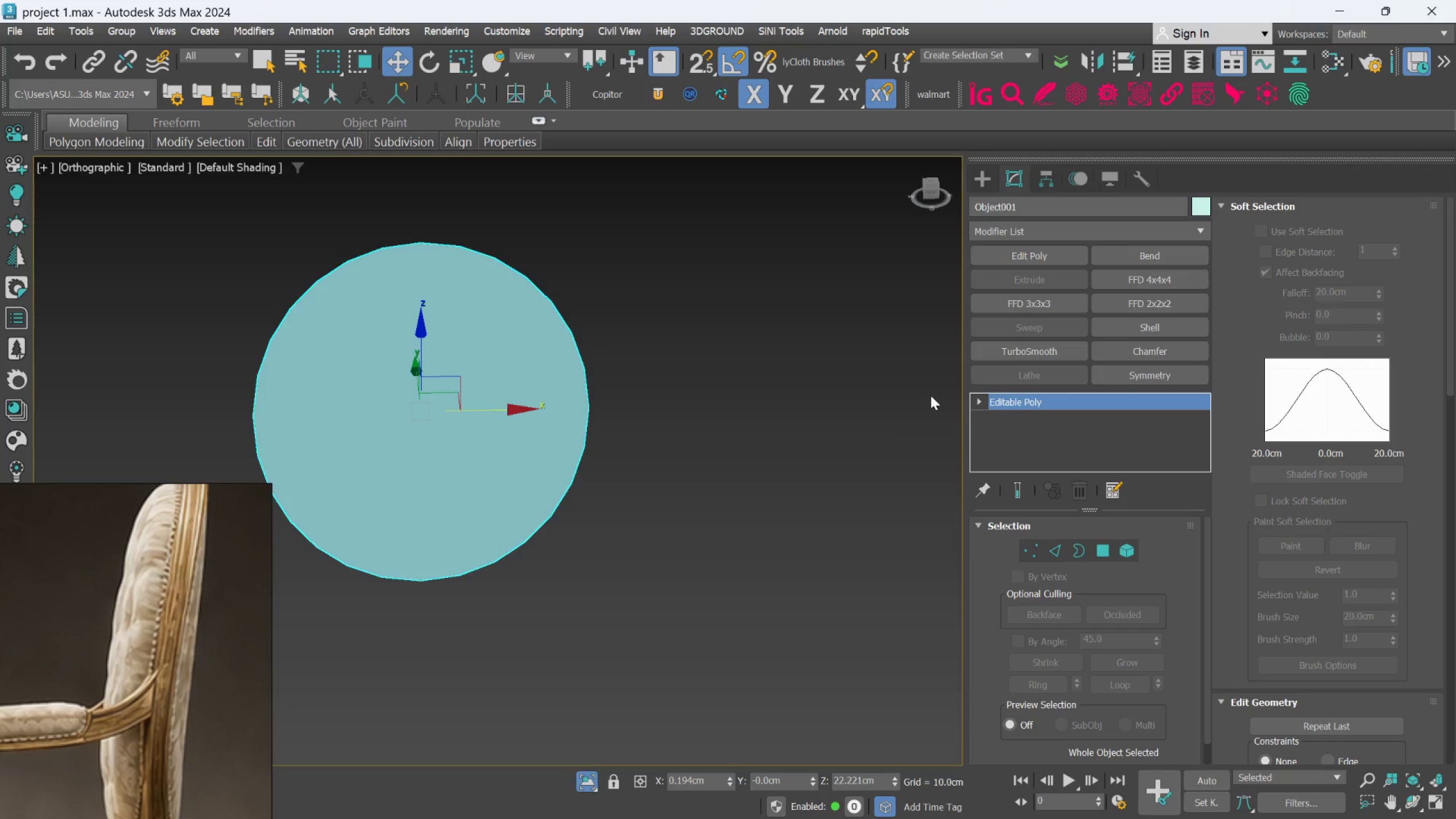 
wait(6.08)
 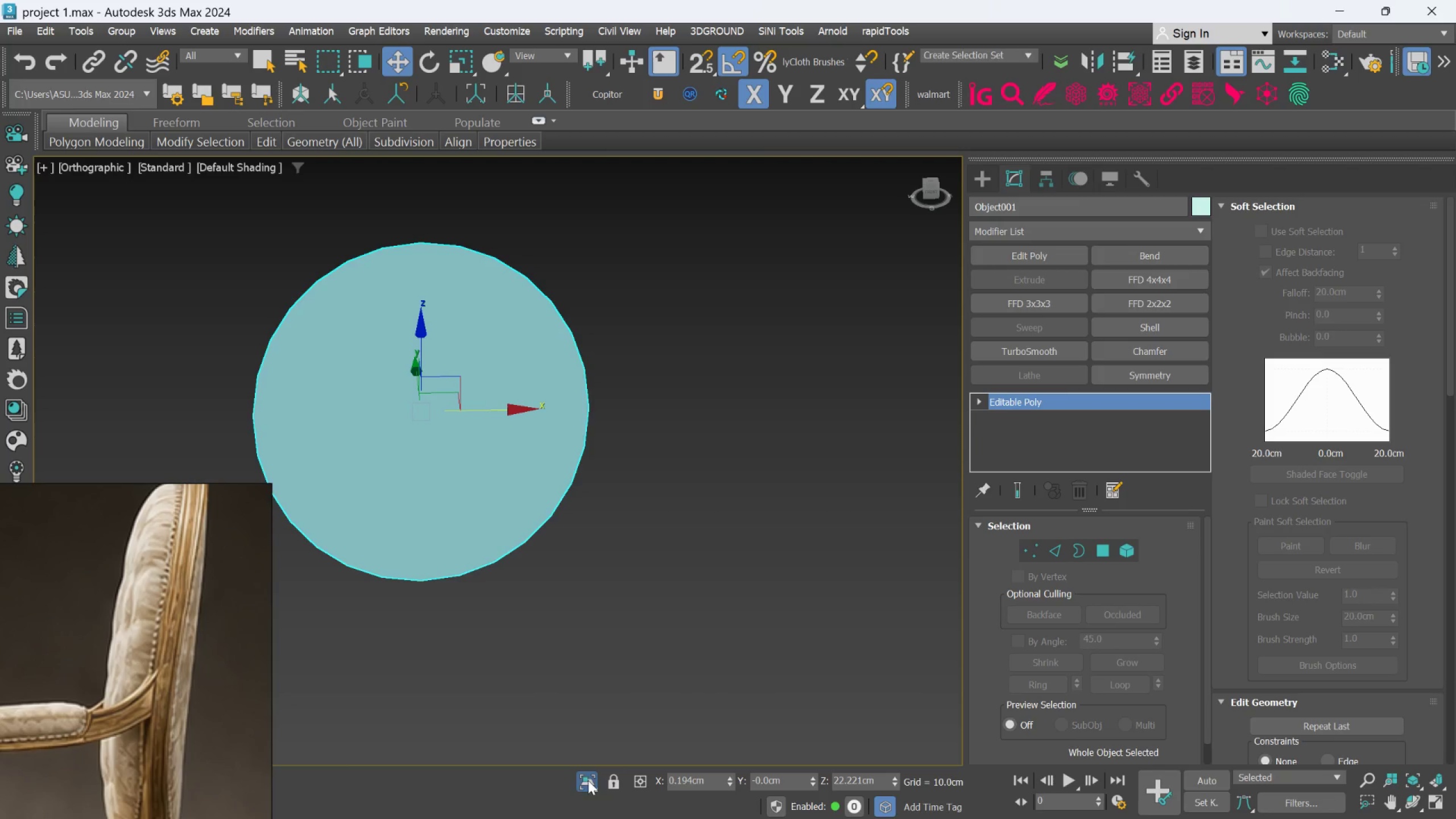 
key(F4)
 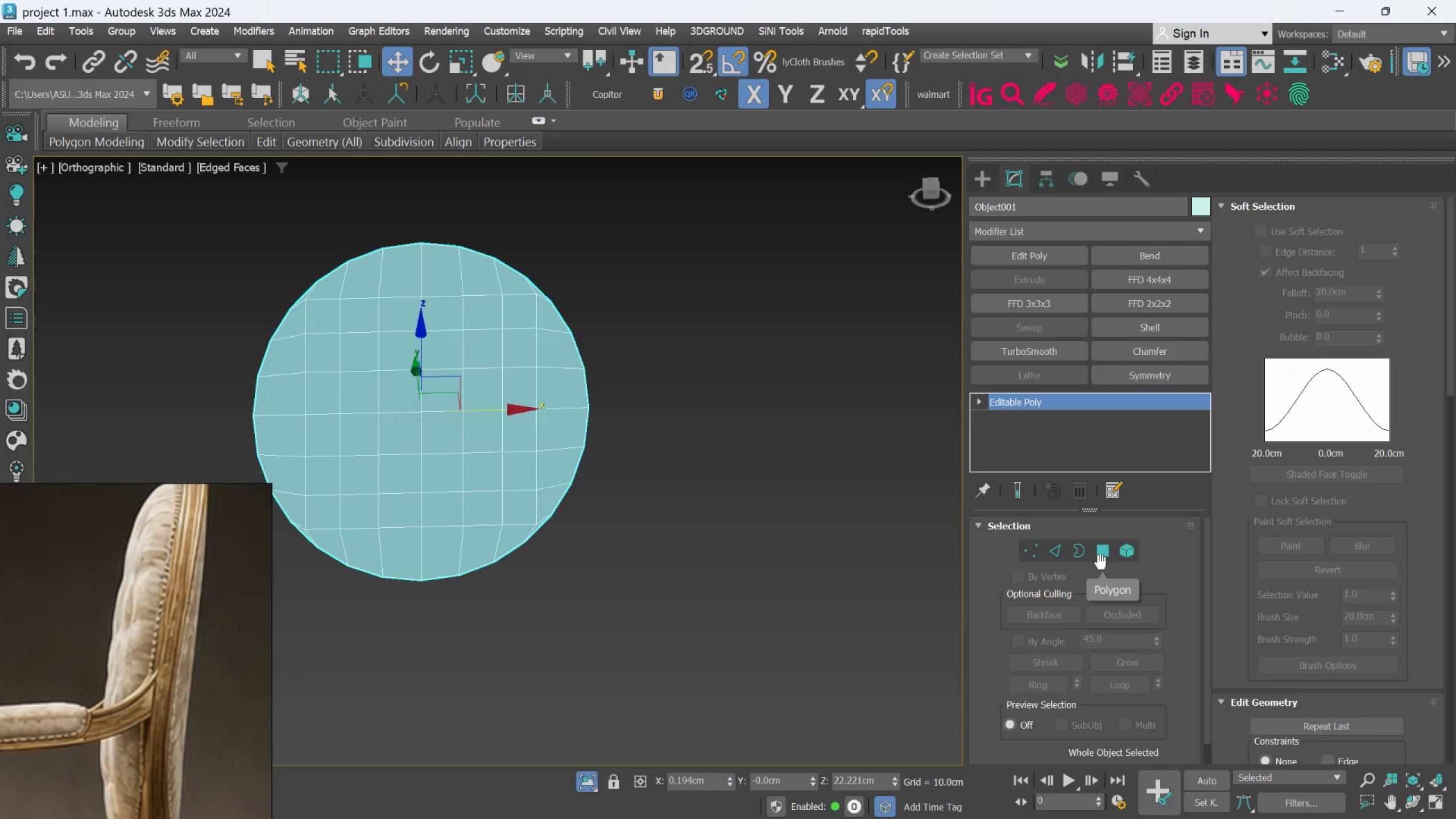 
left_click([1101, 550])
 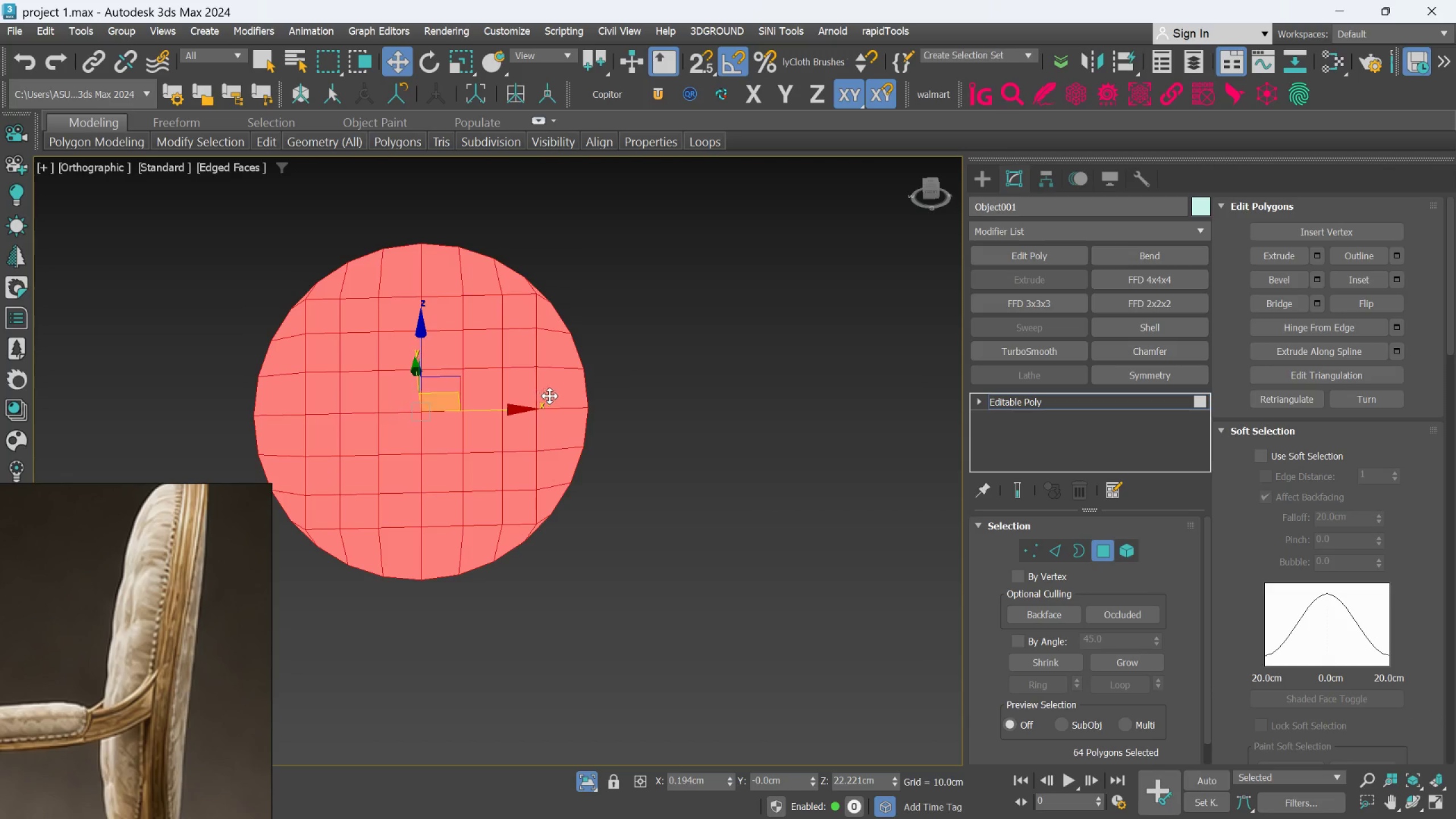 
hold_key(key=AltLeft, duration=1.17)
 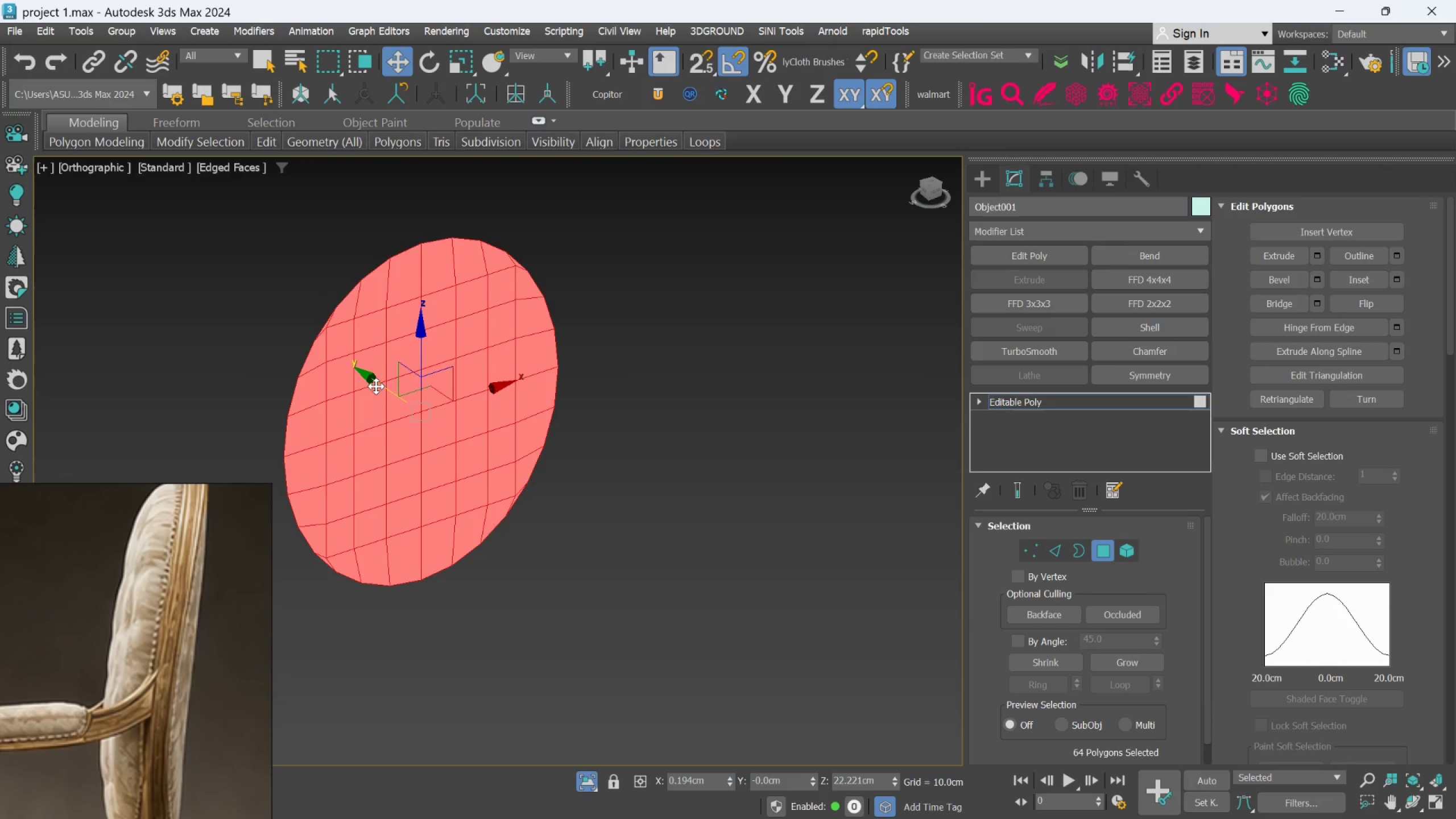 
wait(8.84)
 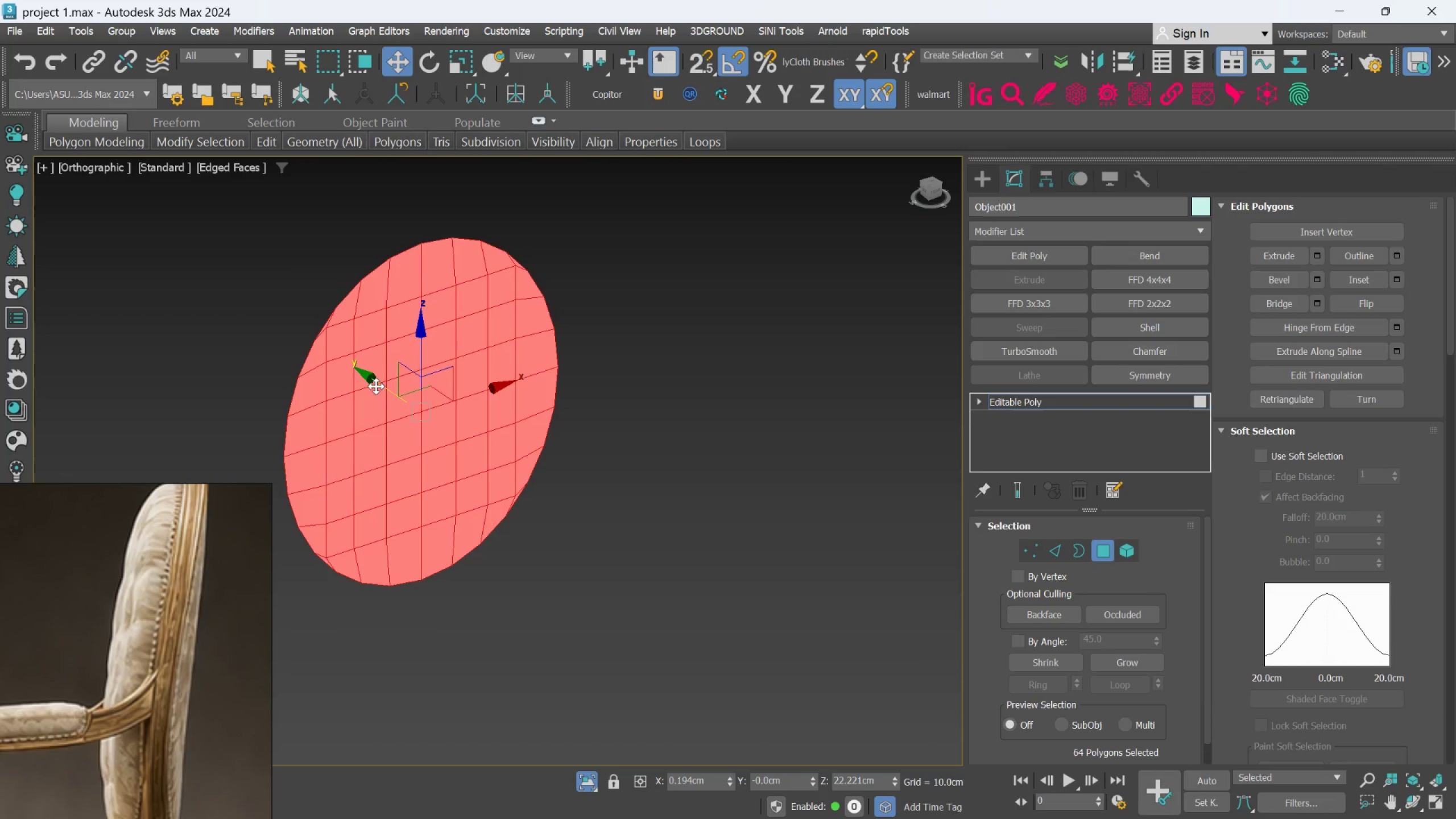 
left_click([1318, 257])
 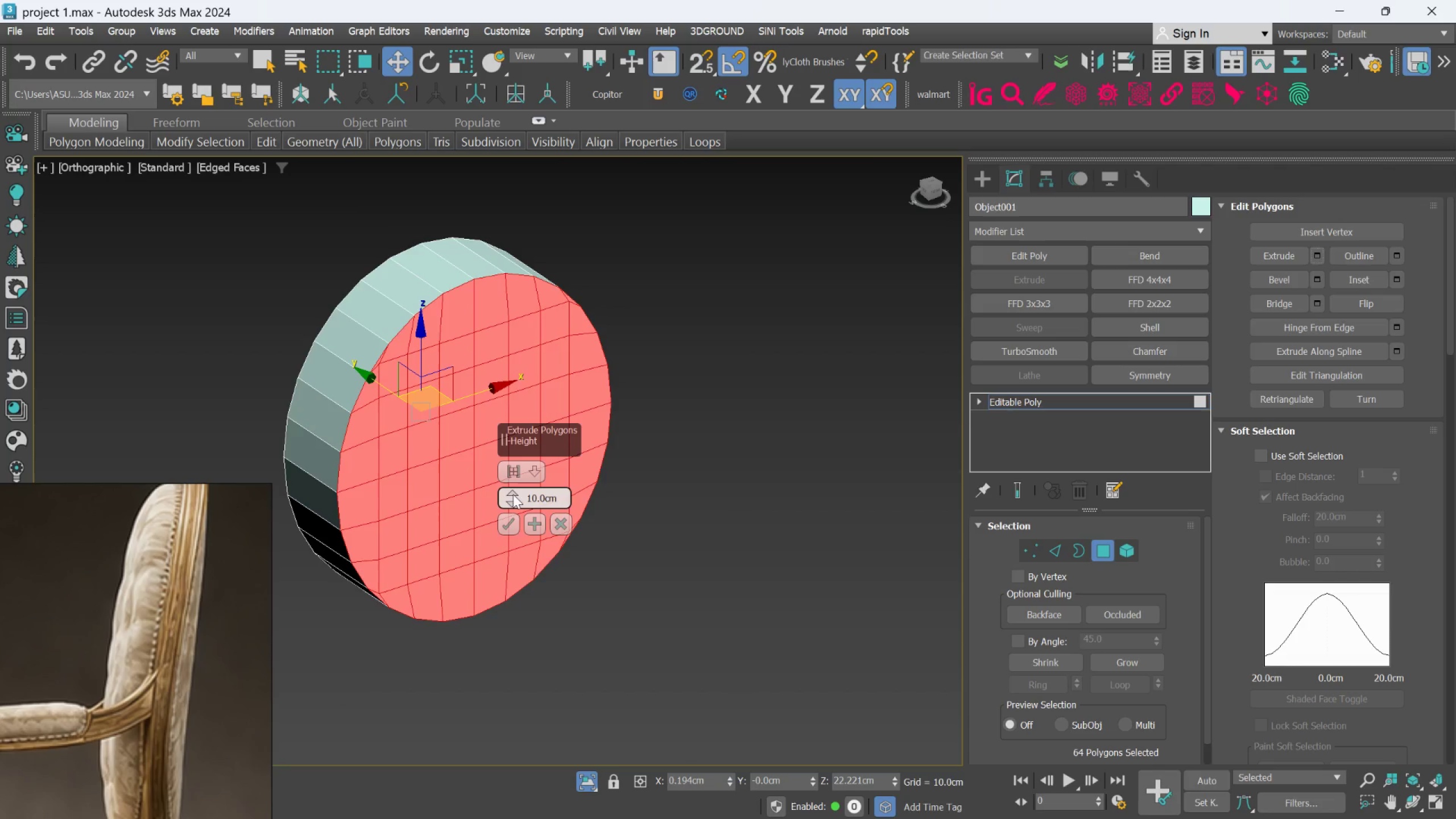 
left_click_drag(start_coordinate=[511, 498], to_coordinate=[510, 562])
 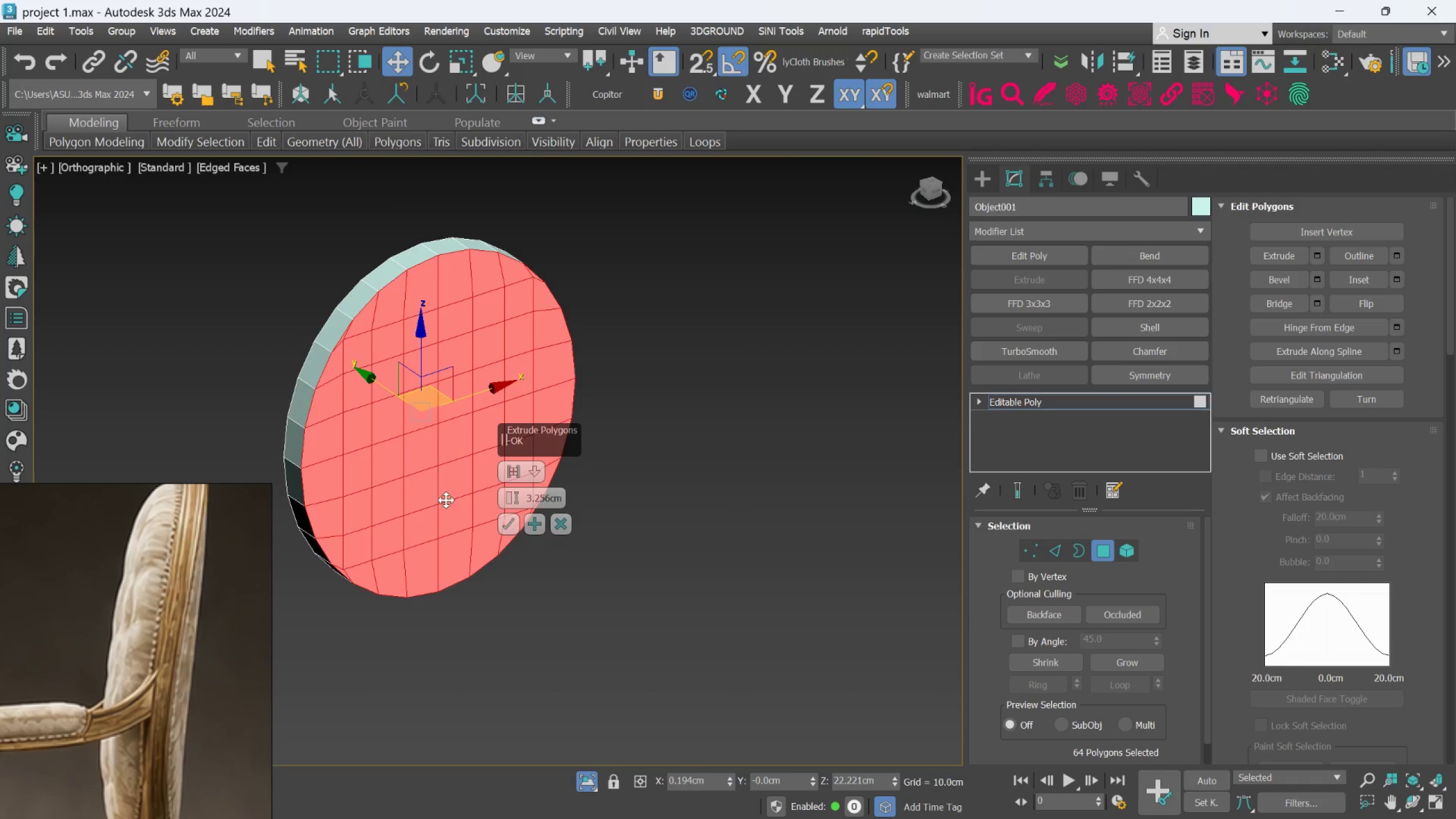 
scroll: coordinate [433, 487], scroll_direction: up, amount: 2.0
 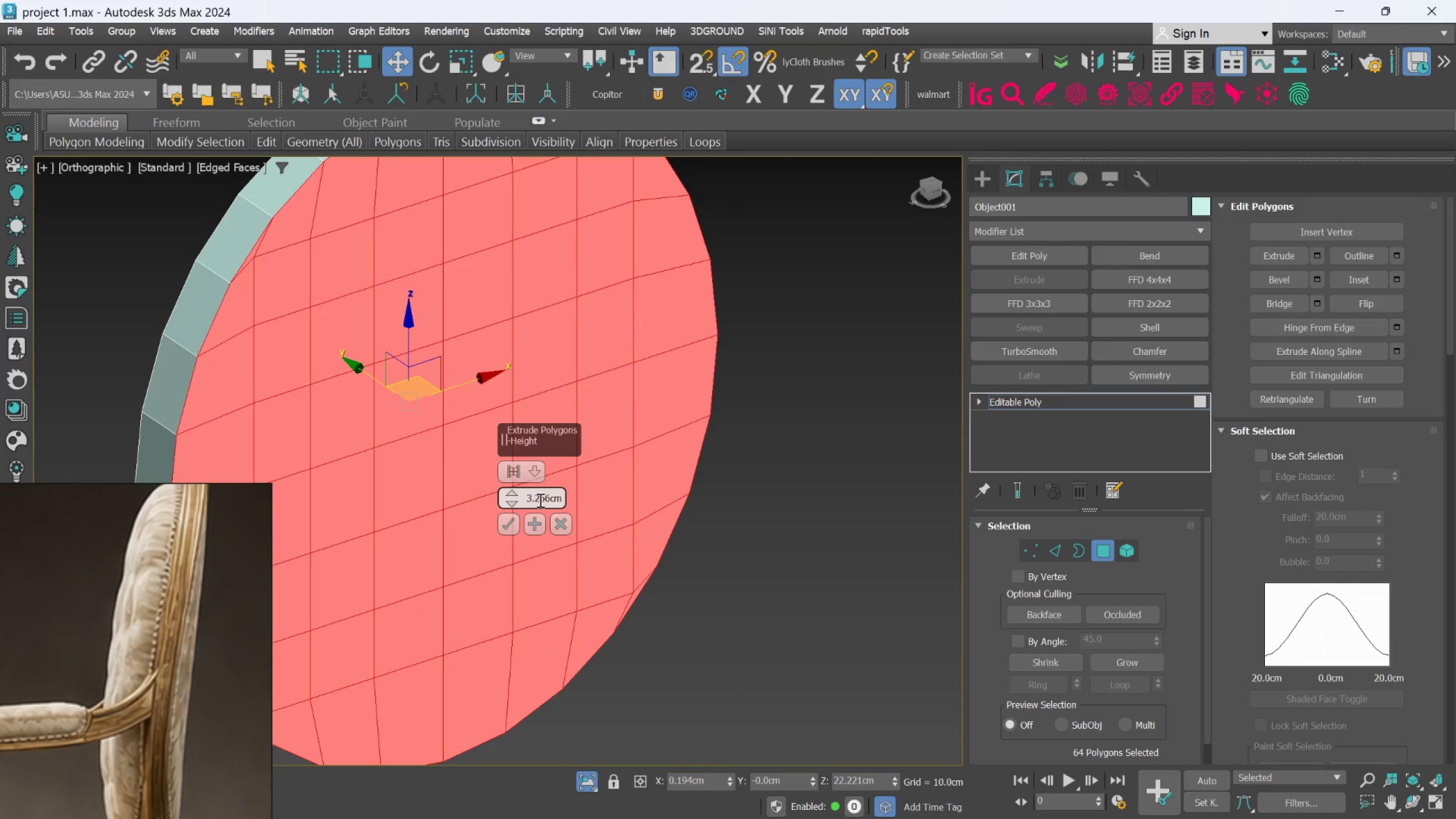 
key(Control+Z)
 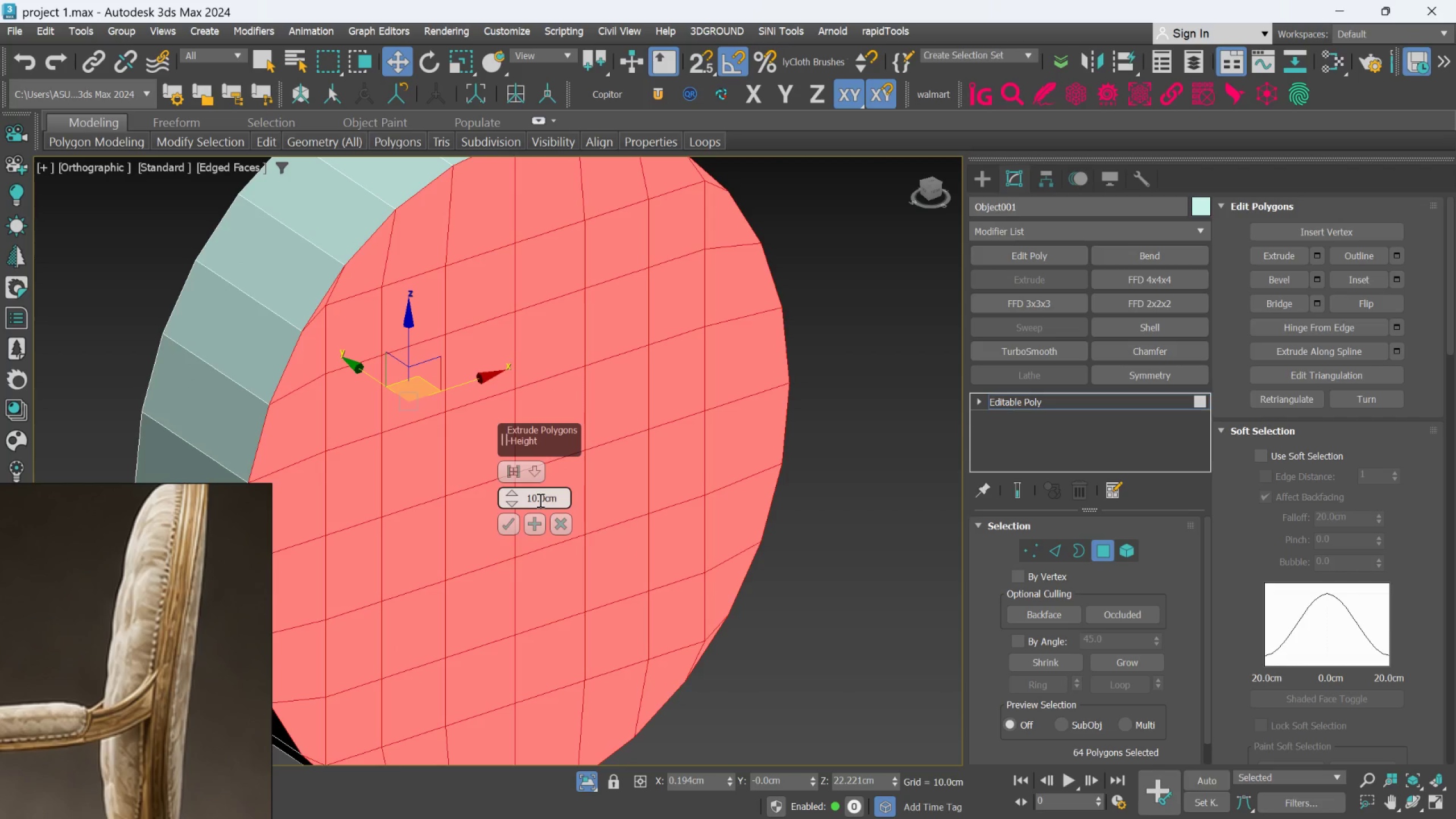 
key(Control+Z)
 